 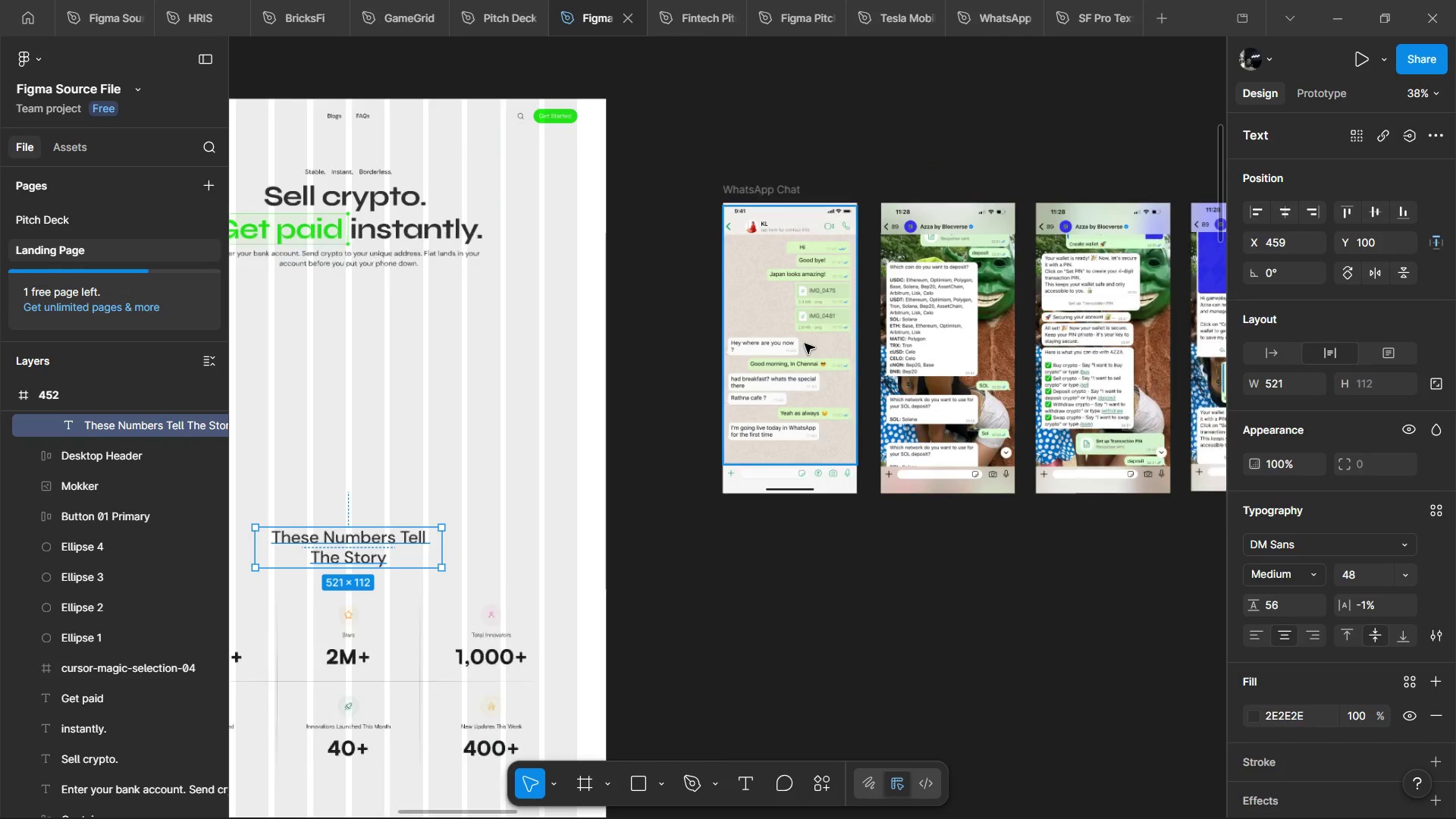 
scroll: coordinate [939, 276], scroll_direction: down, amount: 12.0
 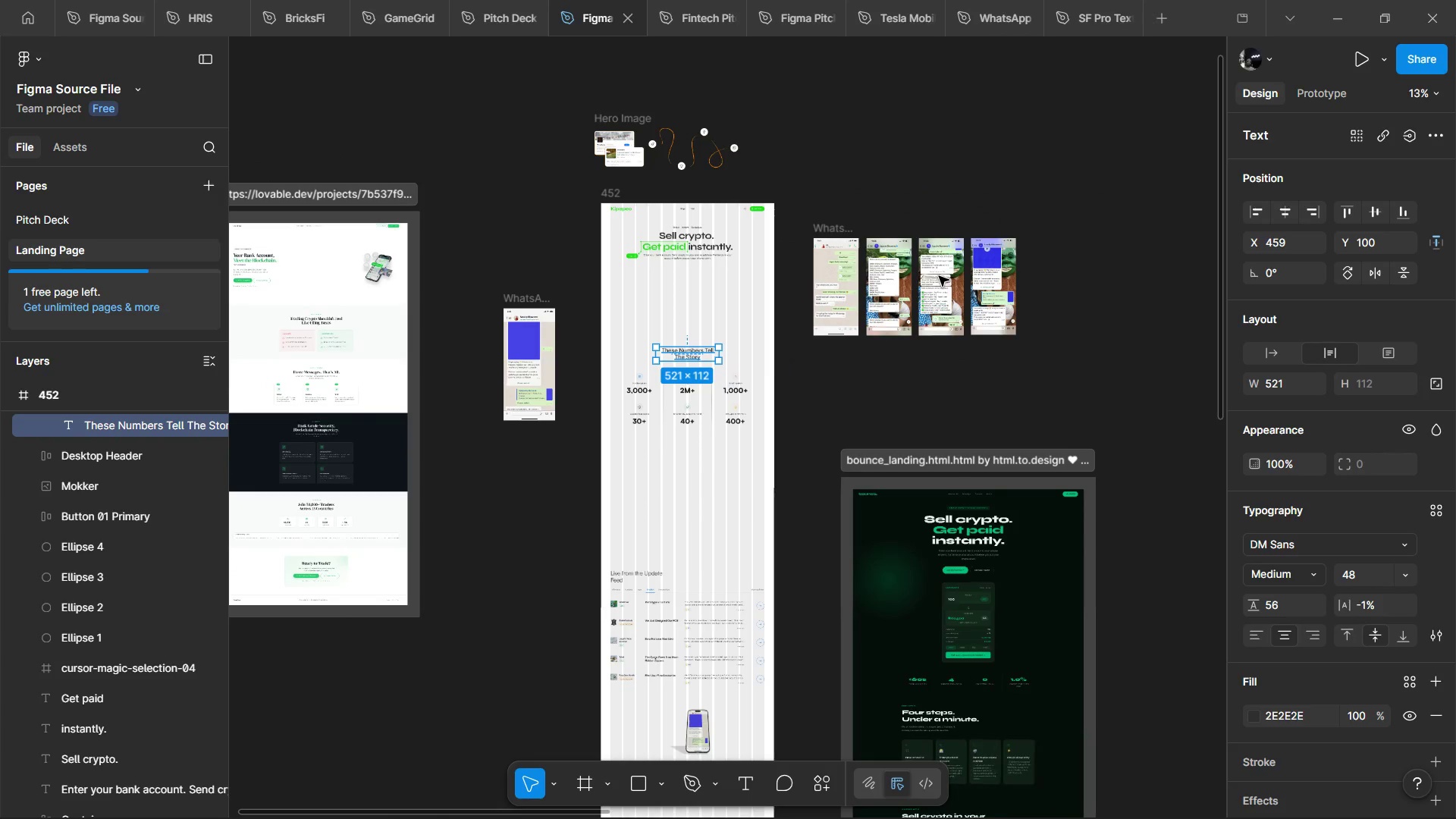 
scroll: coordinate [939, 276], scroll_direction: up, amount: 8.0
 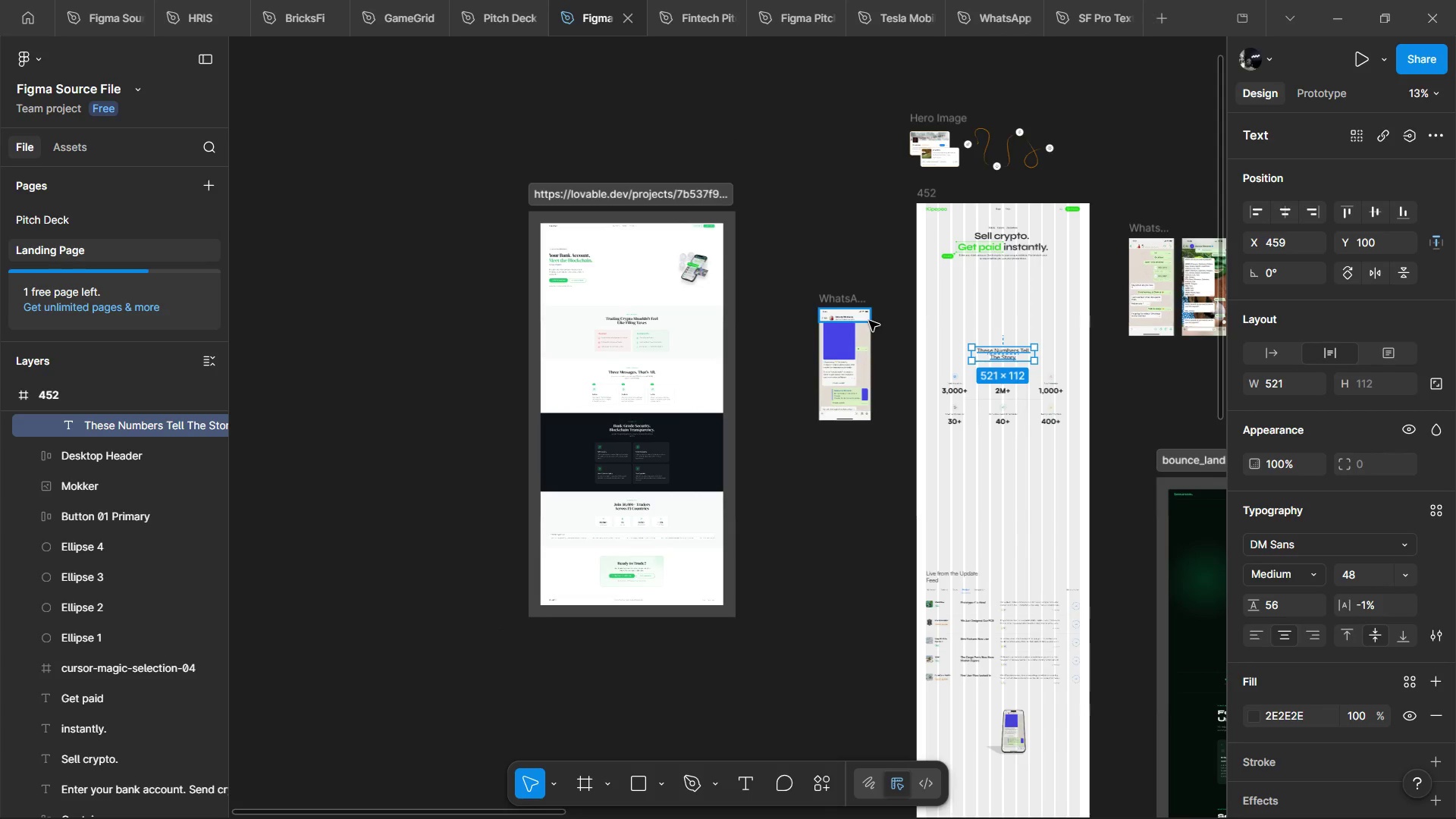 
hold_key(key=ControlLeft, duration=1.52)
scroll: coordinate [868, 320], scroll_direction: up, amount: 8.0
 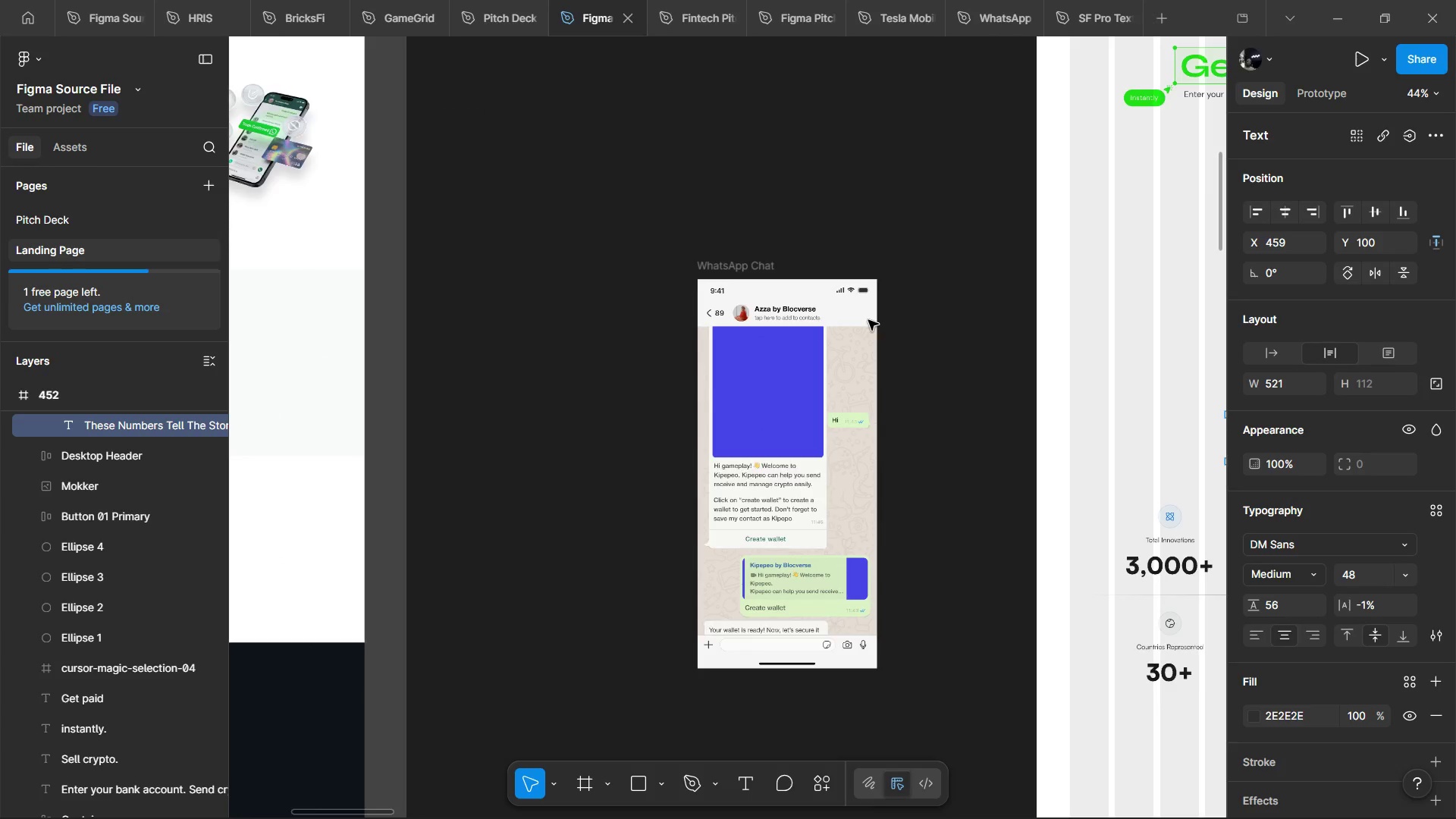 
hold_key(key=ControlLeft, duration=0.36)
 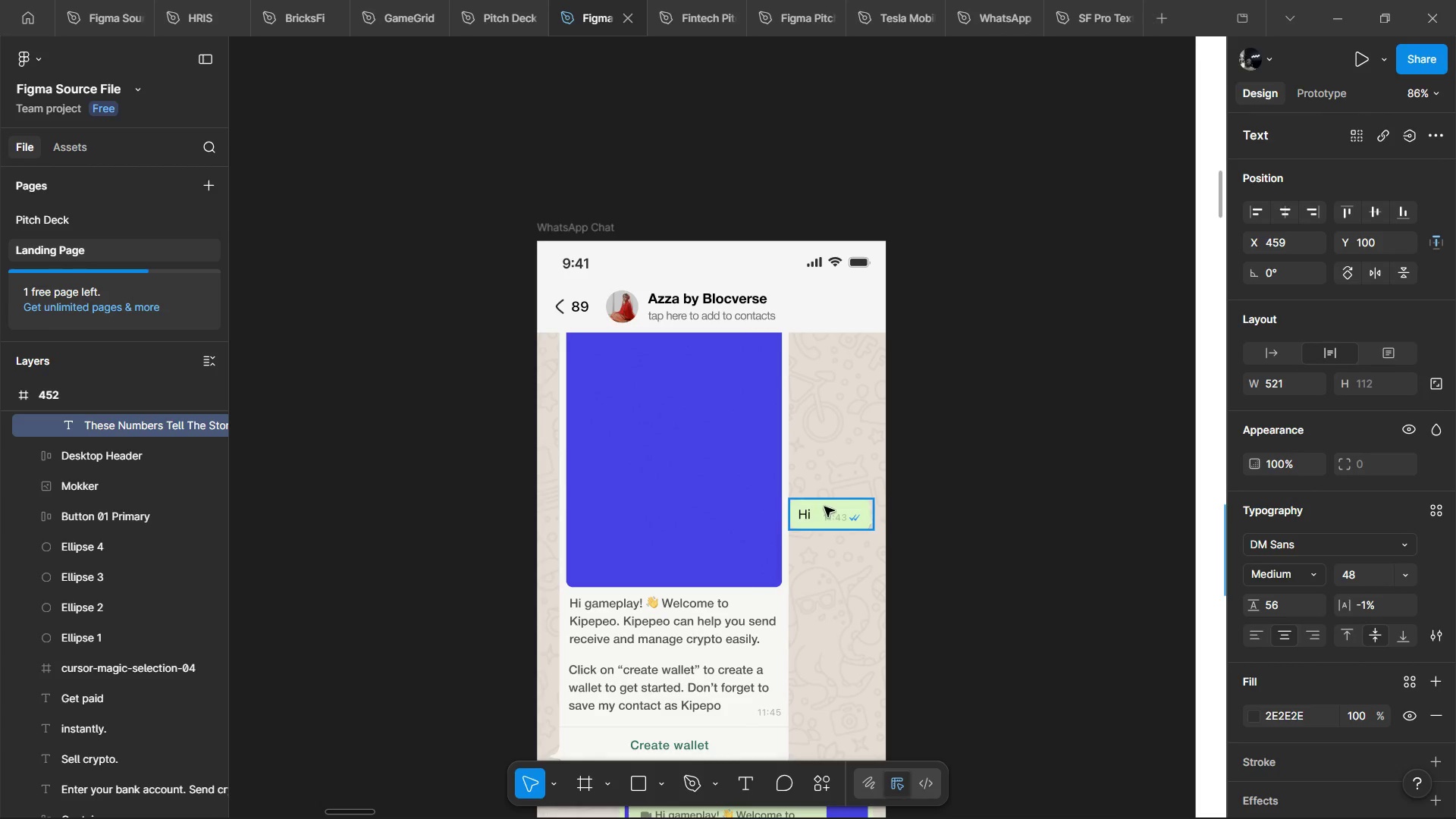 
hold_key(key=ControlLeft, duration=1.01)
right_click([875, 390])
 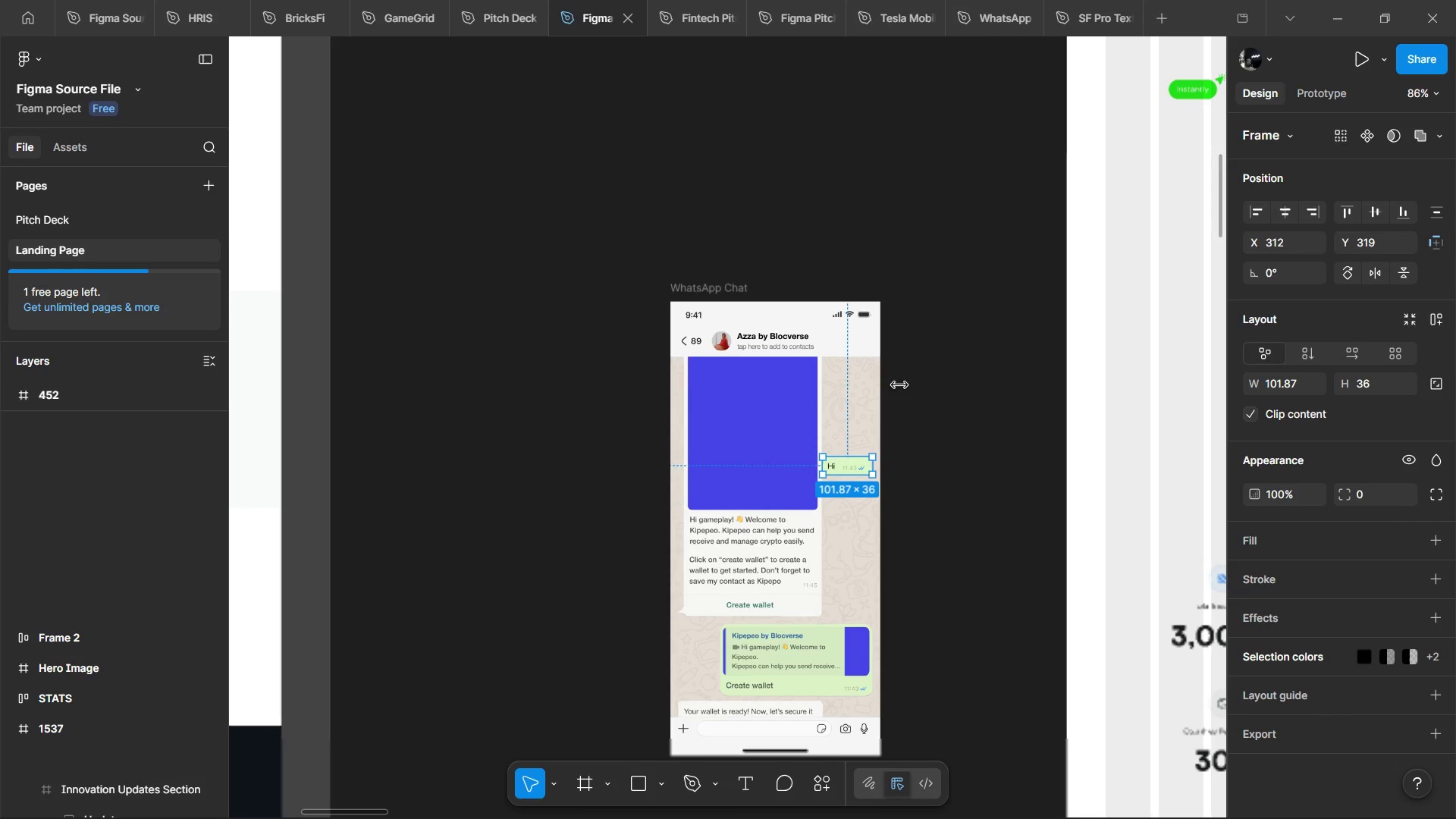 
scroll: coordinate [901, 397], scroll_direction: down, amount: 8.0
 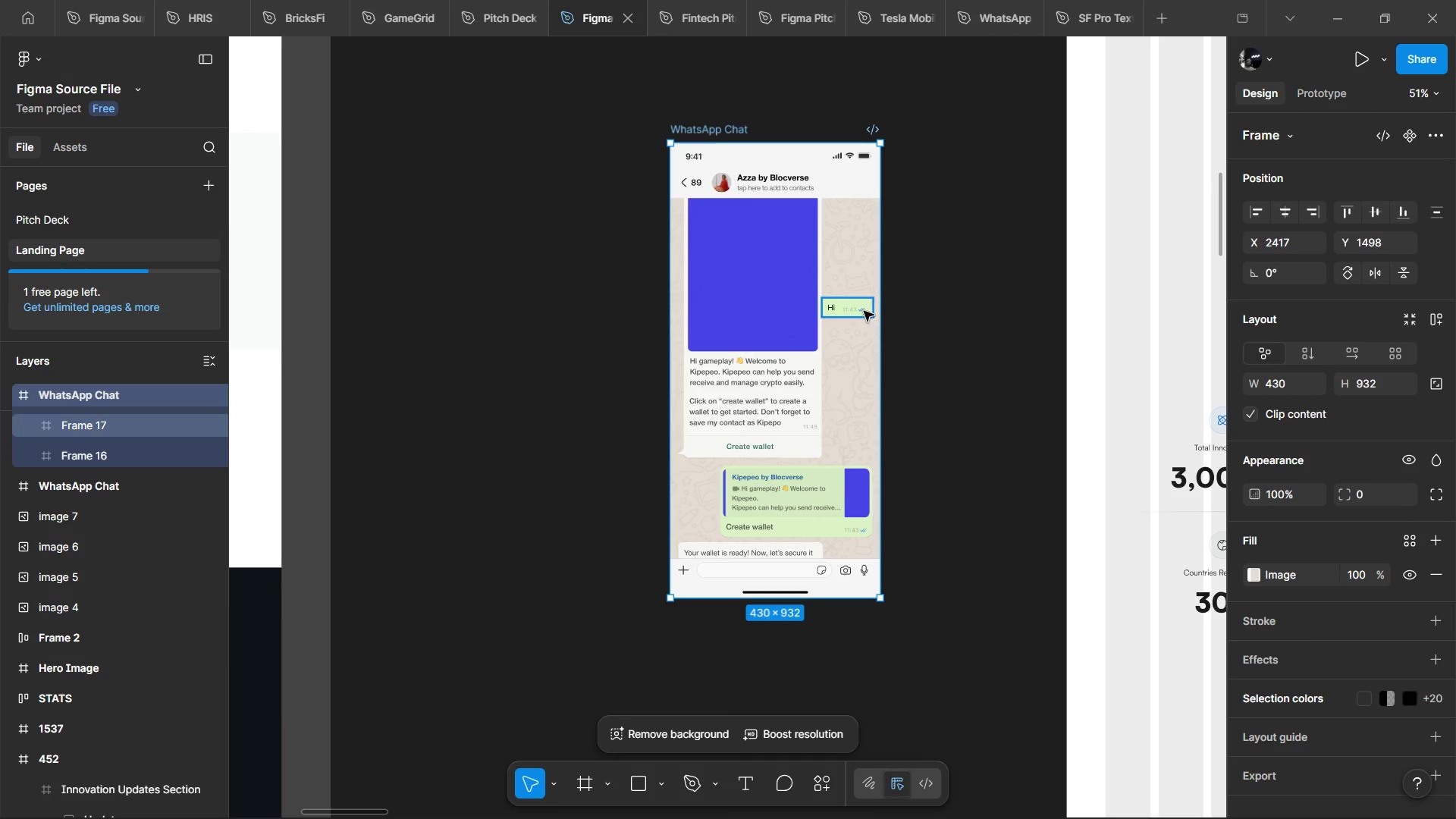 
left_click([863, 310])
 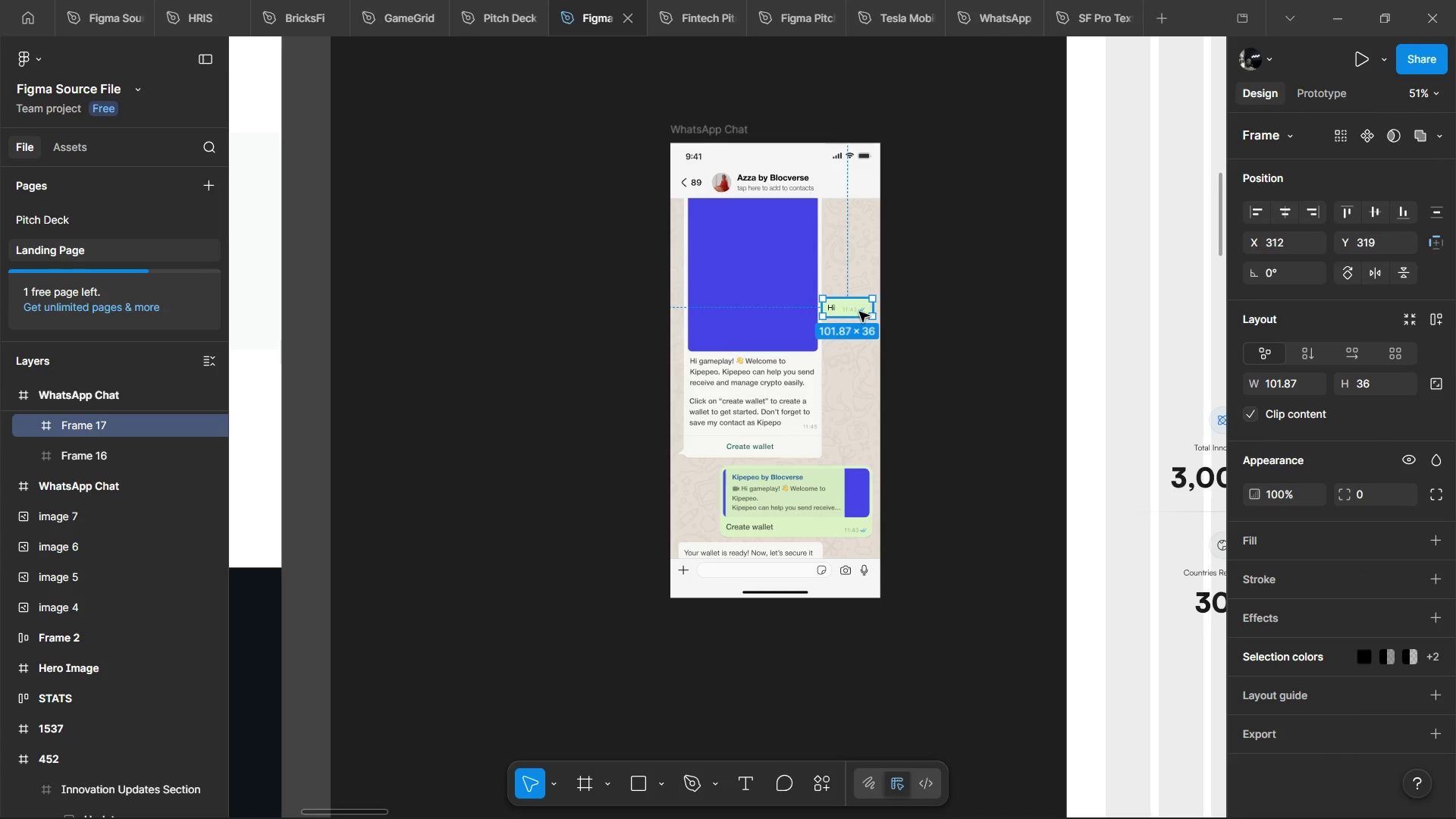 
key(Backspace)
 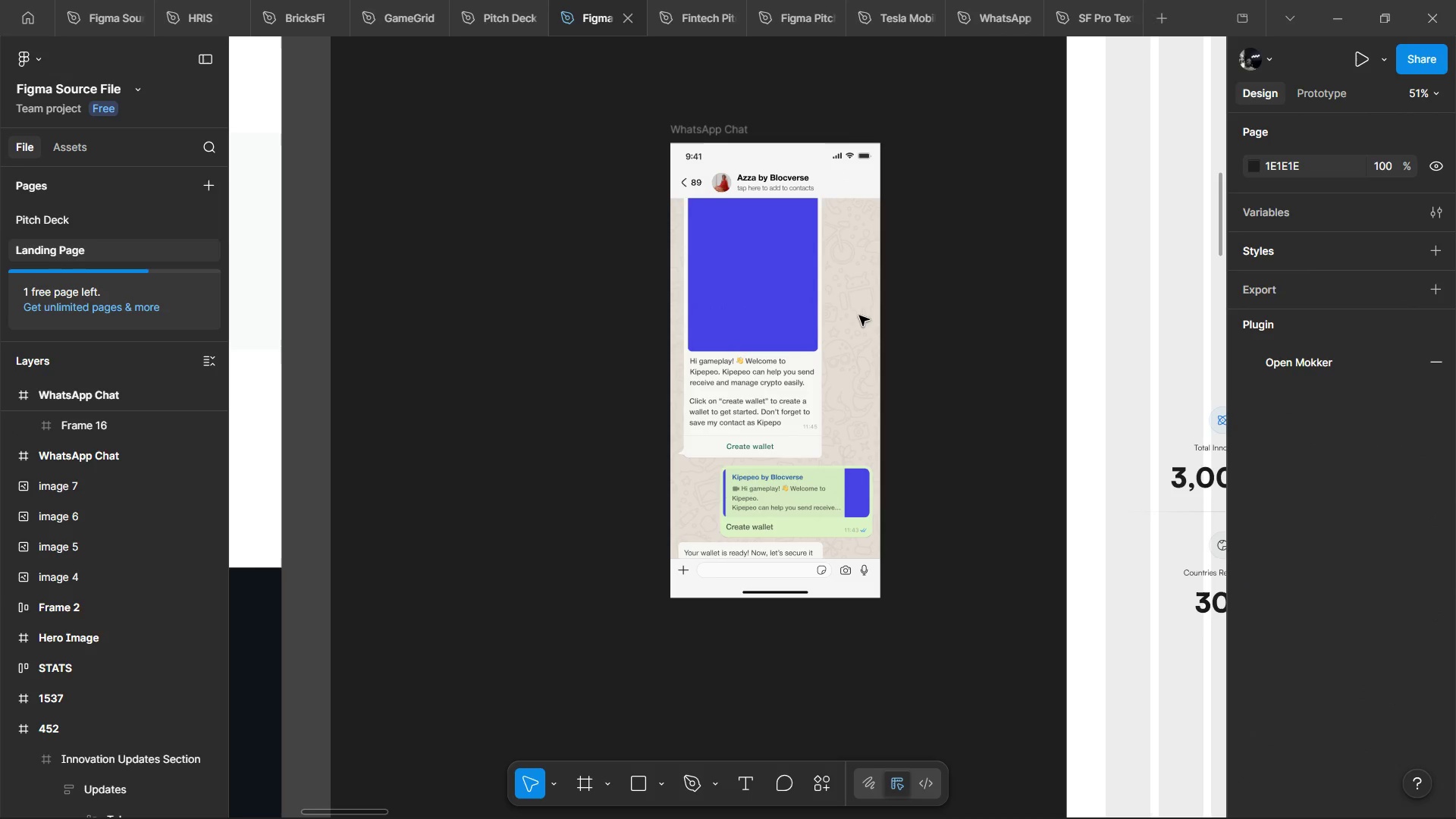 
hold_key(key=ControlLeft, duration=1.25)
left_click([775, 255])
 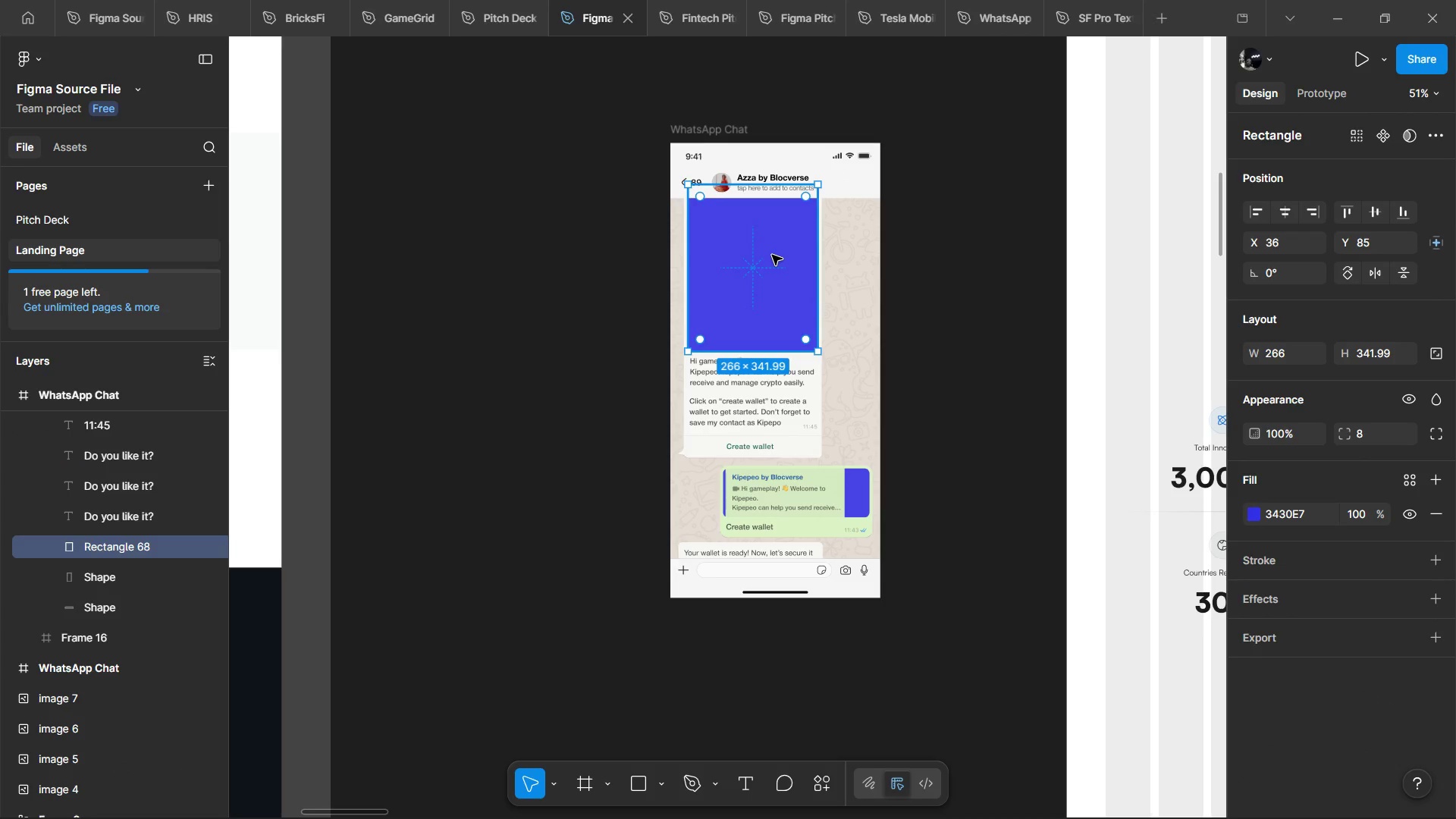 
hold_key(key=ControlLeft, duration=1.16)
scroll: coordinate [850, 244], scroll_direction: down, amount: 6.0
 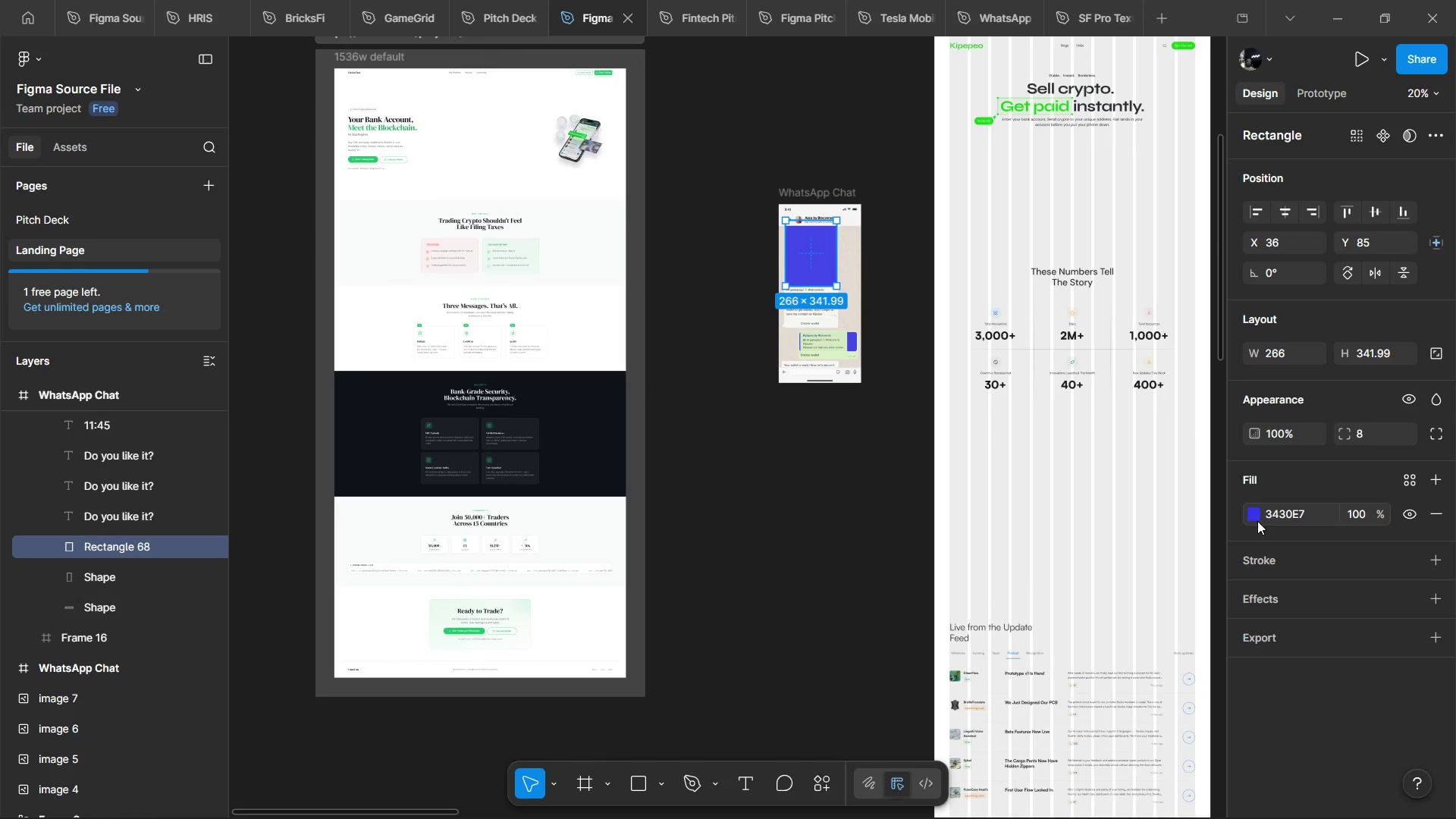 
left_click([1250, 516])
 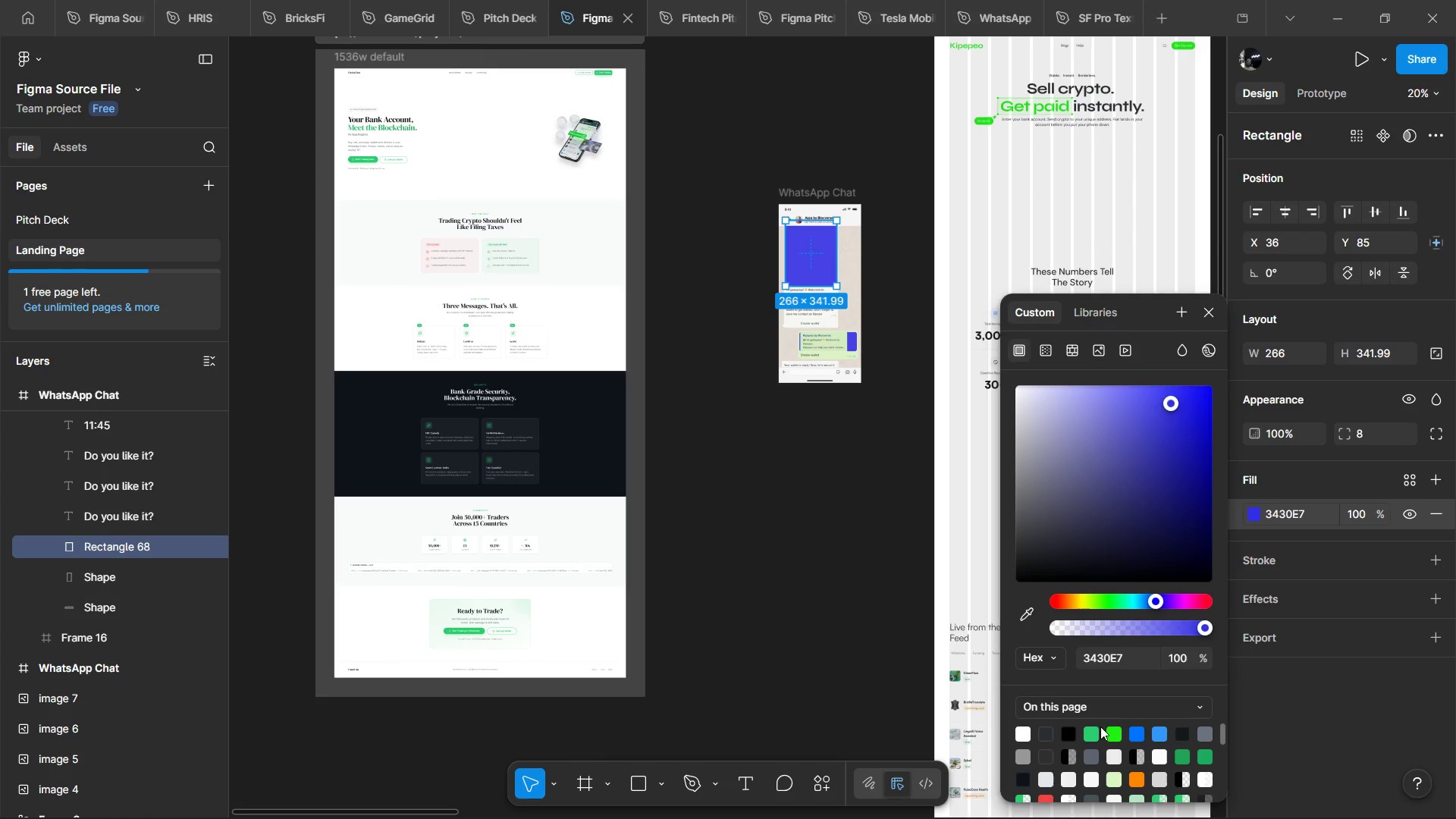 
left_click([1096, 731])
 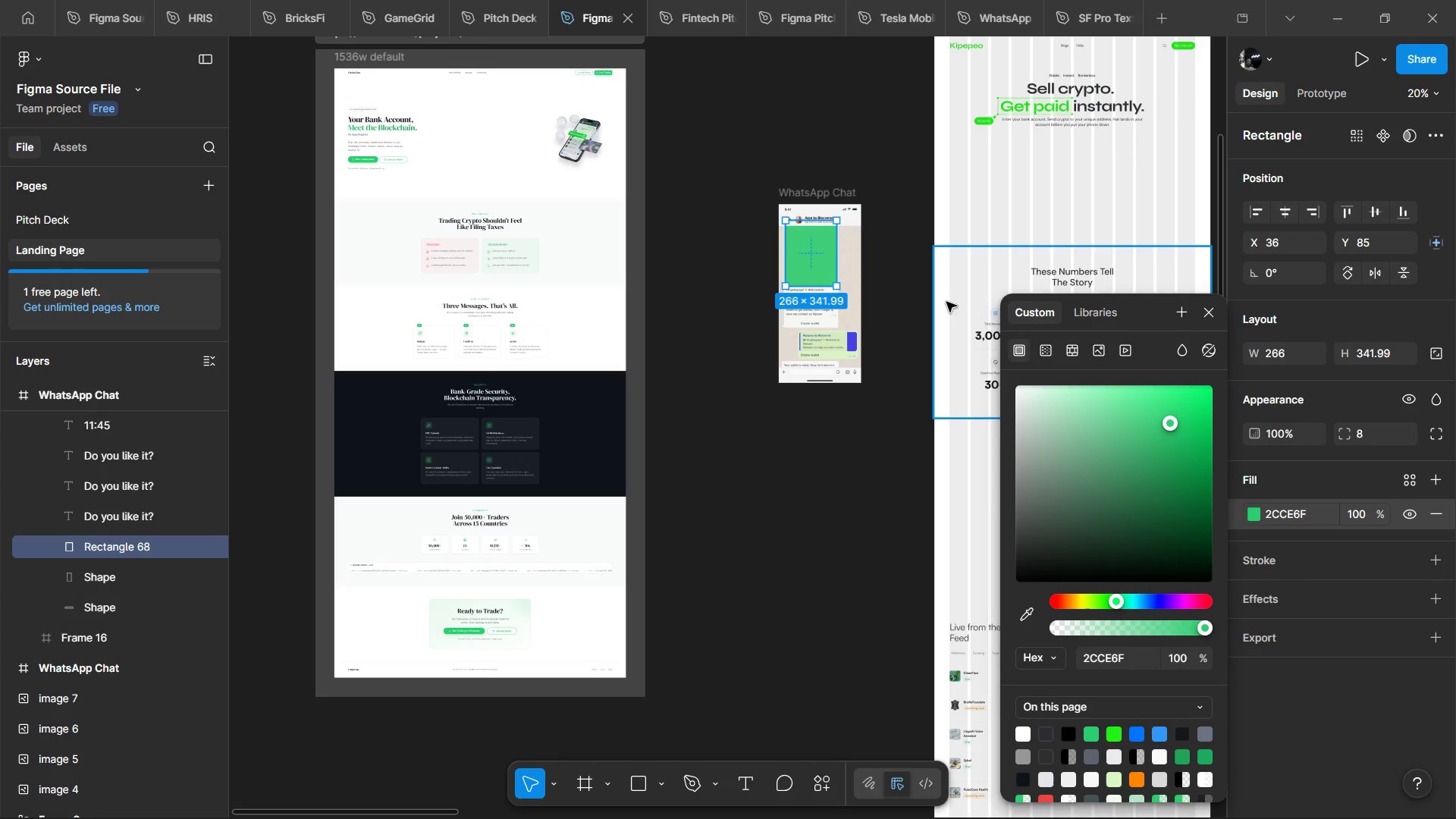 
hold_key(key=ControlLeft, duration=0.52)
scroll: coordinate [795, 218], scroll_direction: up, amount: 3.0
 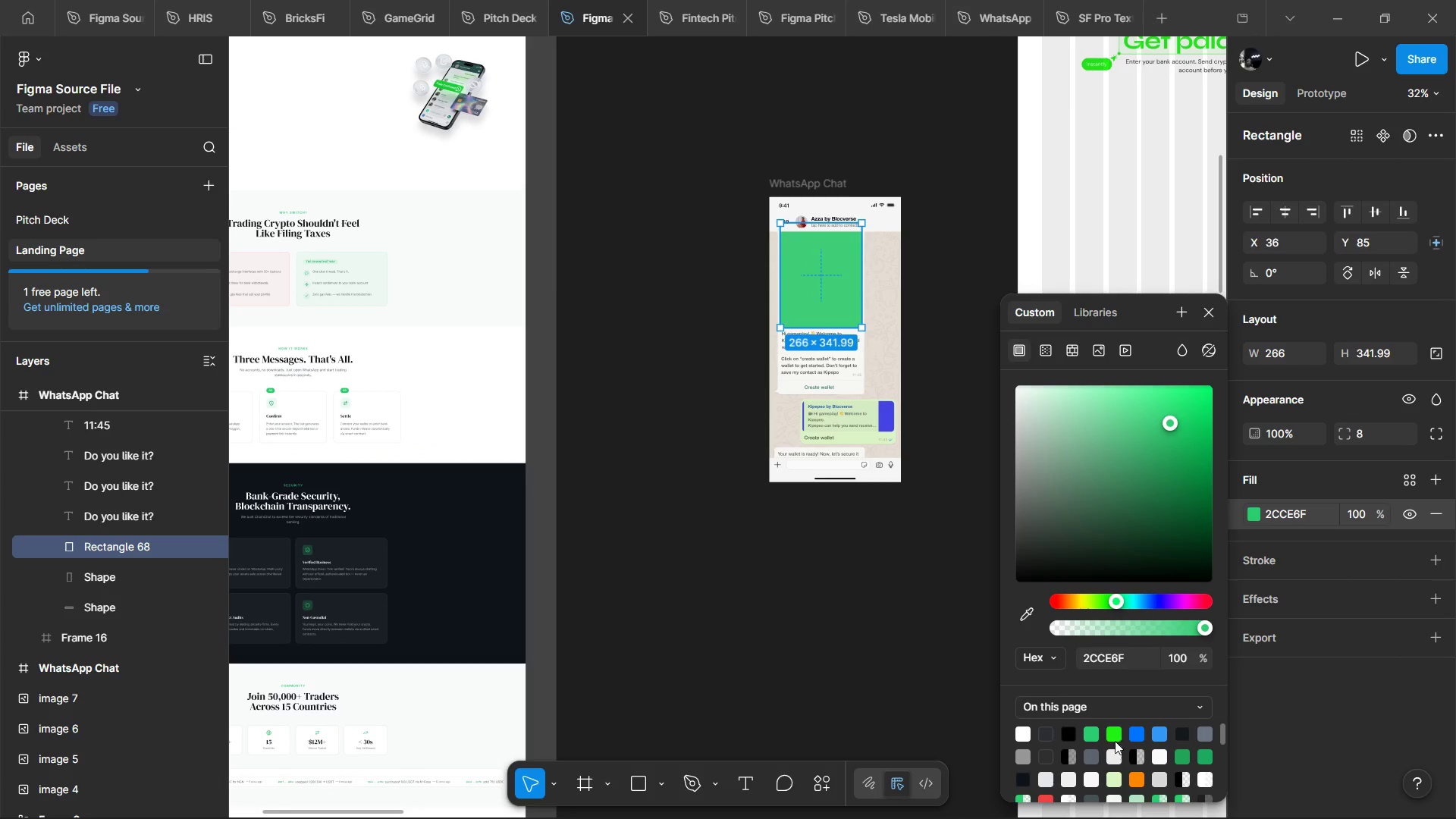 
left_click([1113, 738])
 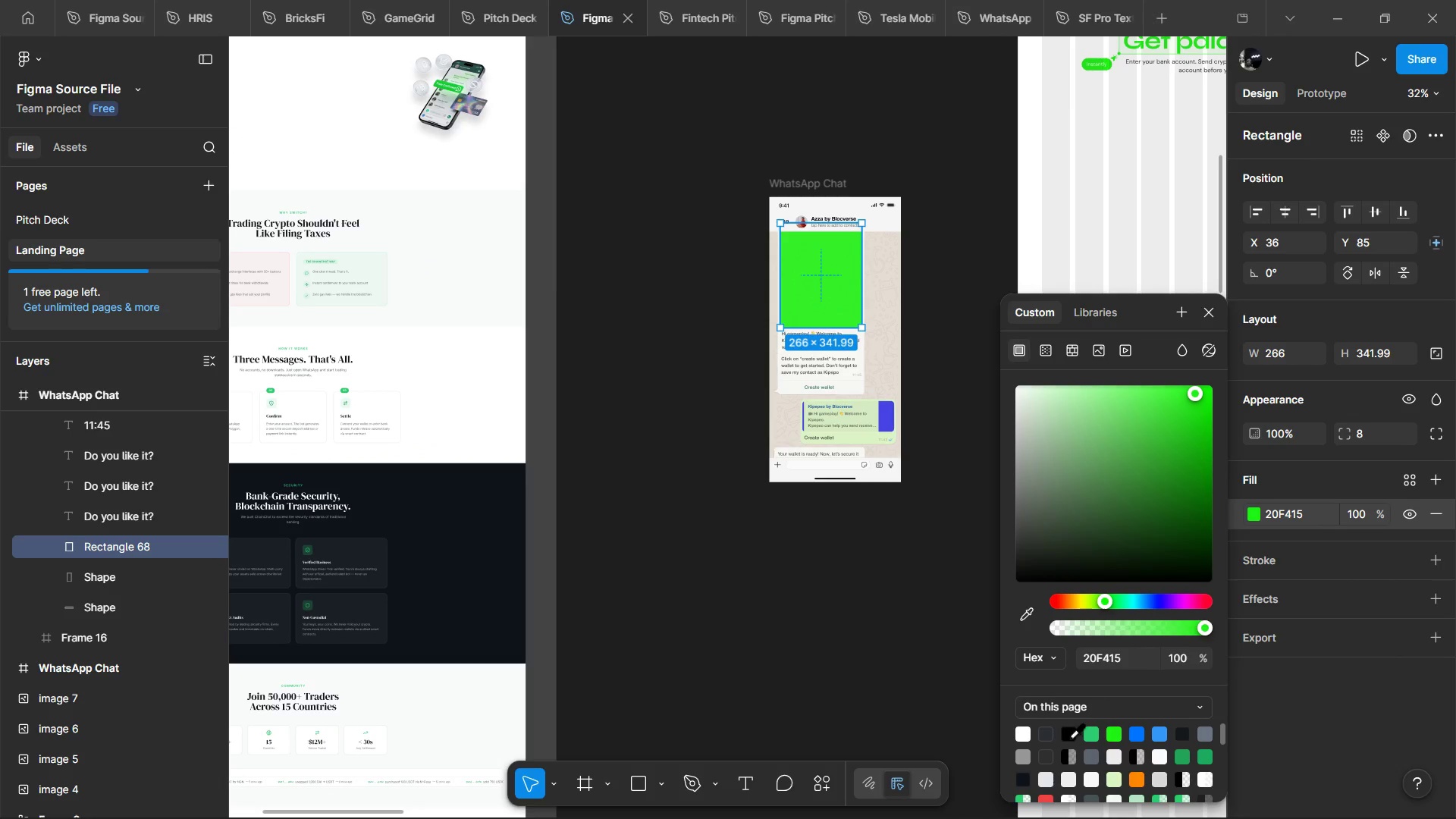 
left_click([1086, 735])
 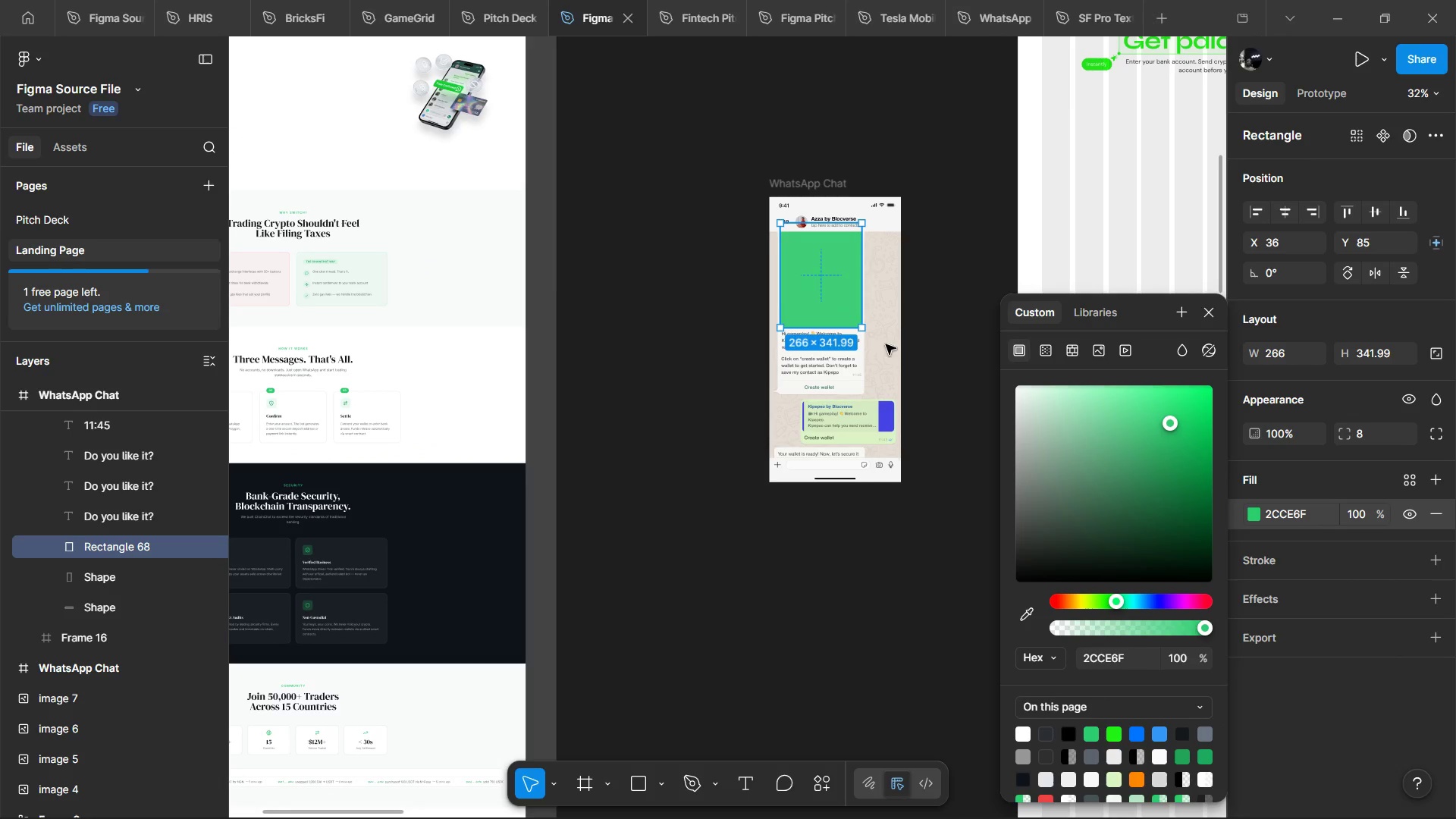 
hold_key(key=ControlLeft, duration=0.55)
scroll: coordinate [882, 322], scroll_direction: up, amount: 4.0
 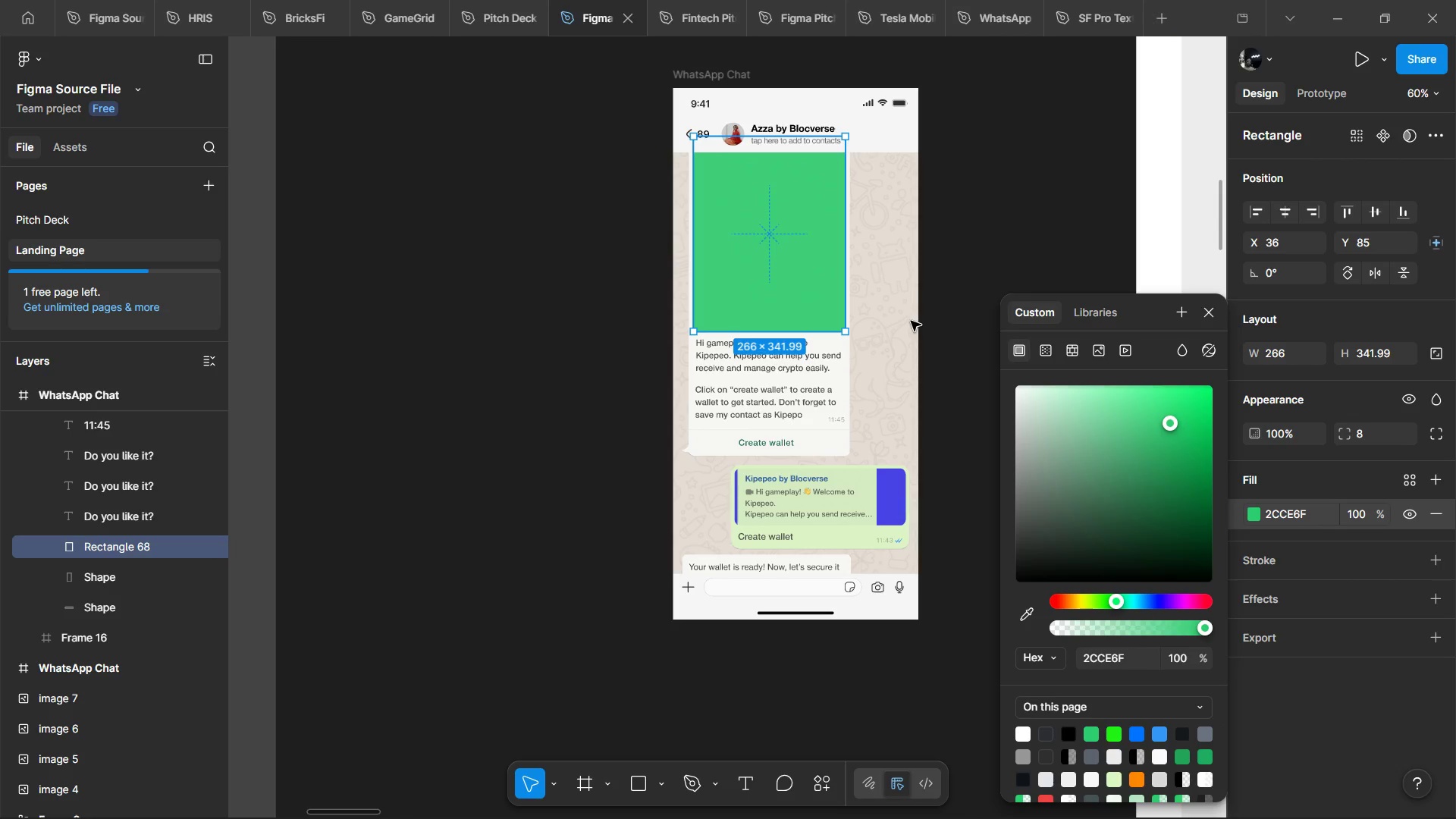 
hold_key(key=ControlLeft, duration=1.52)
left_click([1220, 307])
 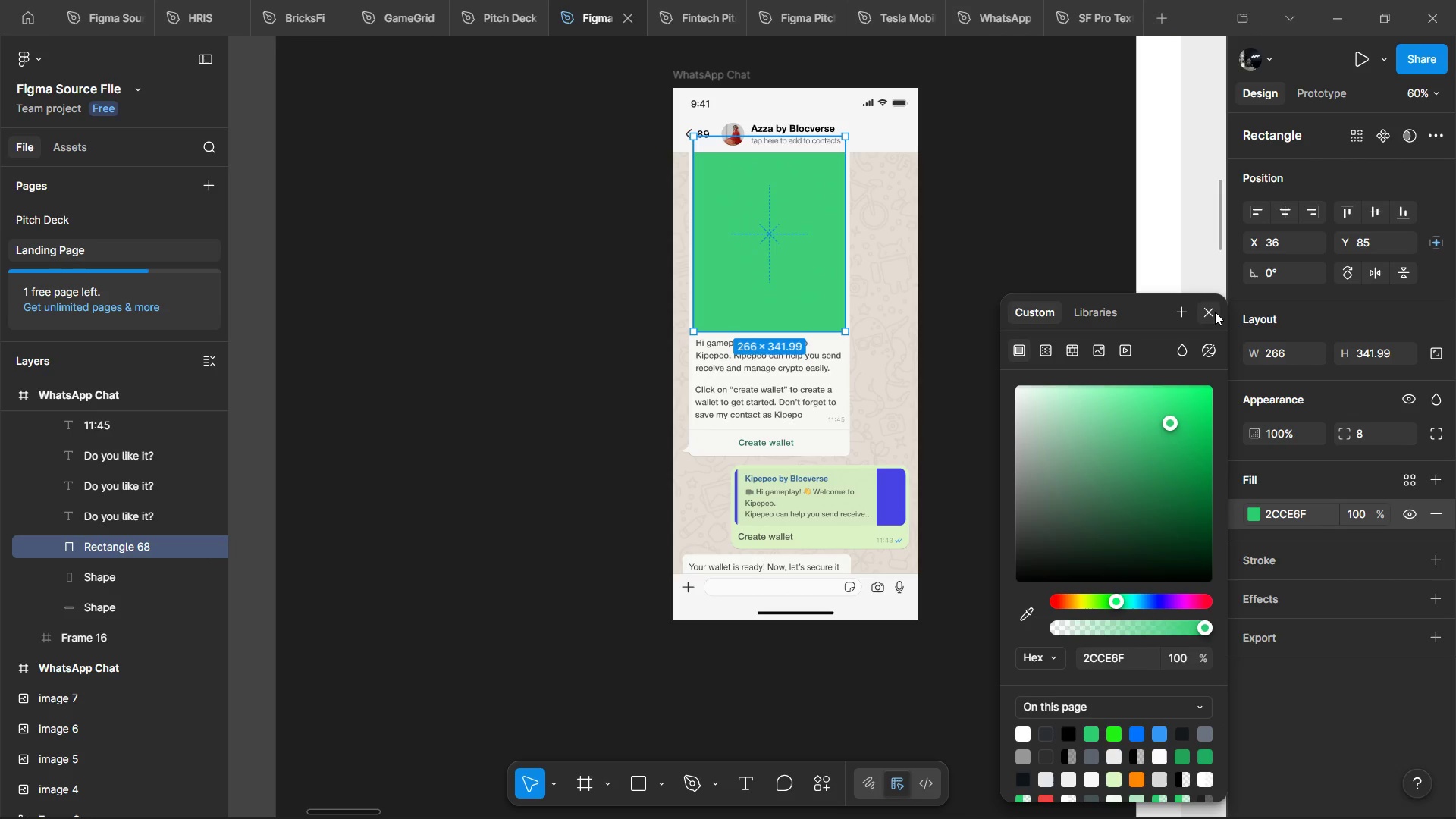 
double_click([1215, 312])
 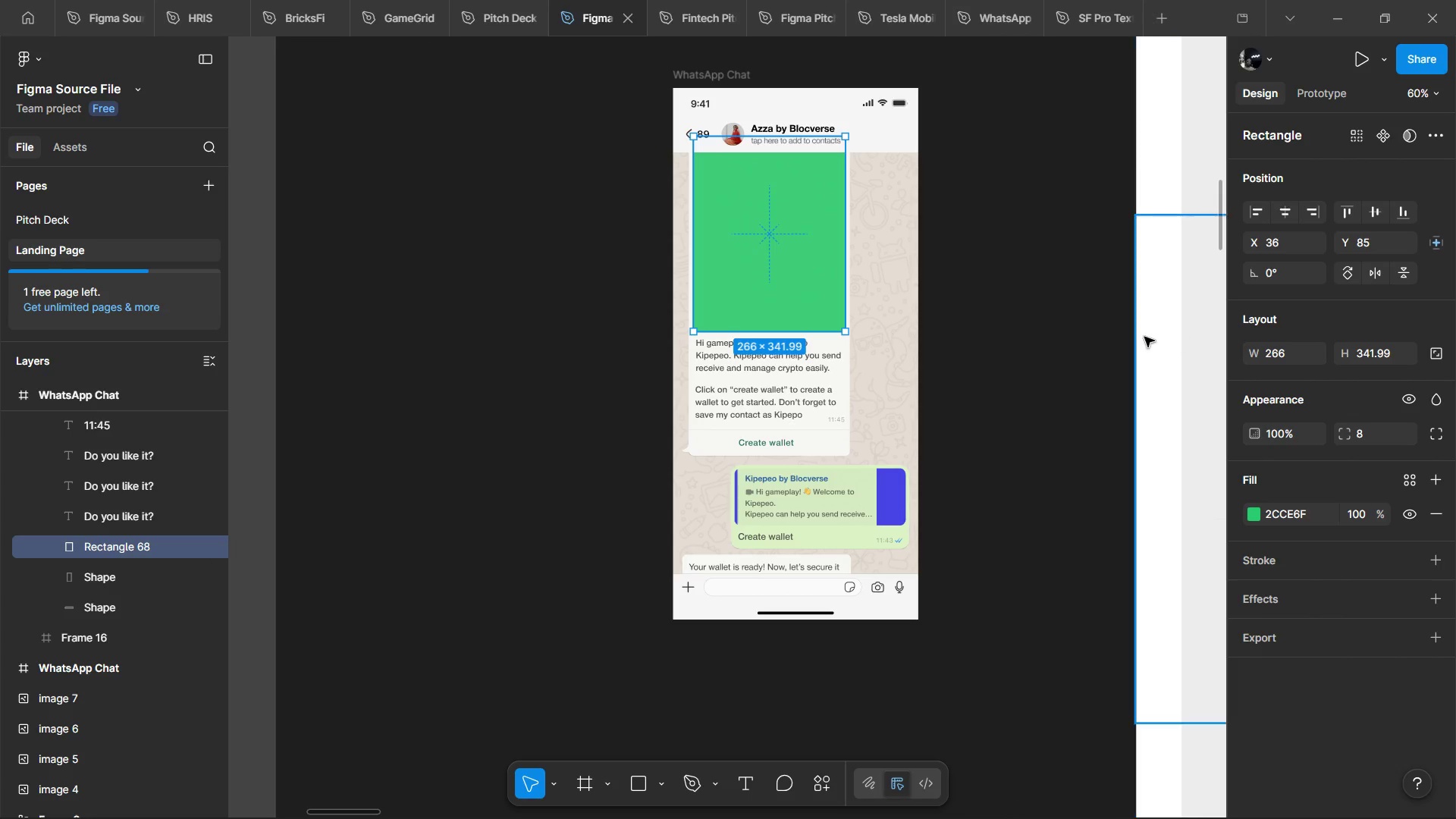 
key(Control+ControlLeft)
 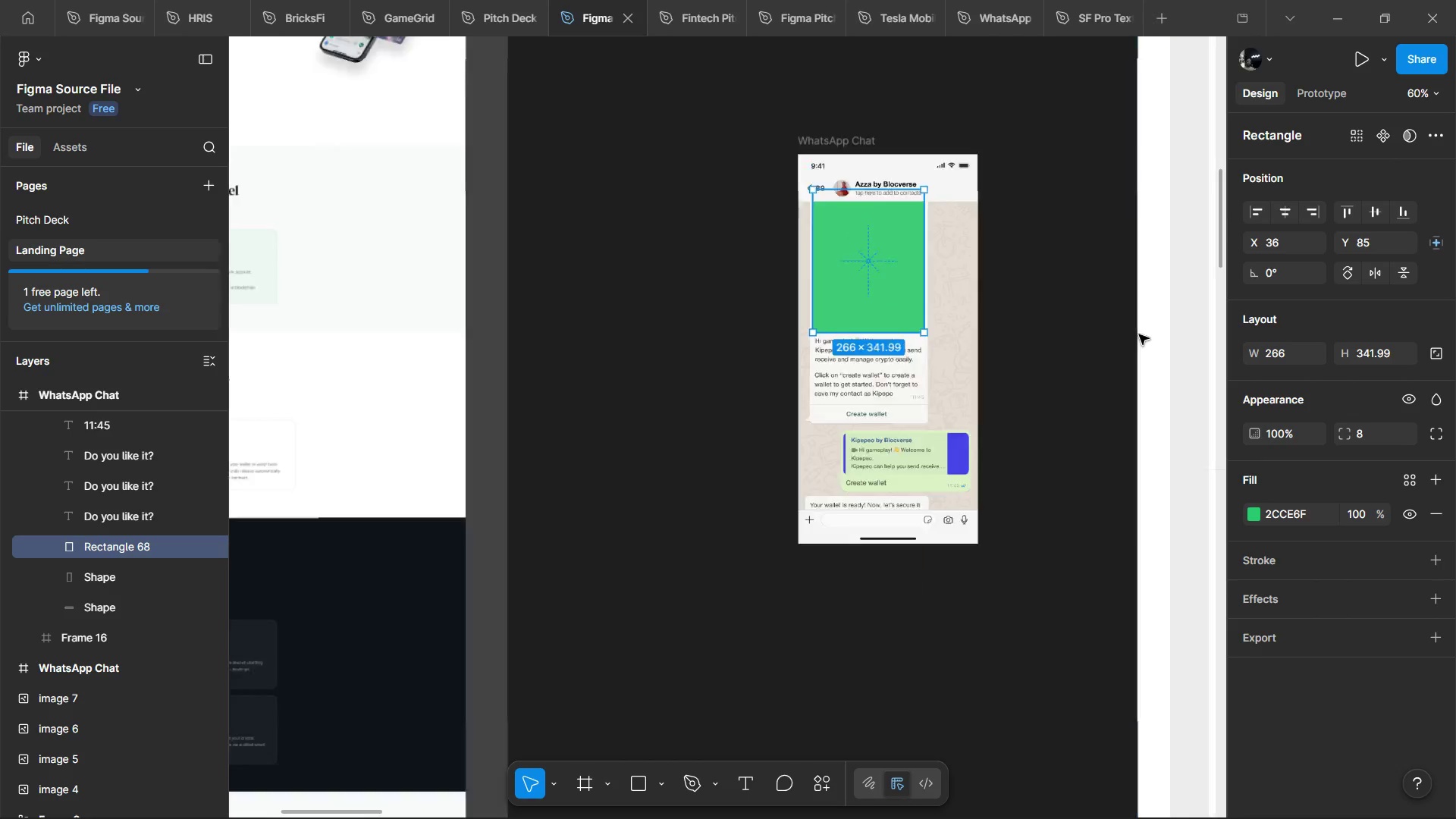 
hold_key(key=ShiftLeft, duration=0.55)
 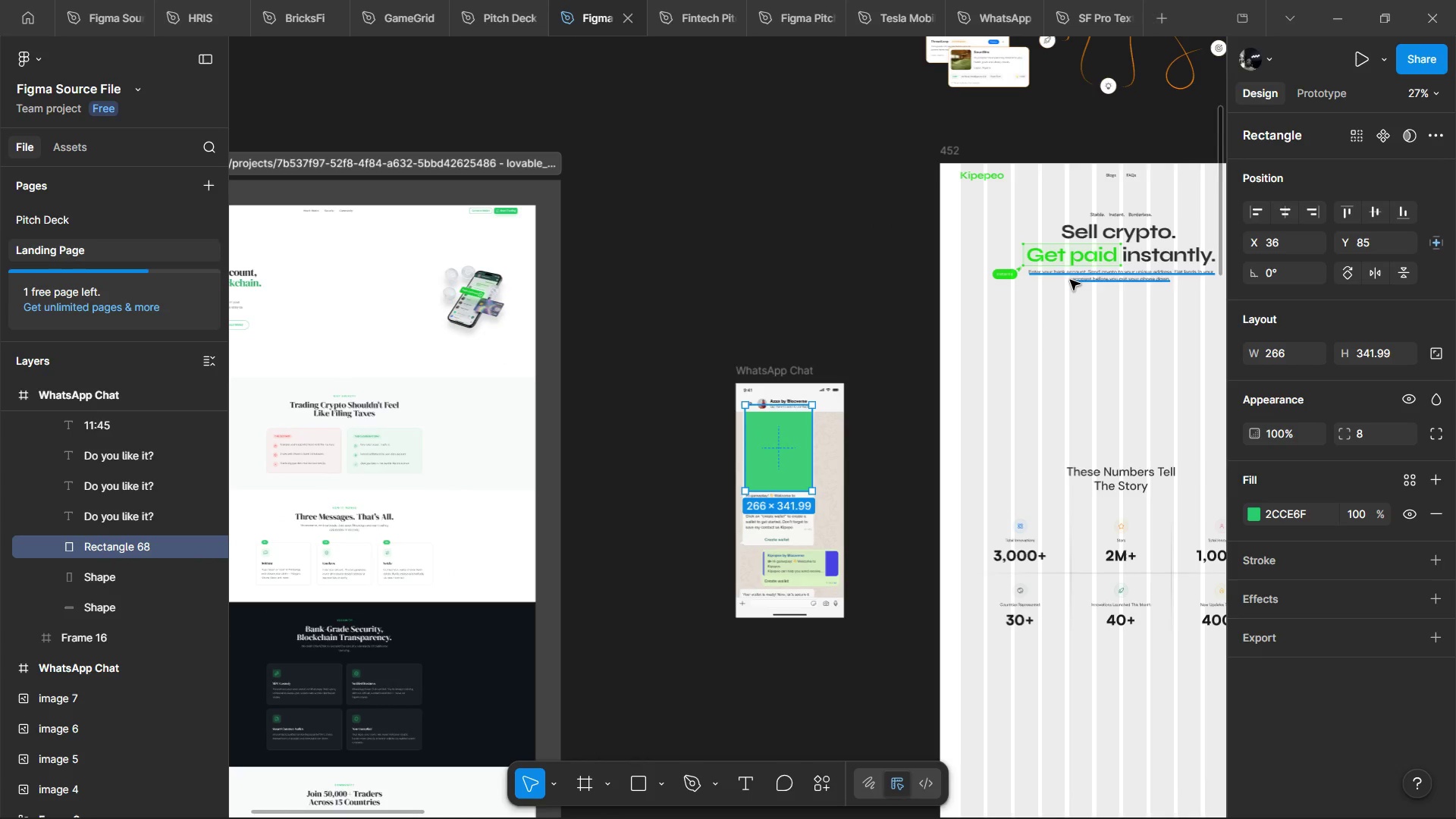 
scroll: coordinate [1089, 275], scroll_direction: down, amount: 7.0
 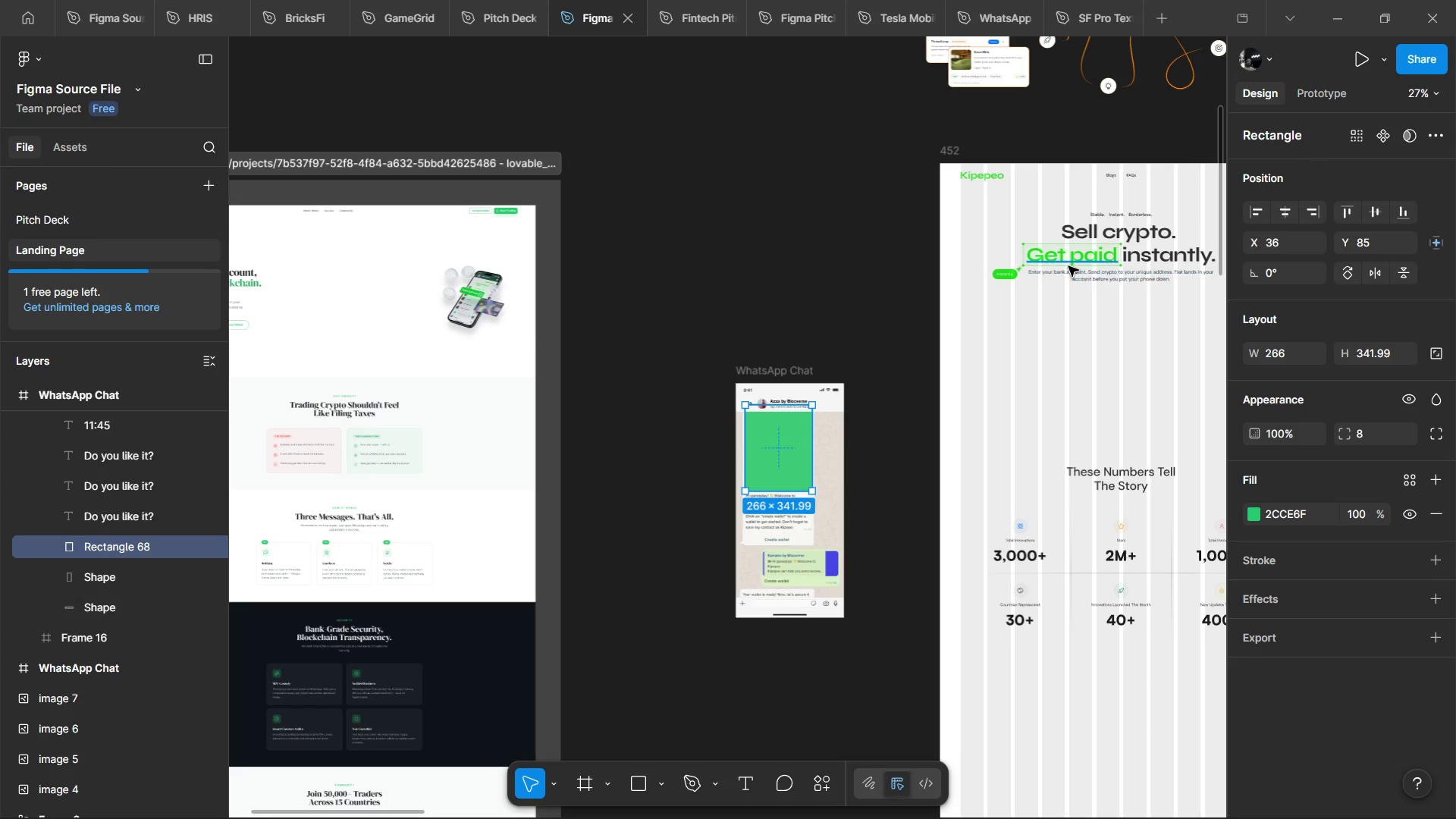 
left_click([1068, 266])
 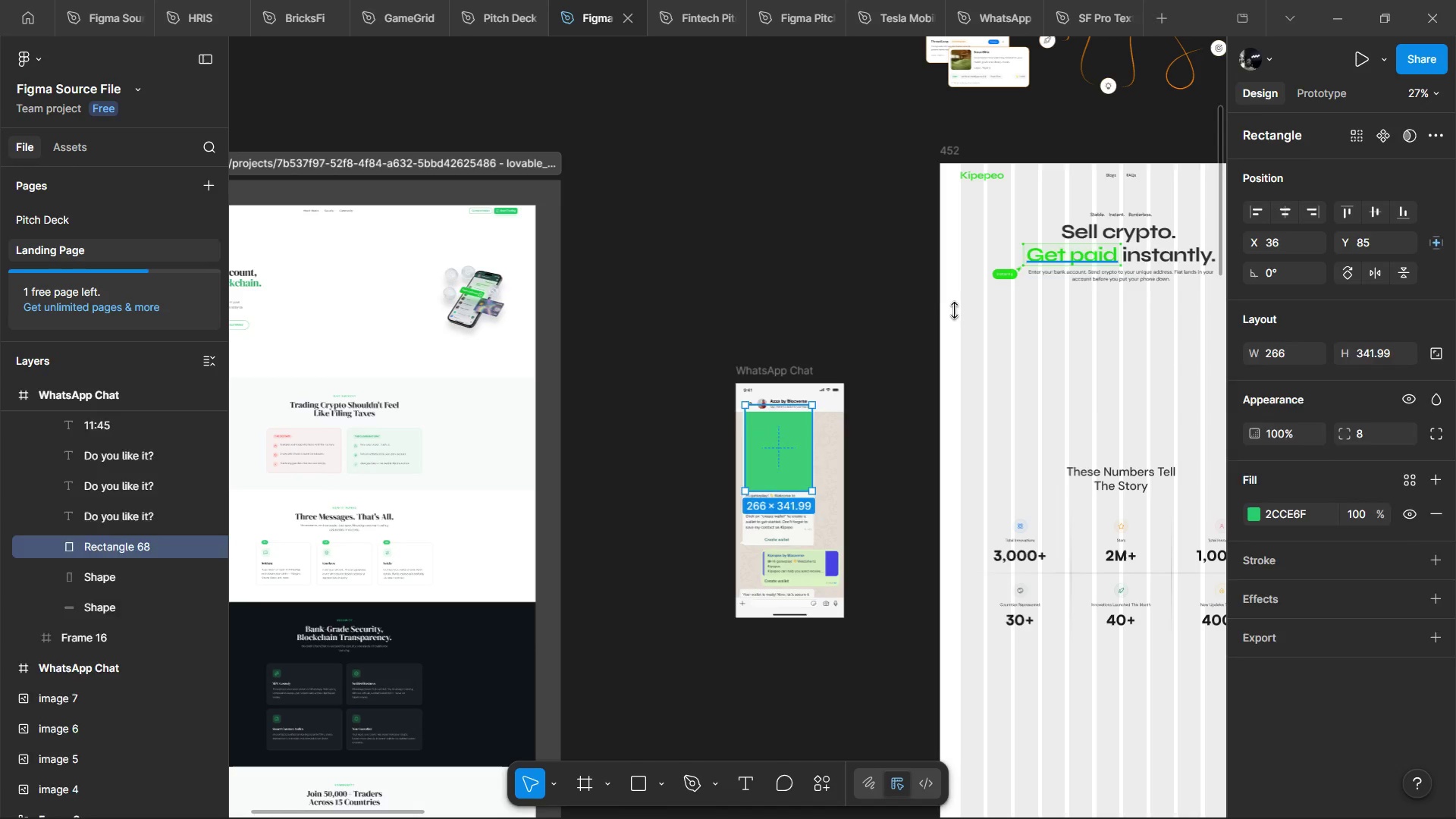 
hold_key(key=ControlLeft, duration=1.36)
scroll: coordinate [952, 311], scroll_direction: down, amount: 4.0
 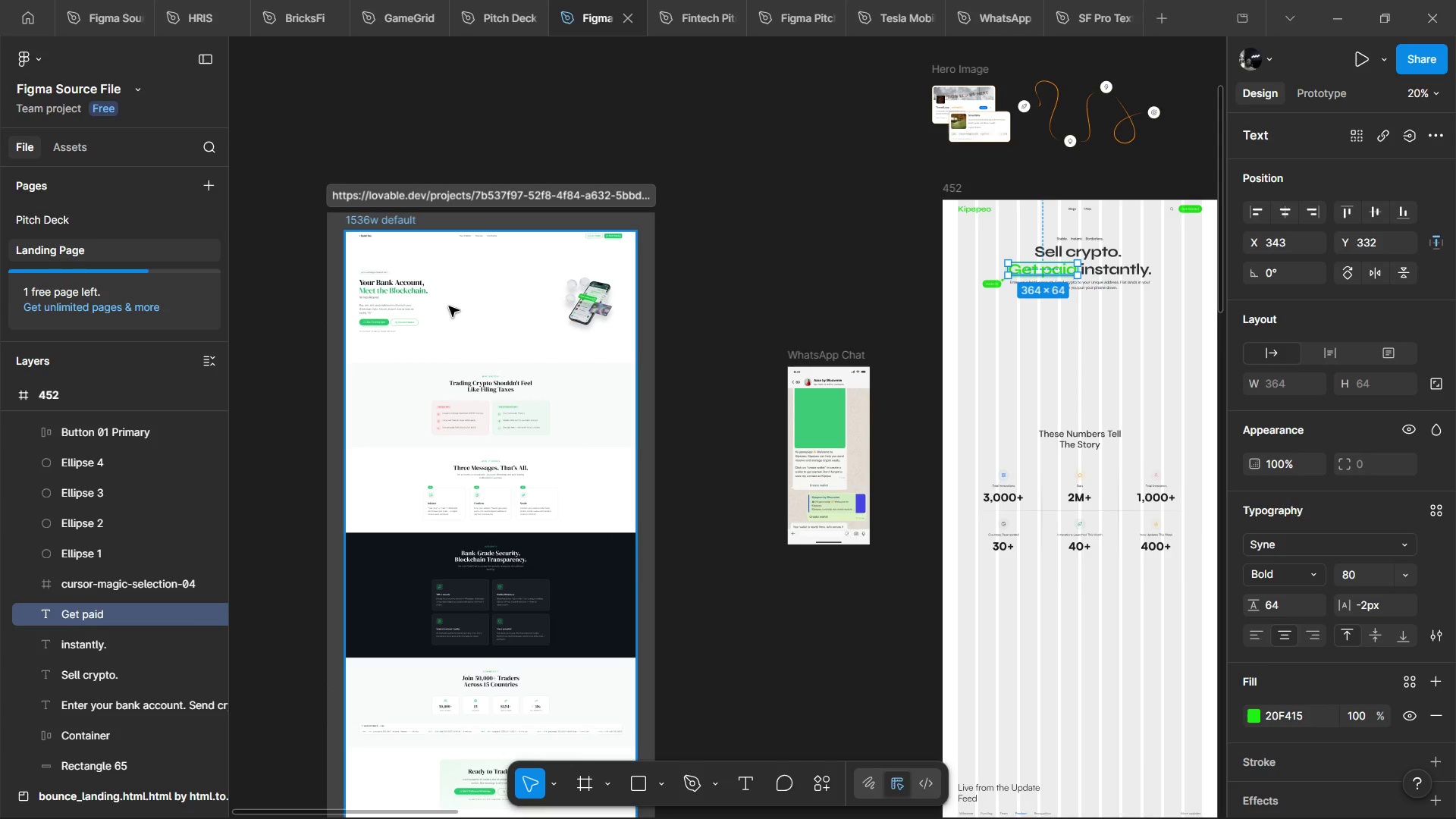 
hold_key(key=ControlLeft, duration=0.59)
left_click([399, 289])
 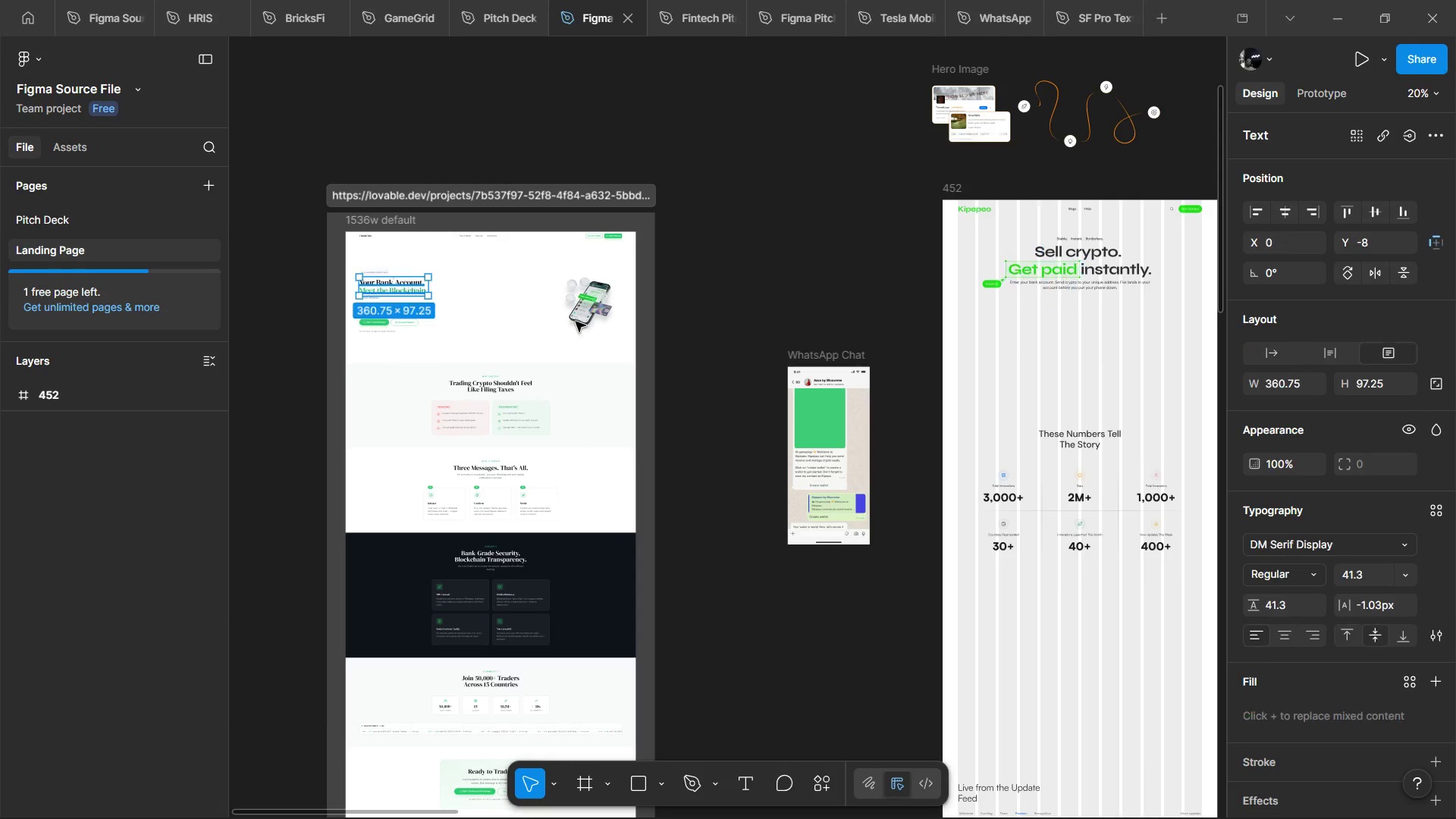 
hold_key(key=ControlLeft, duration=3.8)
scroll: coordinate [1395, 647], scroll_direction: down, amount: 7.0
 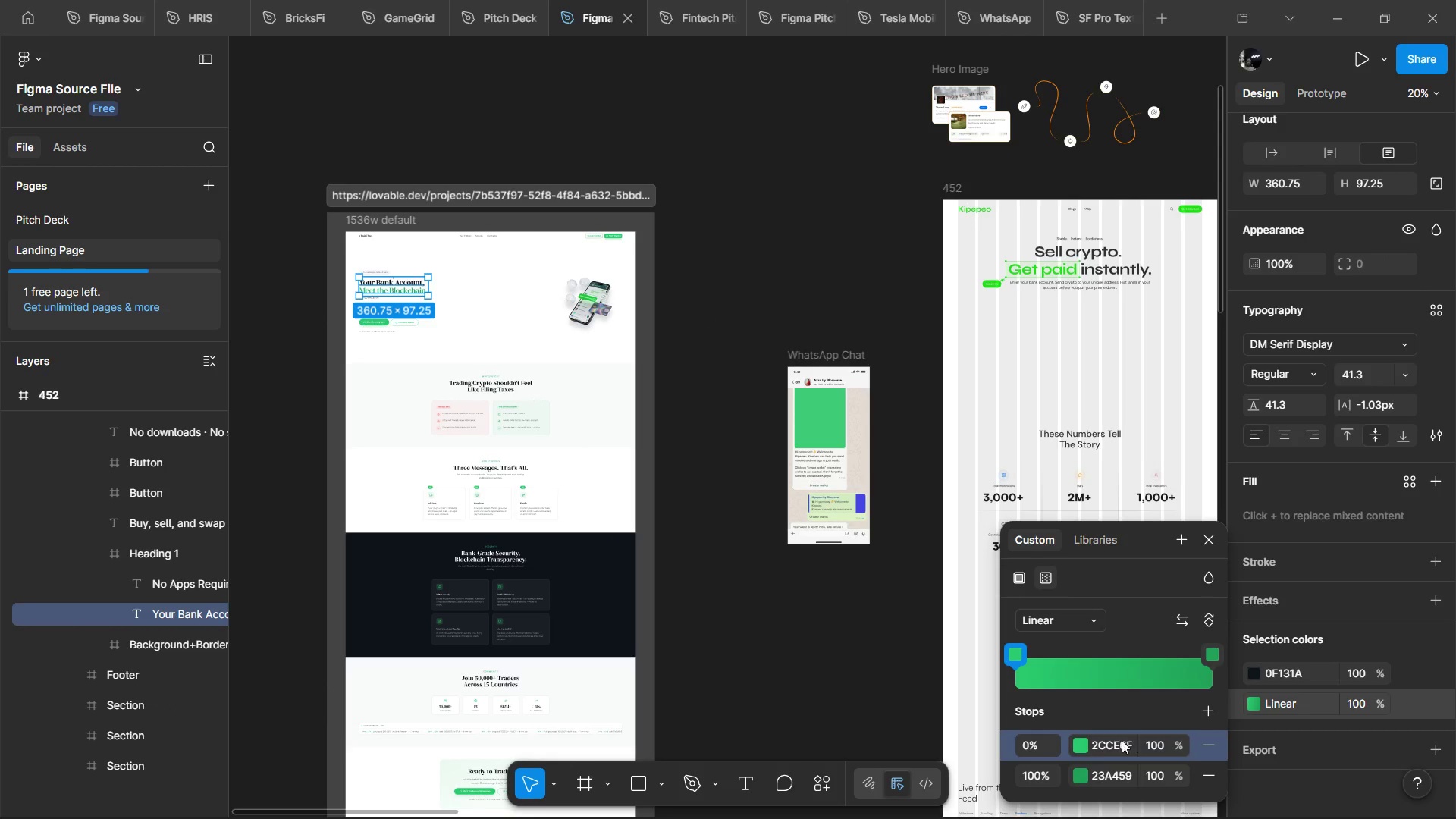 
left_click([1112, 743])
 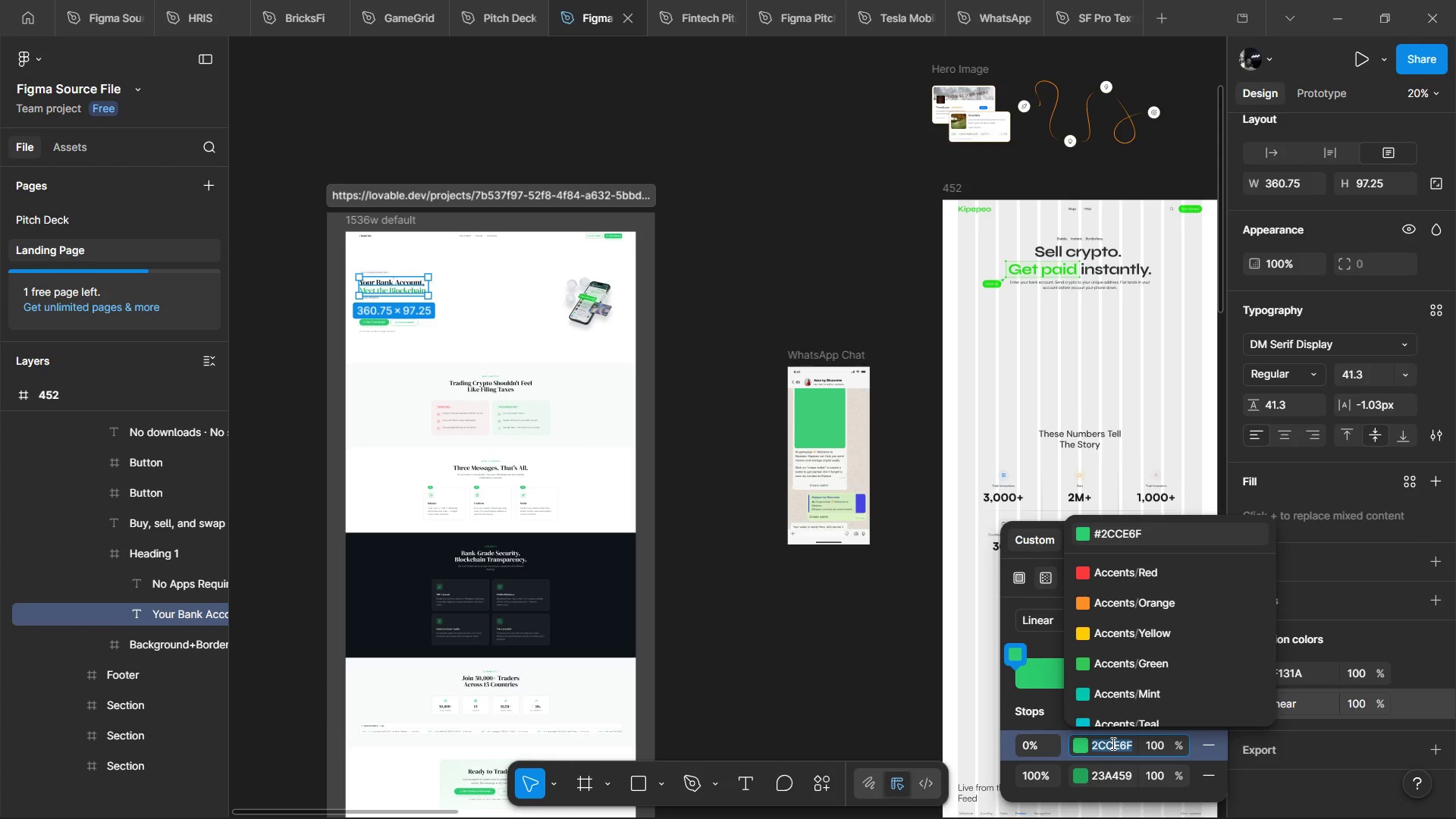 
key(Control+C)
 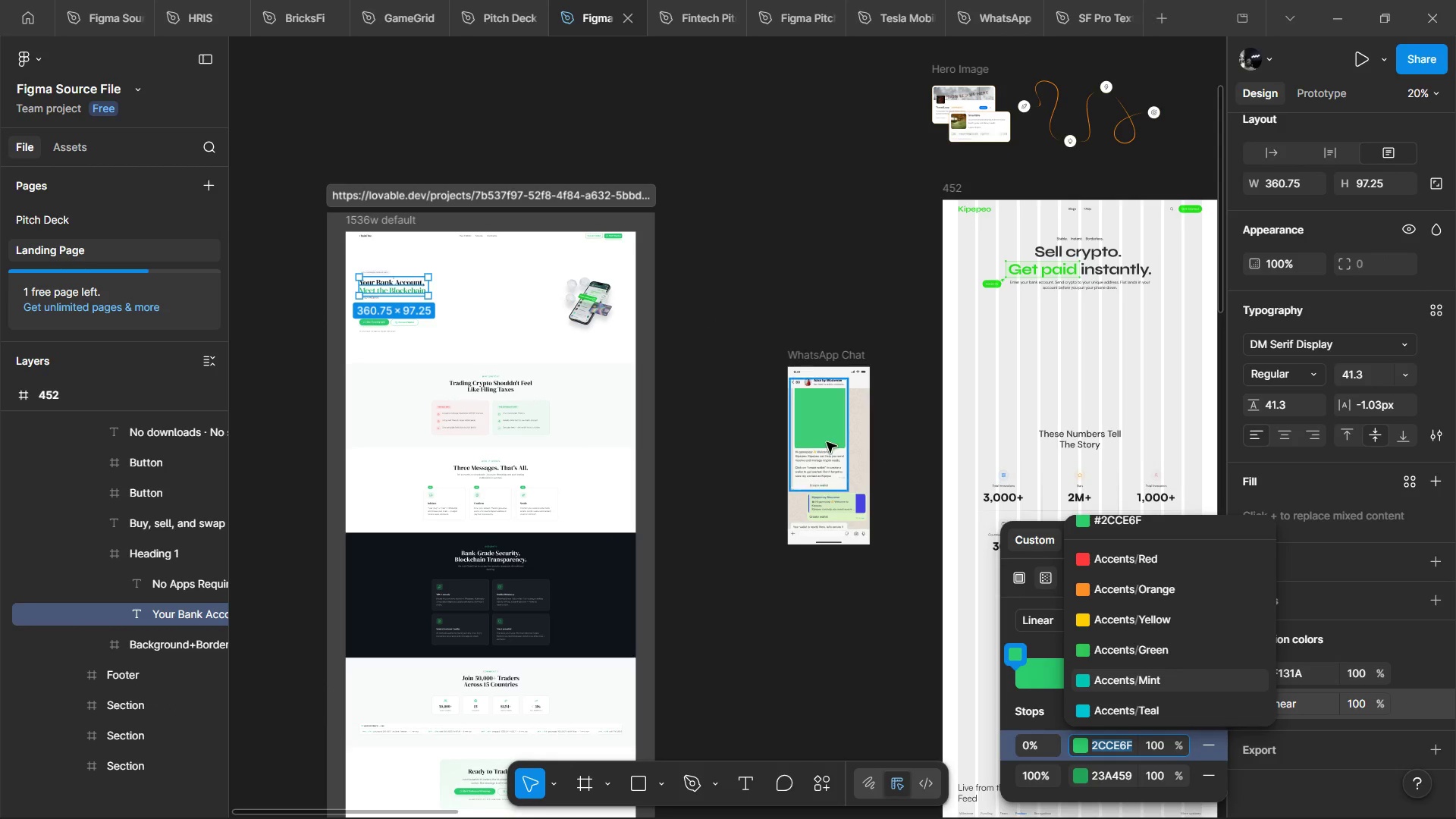 
hold_key(key=ControlLeft, duration=0.47)
left_click([824, 442])
 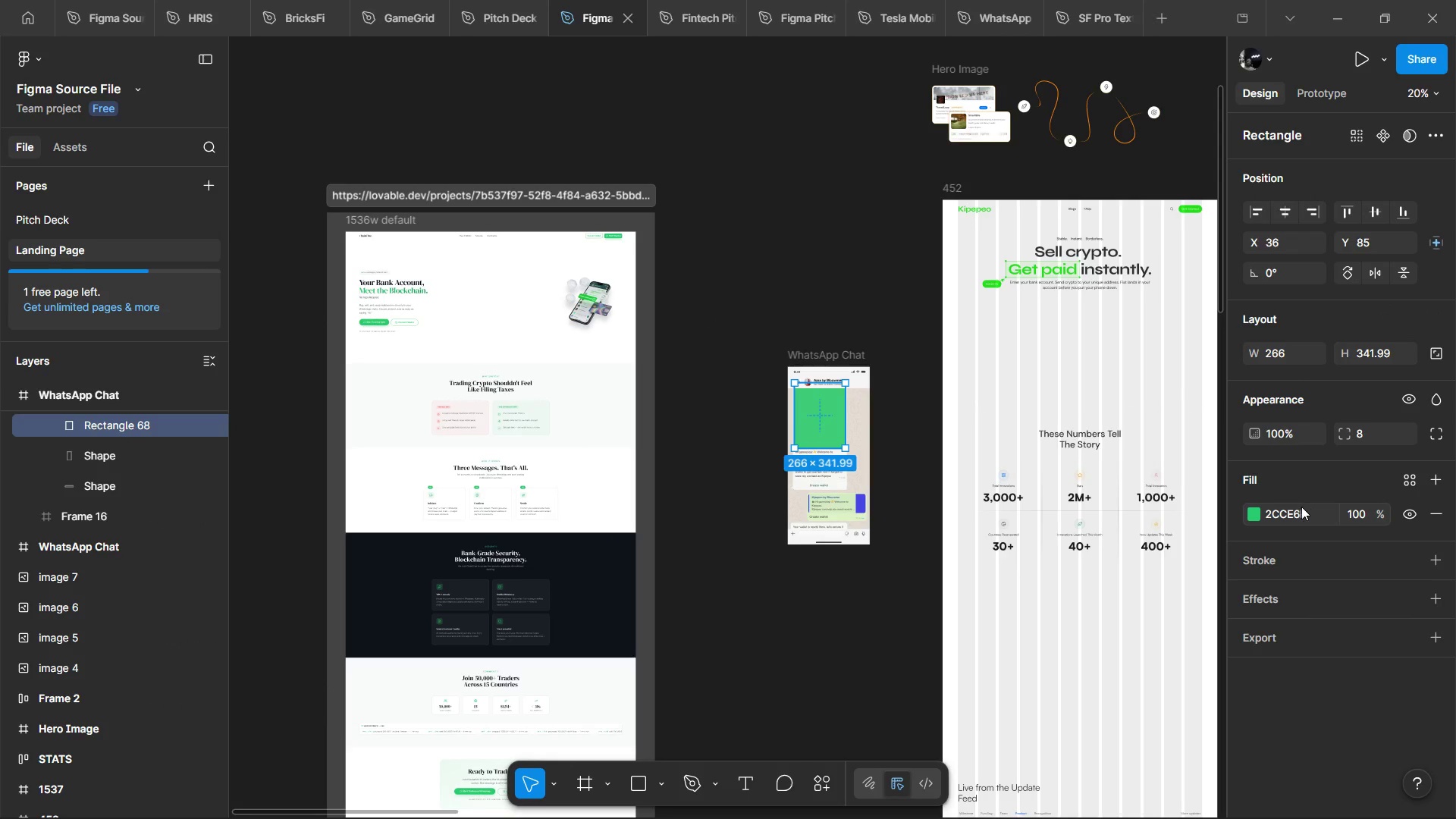 
key(Control+V)
 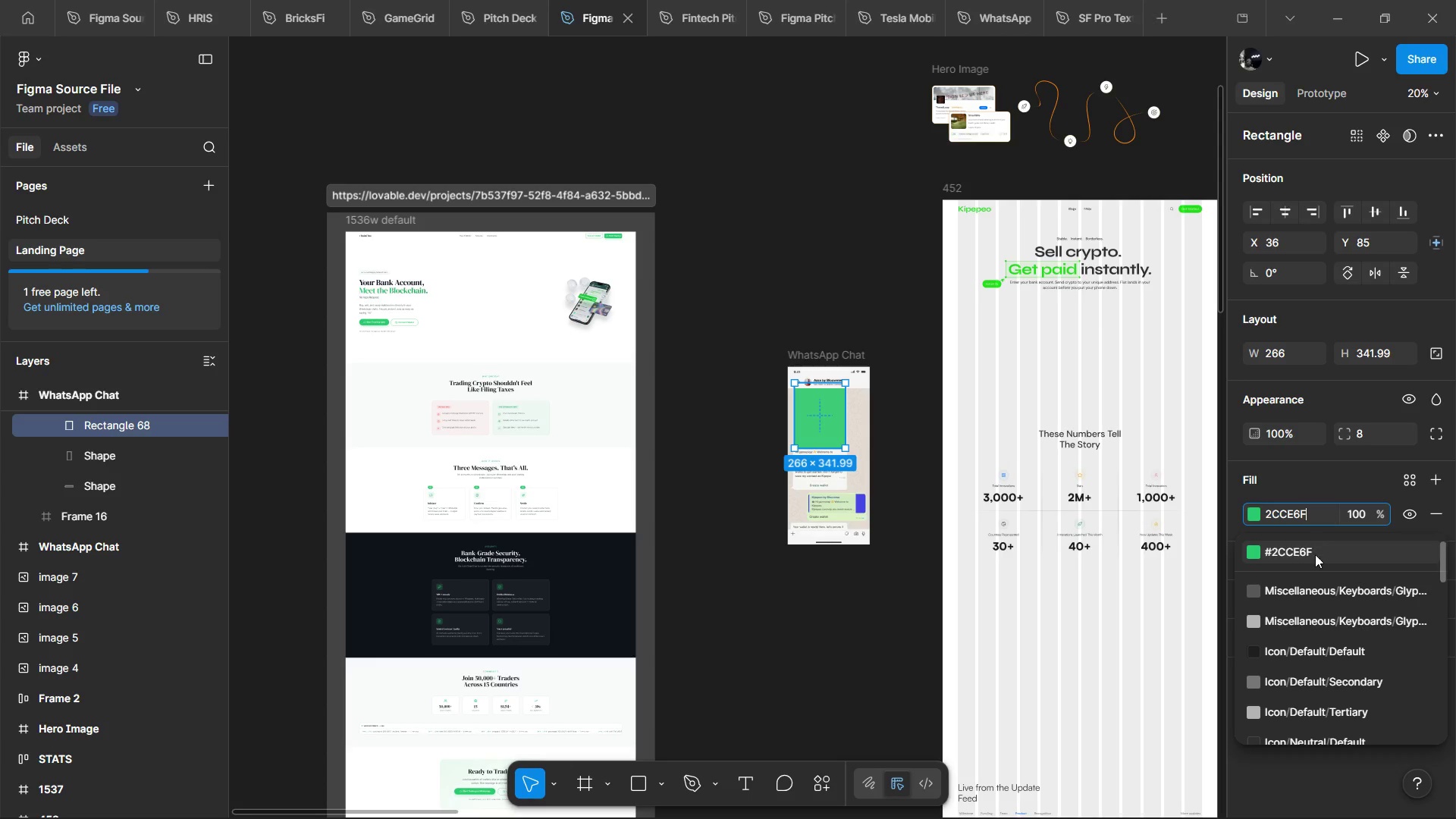 
left_click([1315, 557])
 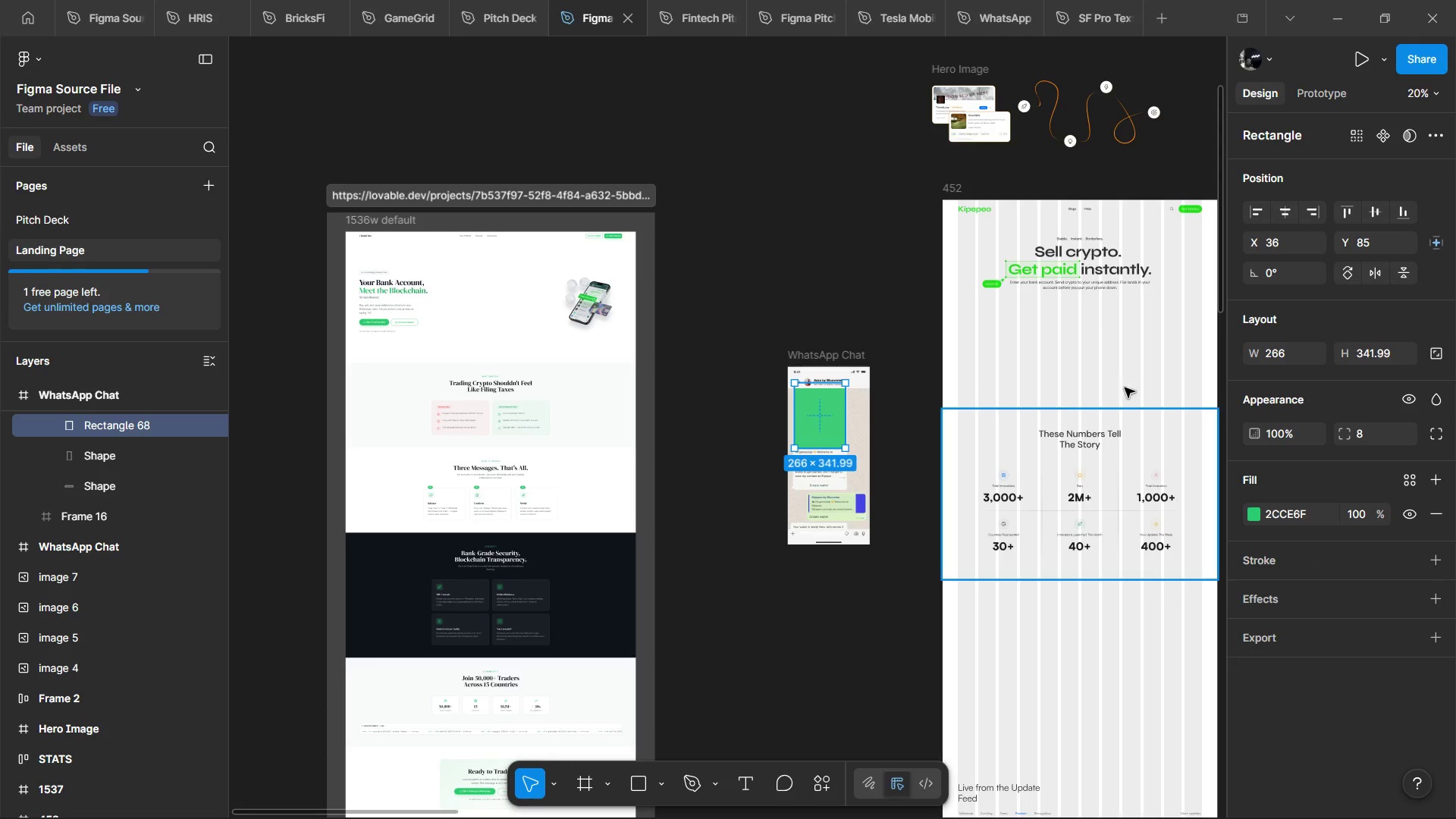 
hold_key(key=ControlLeft, duration=0.64)
scroll: coordinate [1044, 268], scroll_direction: up, amount: 2.0
 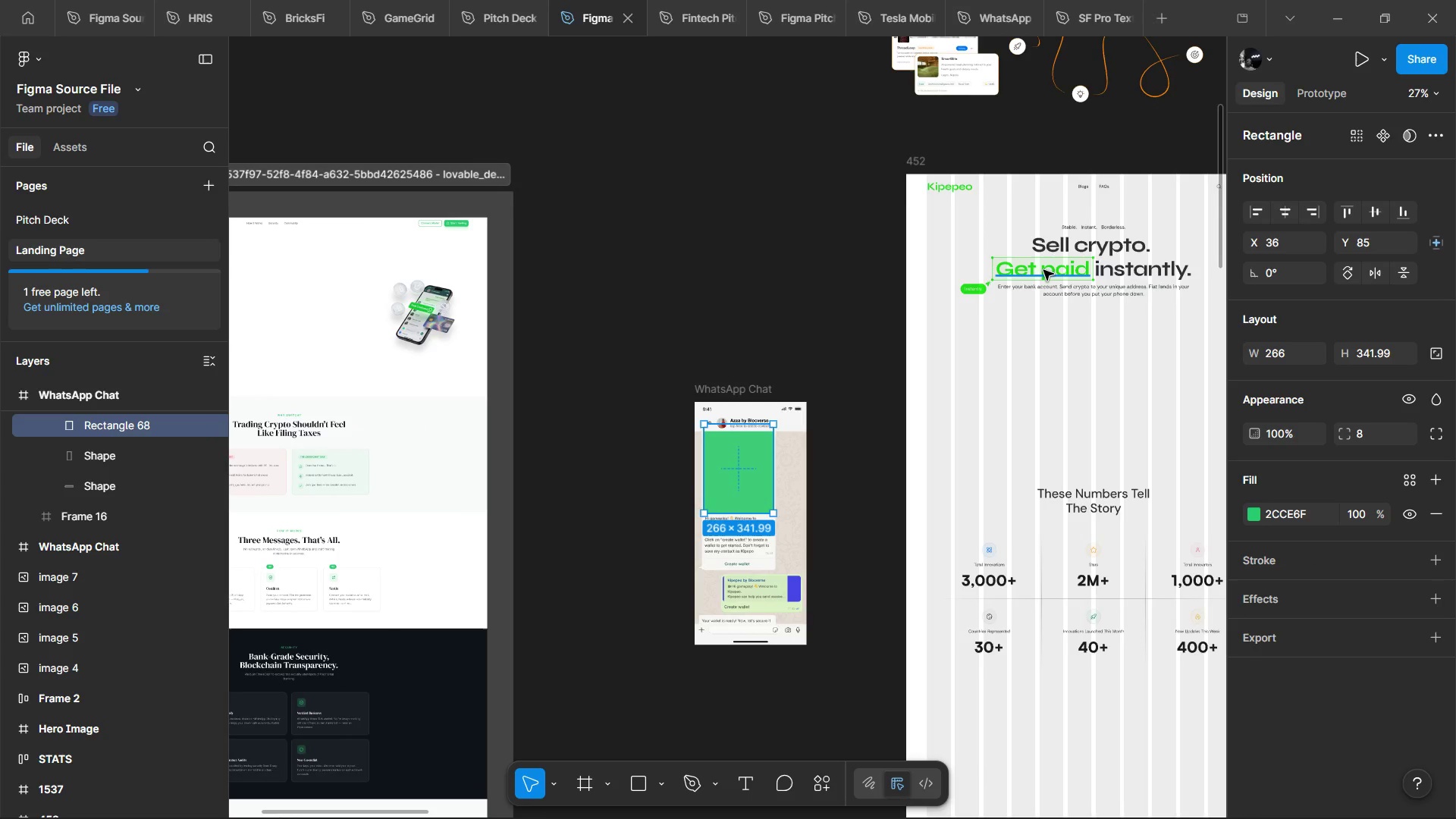 
left_click([1043, 270])
 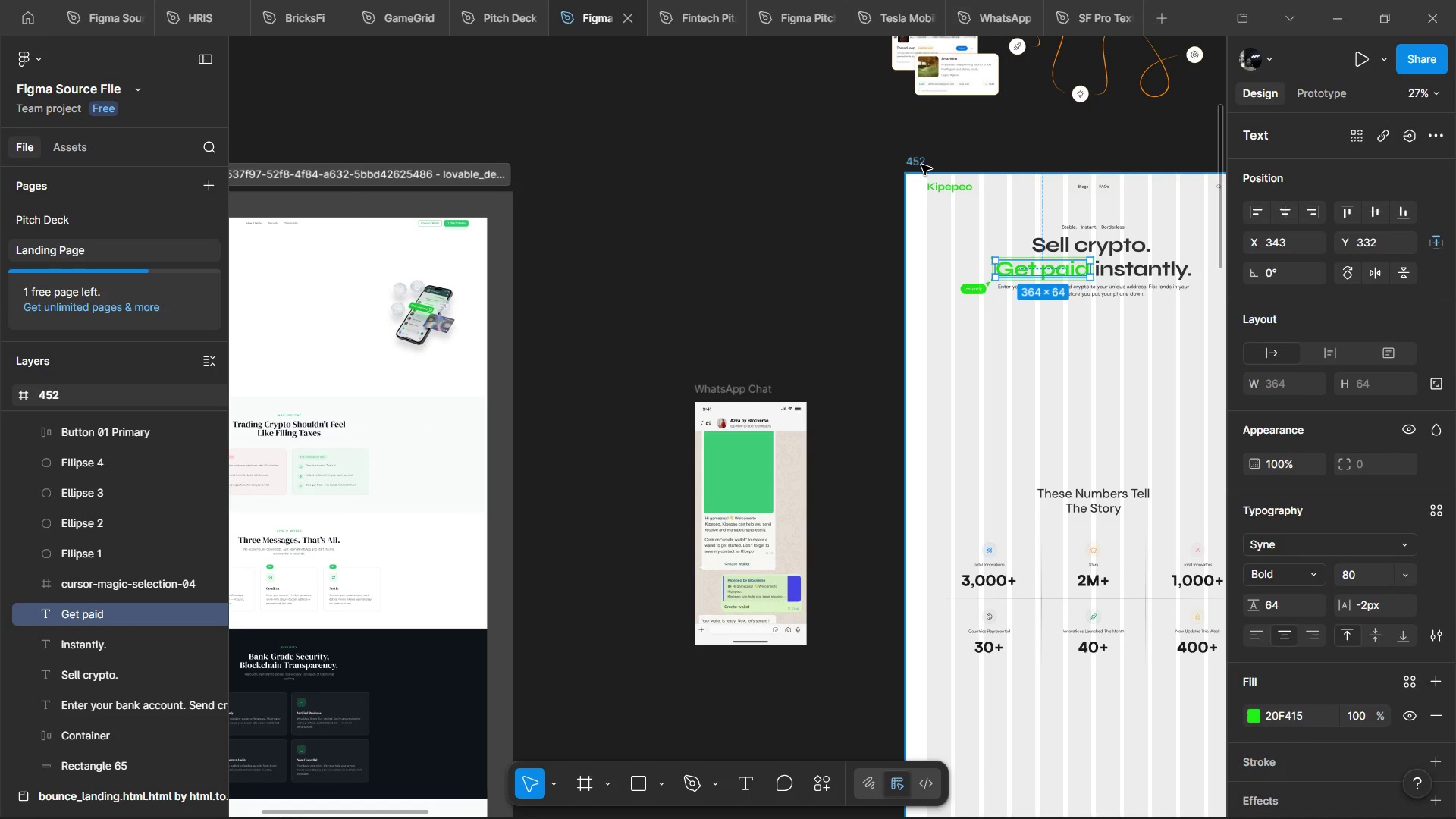 
left_click([921, 165])
 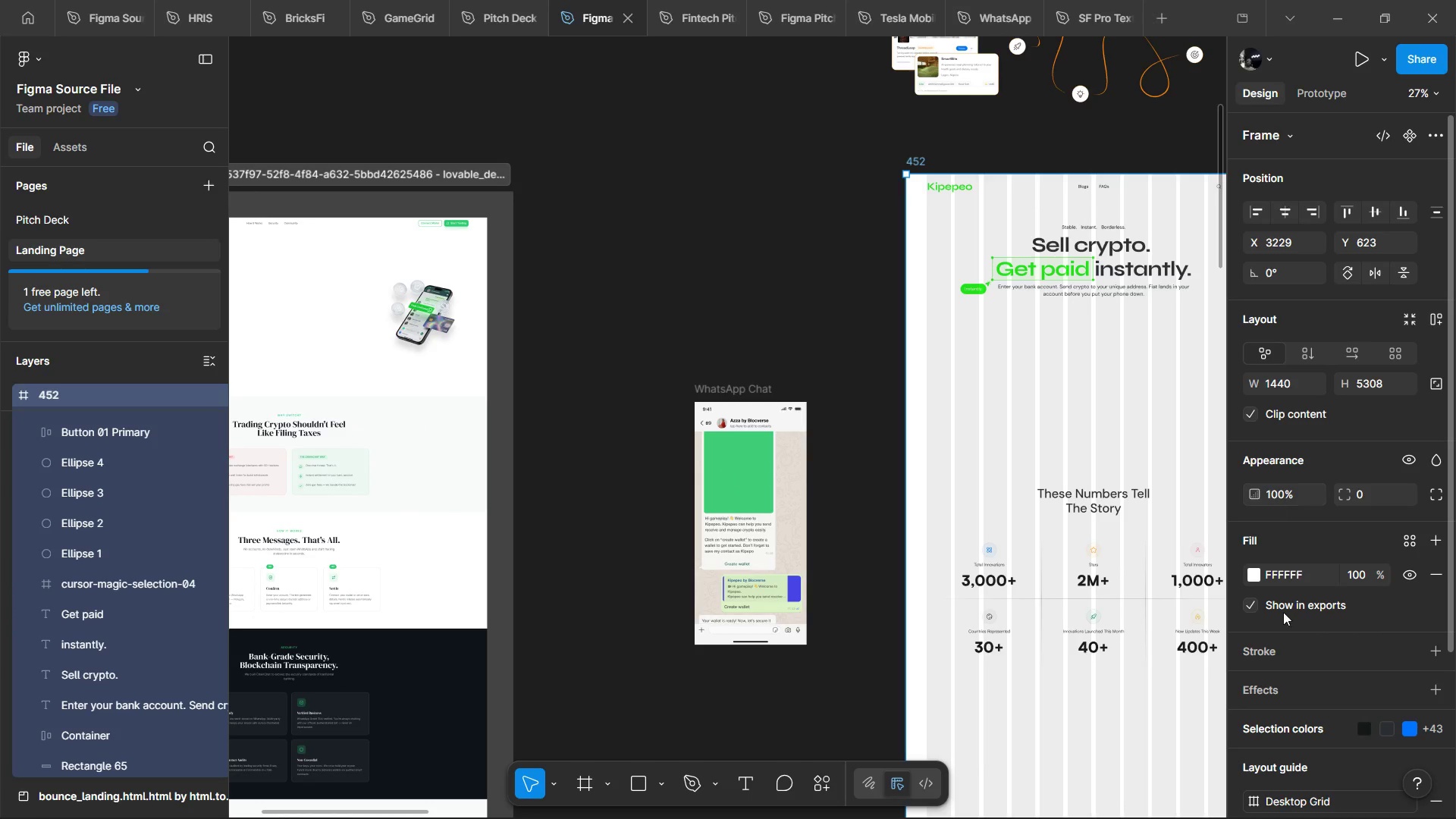 
scroll: coordinate [1315, 588], scroll_direction: down, amount: 4.0
 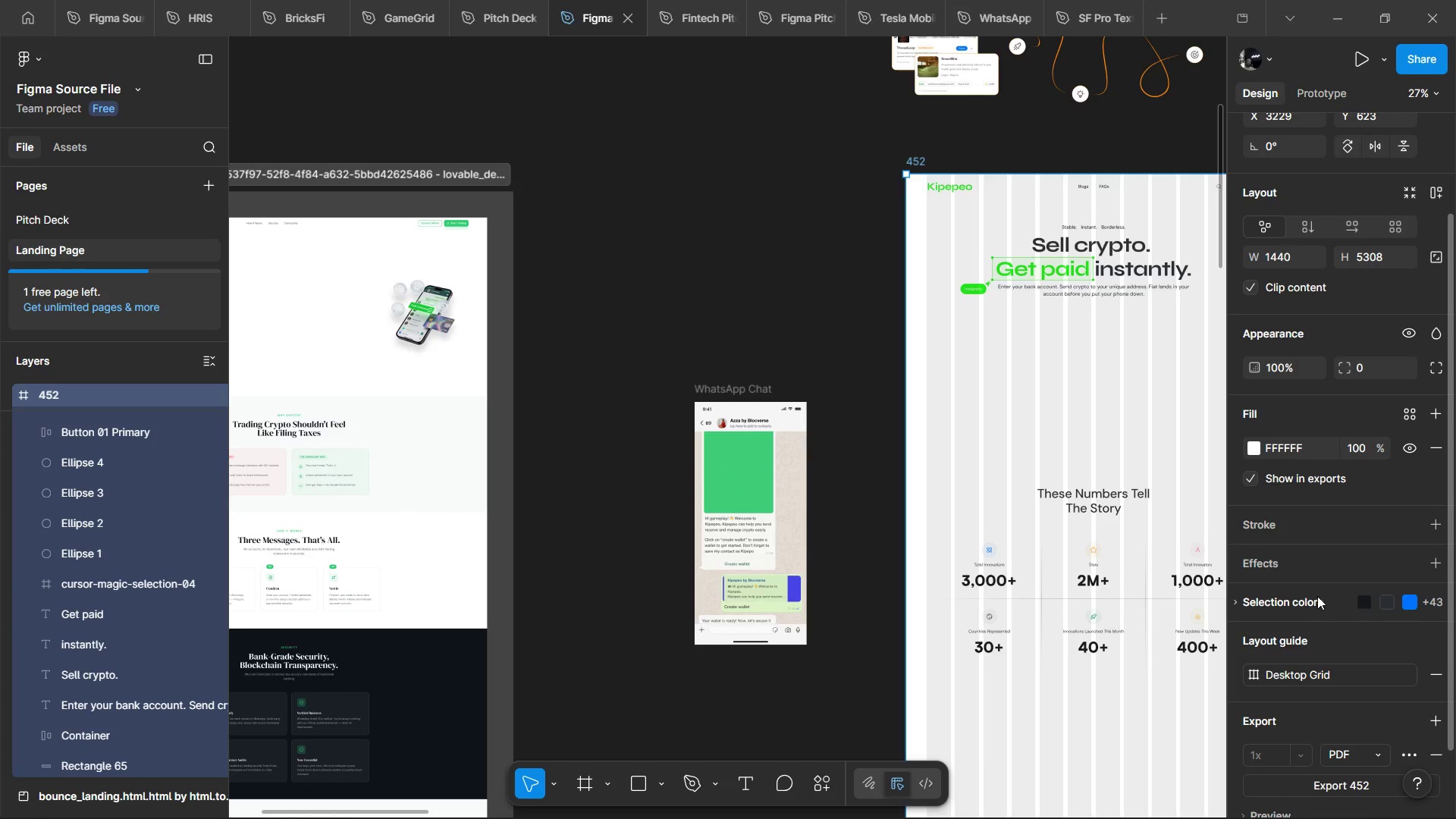 
left_click([1317, 596])
 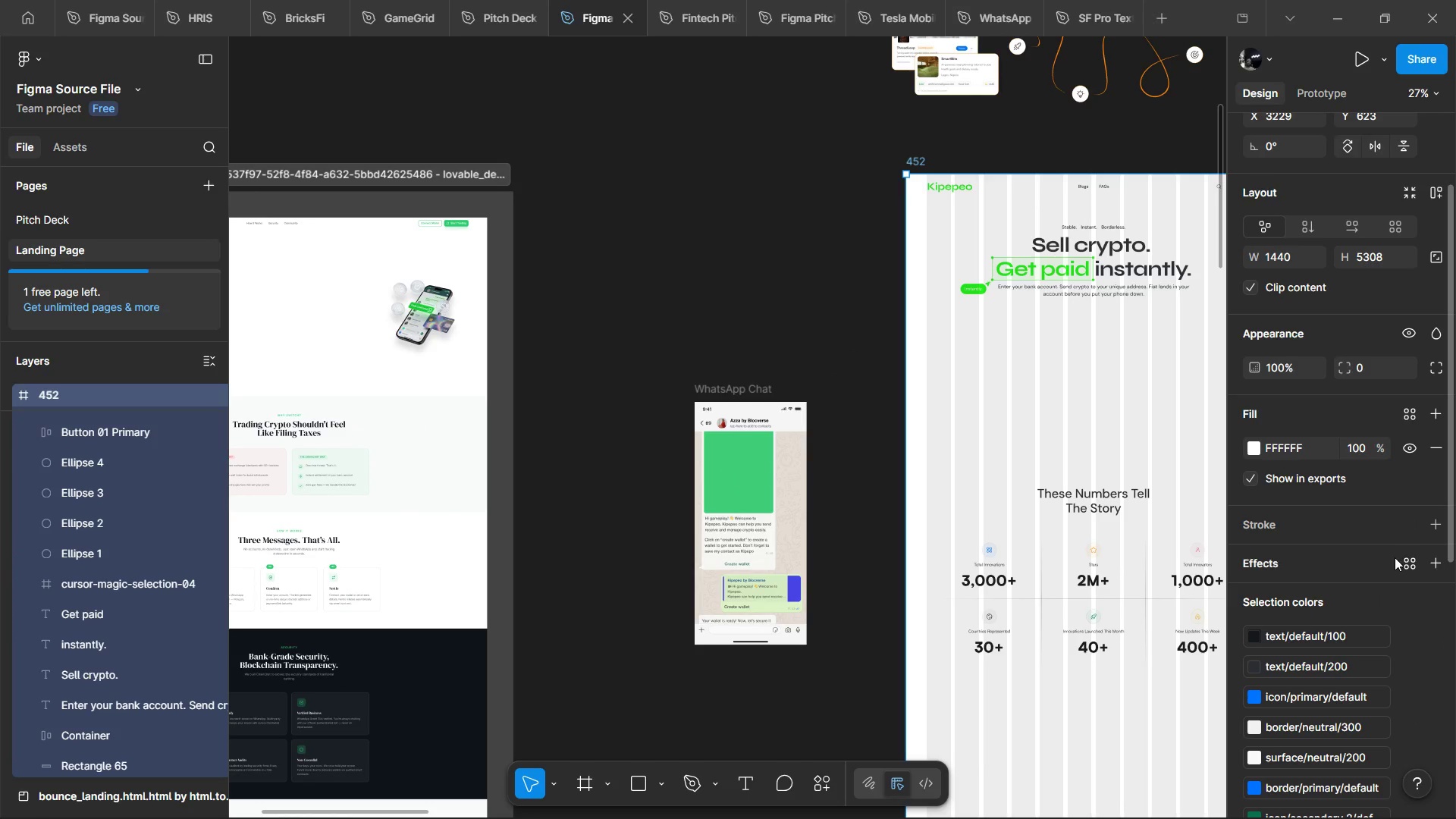 
scroll: coordinate [1346, 558], scroll_direction: down, amount: 38.0
 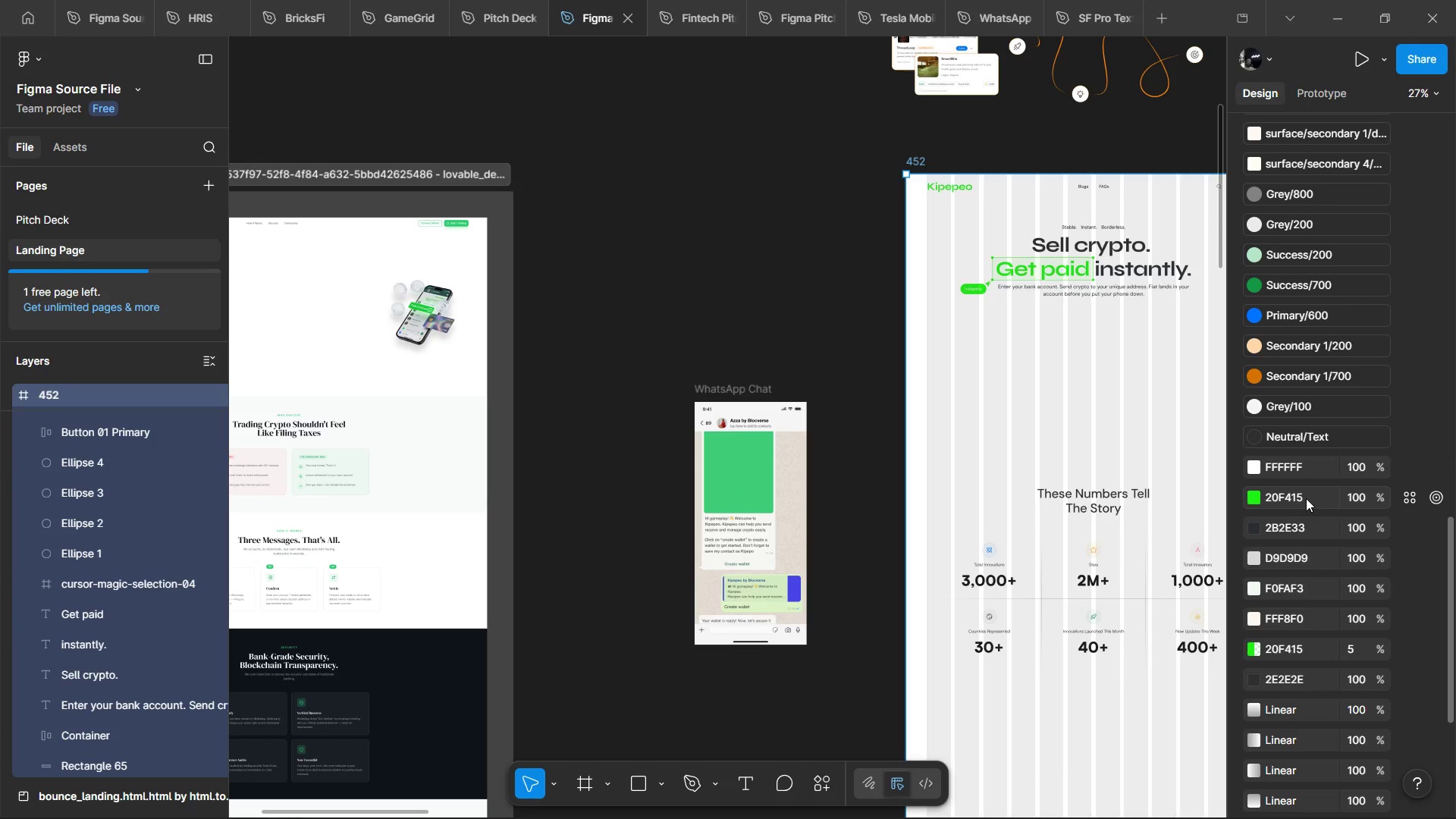 
key(Control+V)
 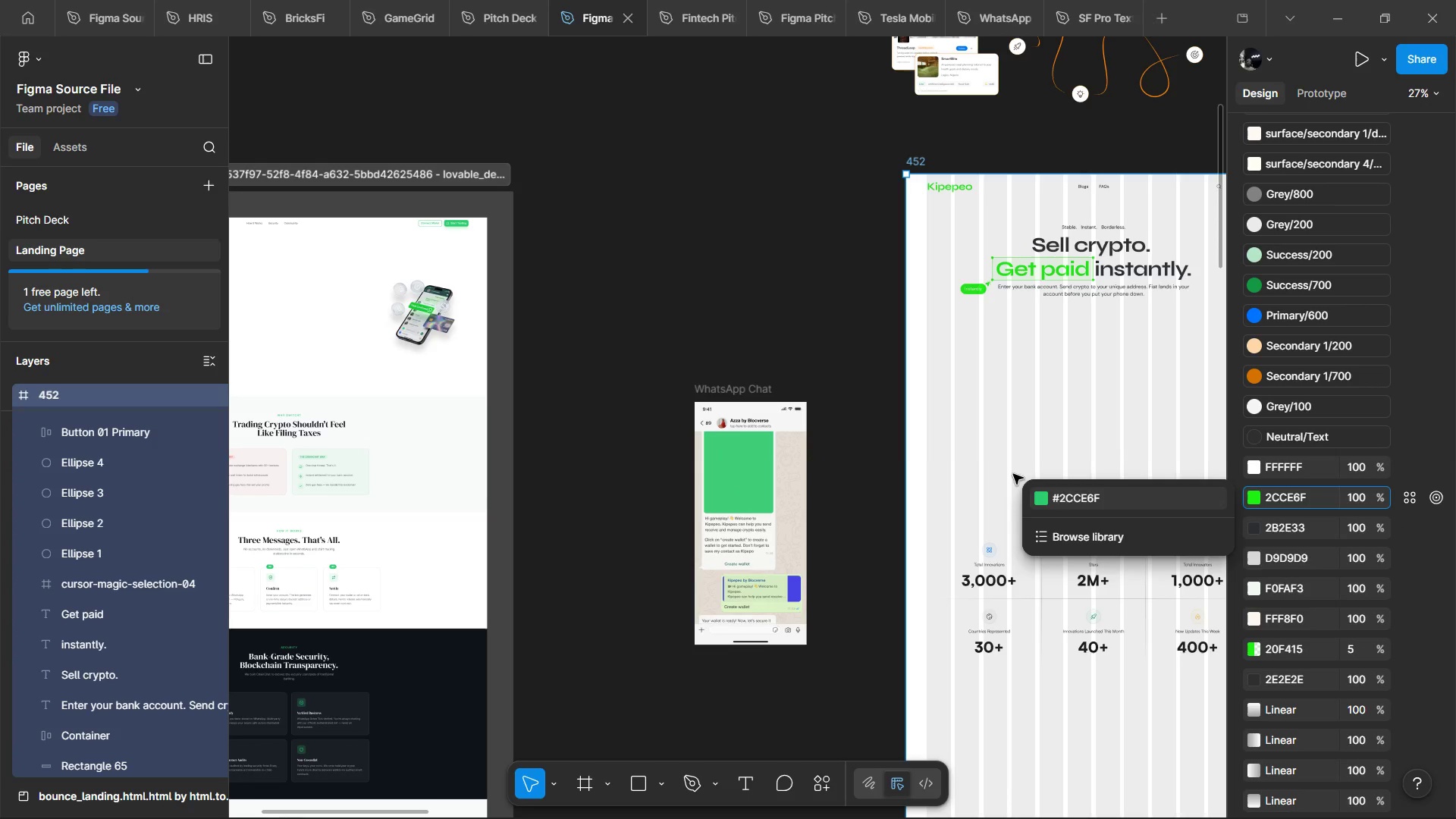 
left_click([1090, 488])
 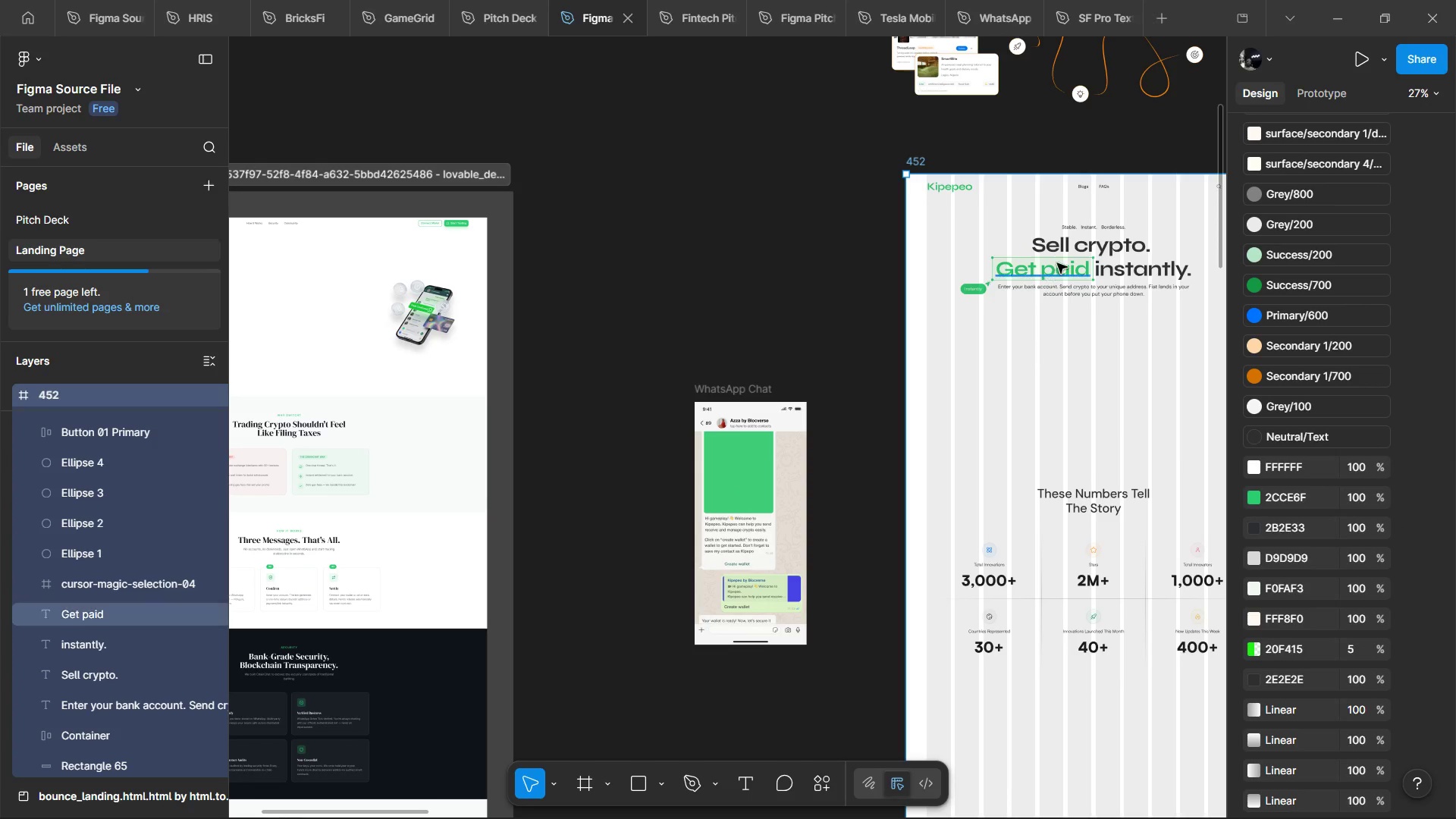 
hold_key(key=ControlLeft, duration=1.5)
scroll: coordinate [1057, 263], scroll_direction: up, amount: 4.0
 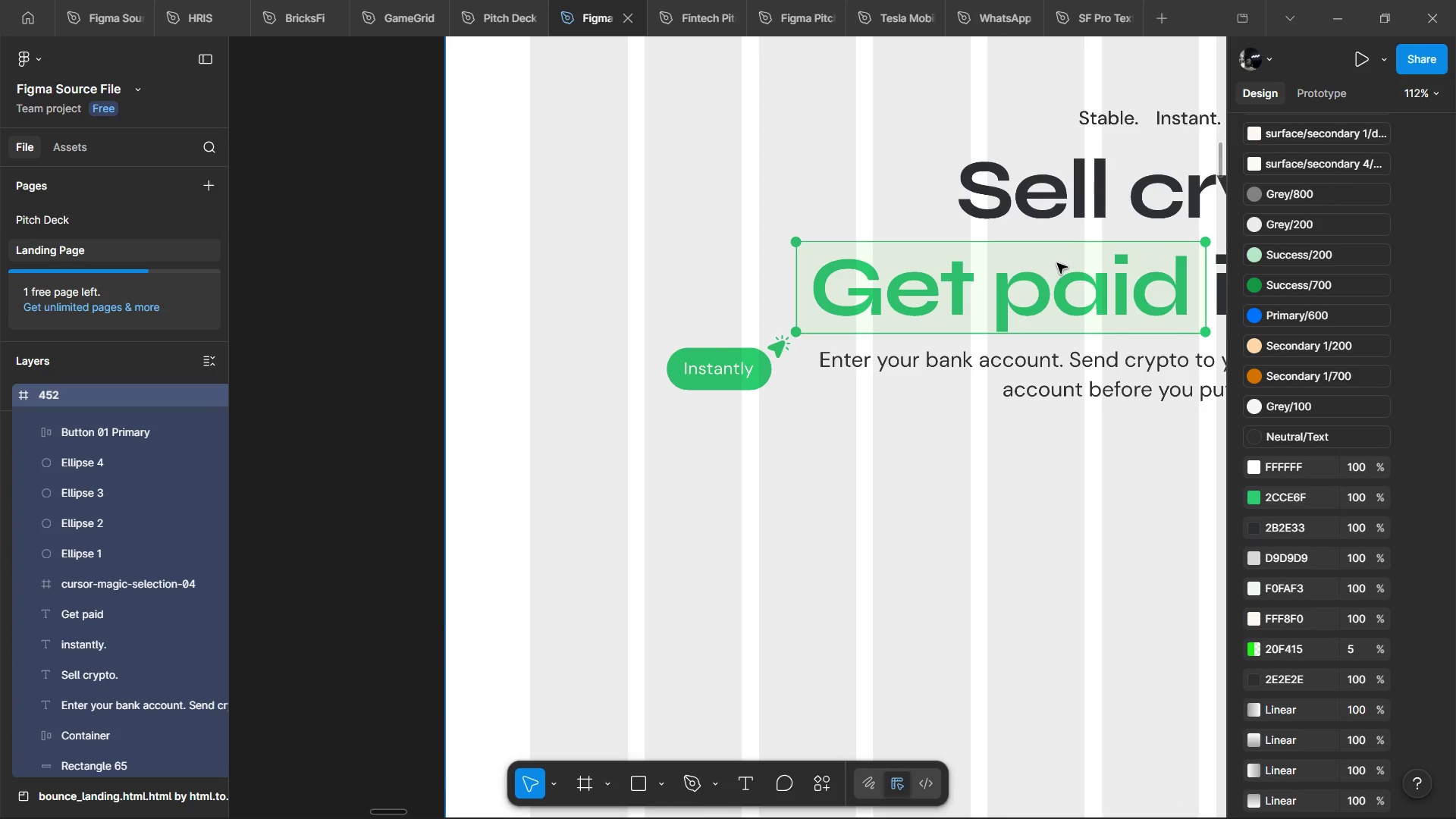 
hold_key(key=ControlLeft, duration=1.52)
 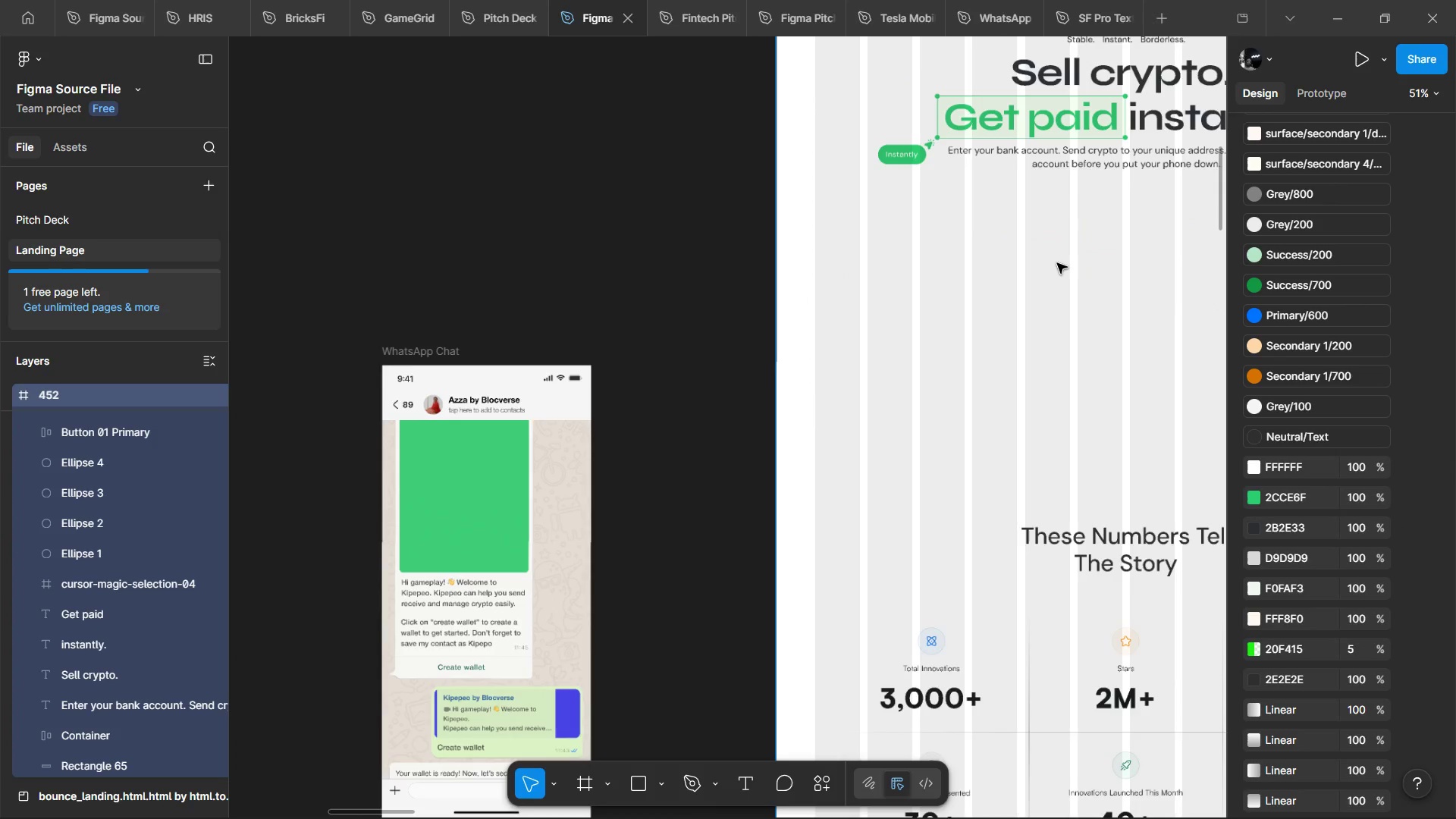 
key(Control+ControlLeft)
 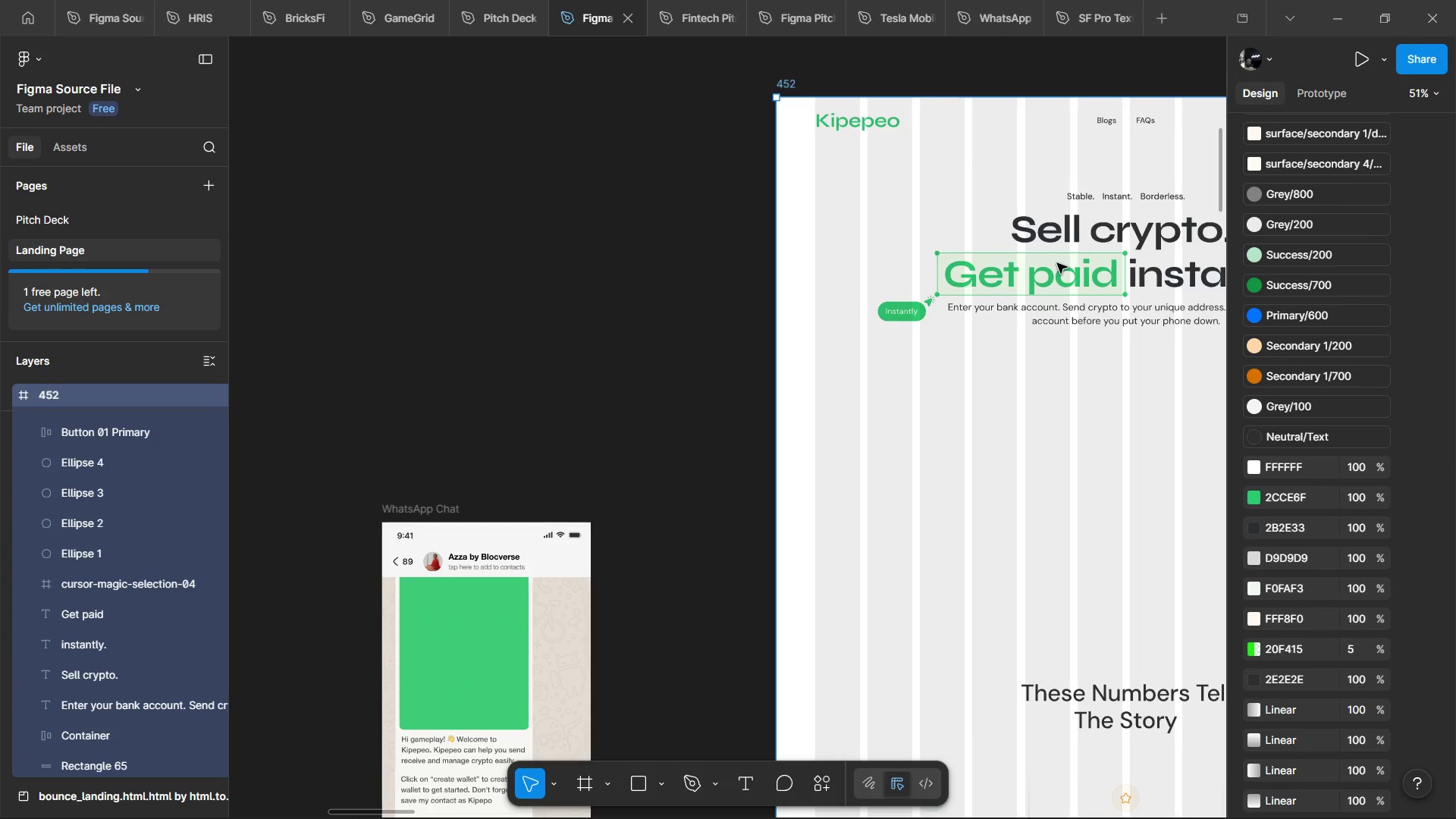 
key(Control+ControlLeft)
 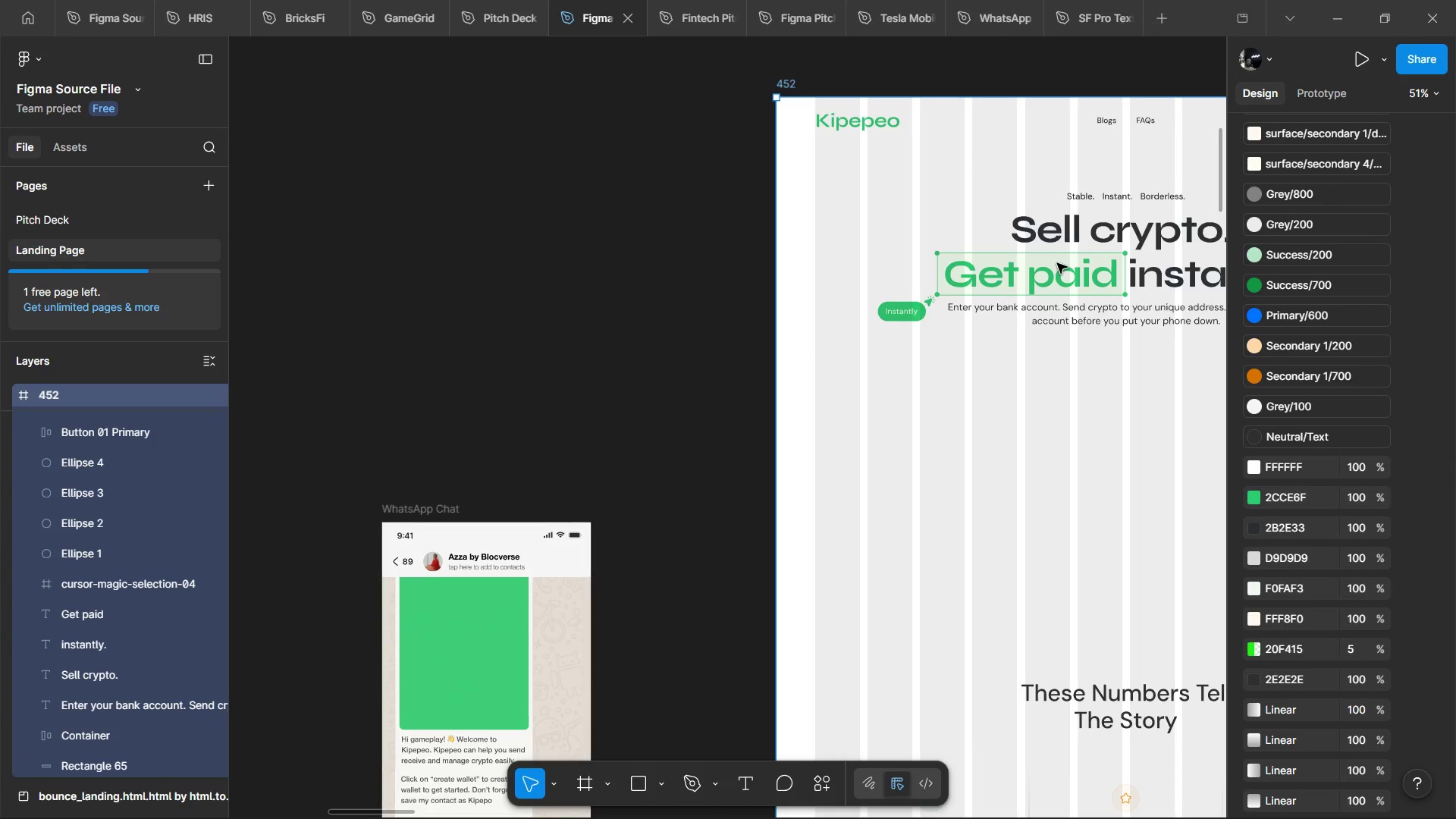 
key(Control+ControlLeft)
 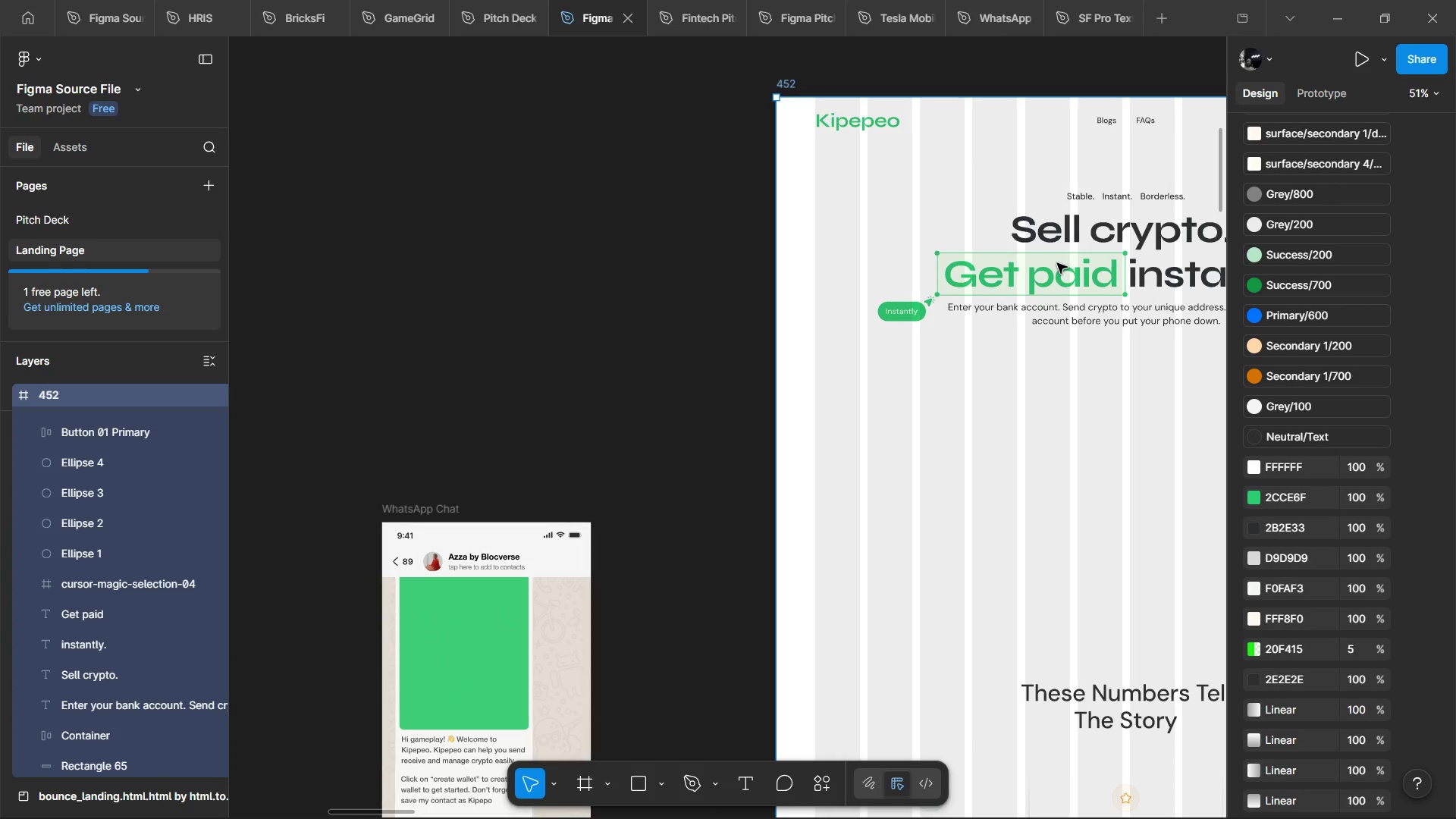 
key(Control+ControlLeft)
 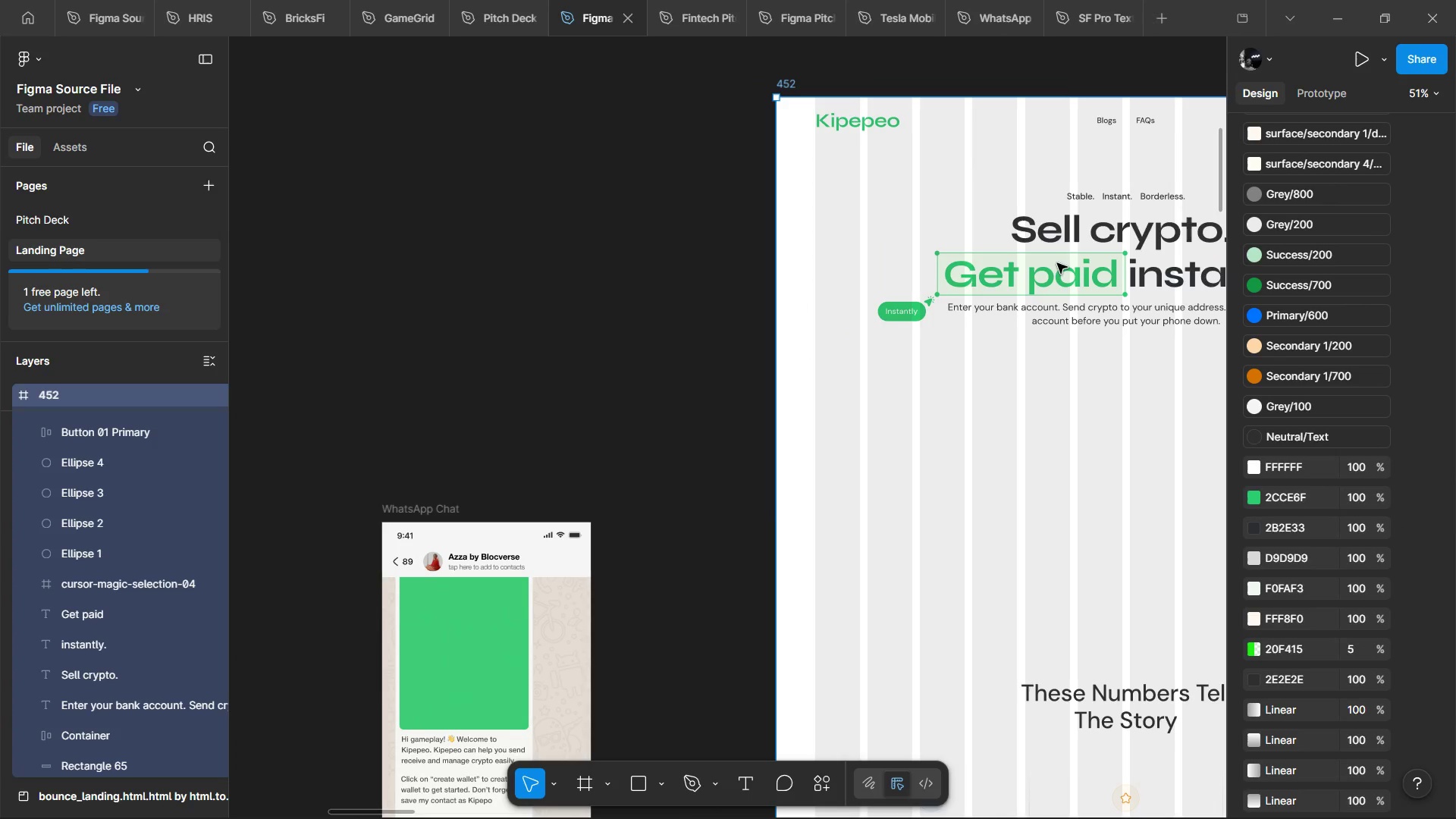 
key(Control+ControlLeft)
 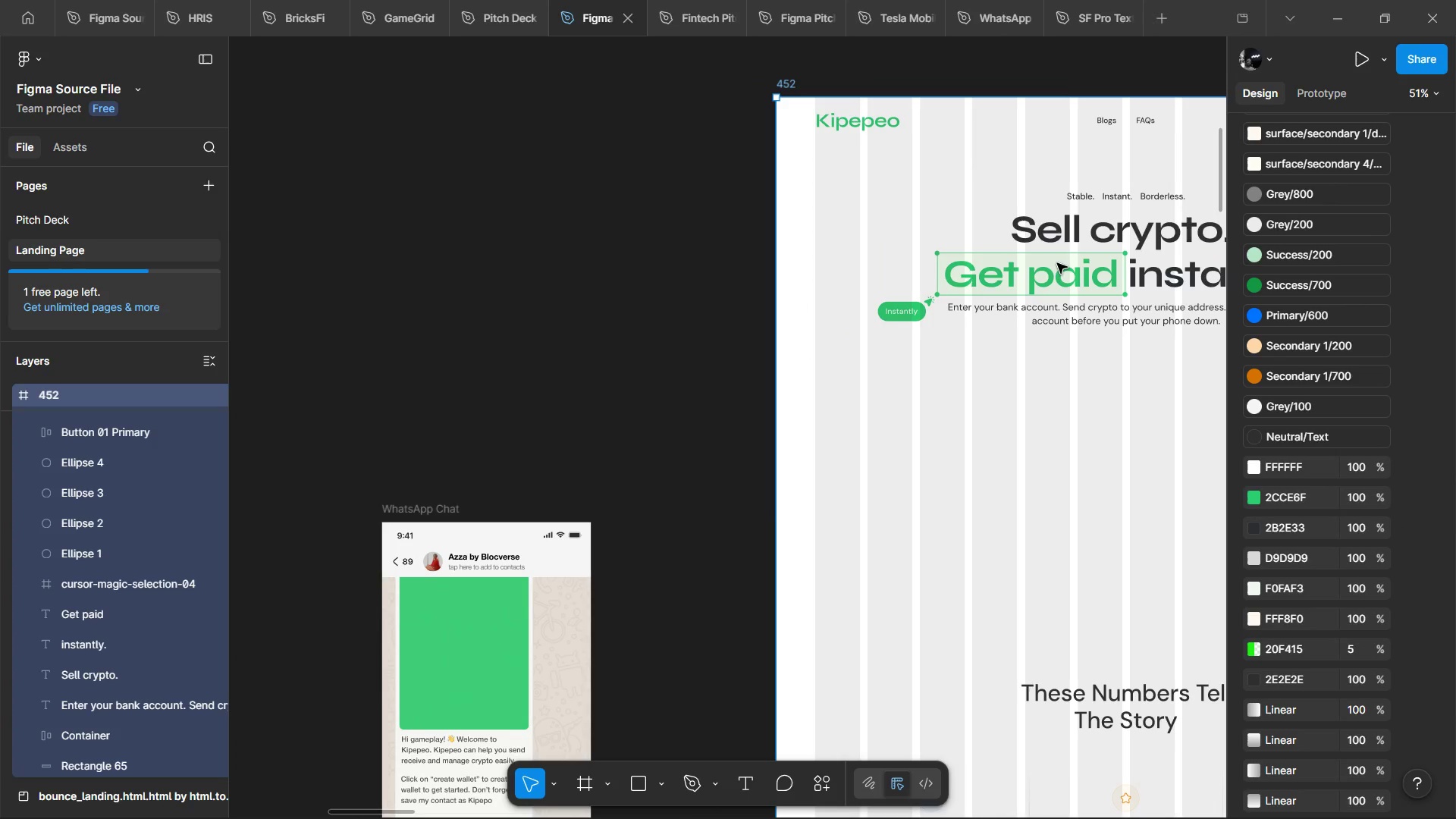 
key(Control+ControlLeft)
 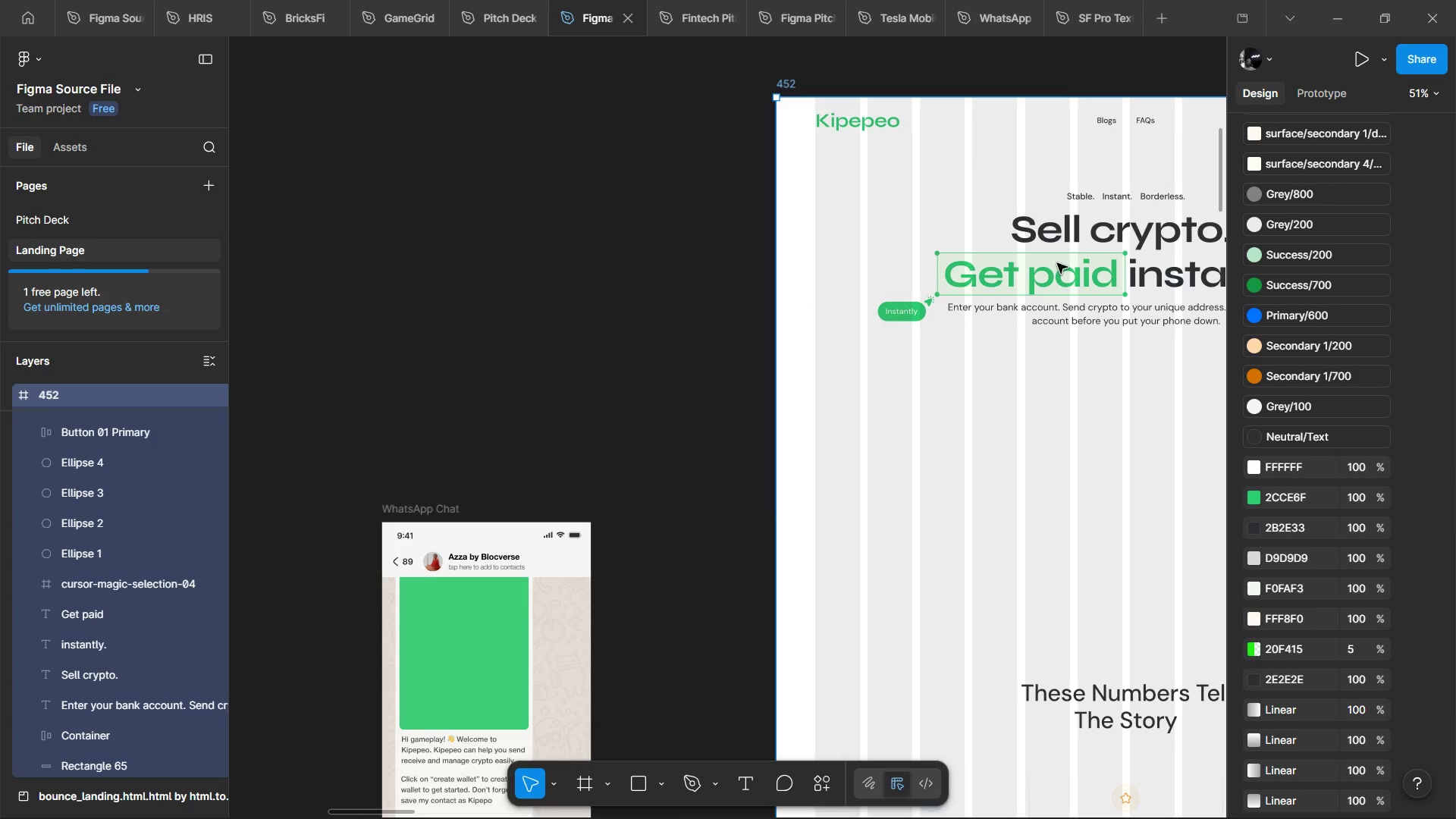 
key(Control+ControlLeft)
 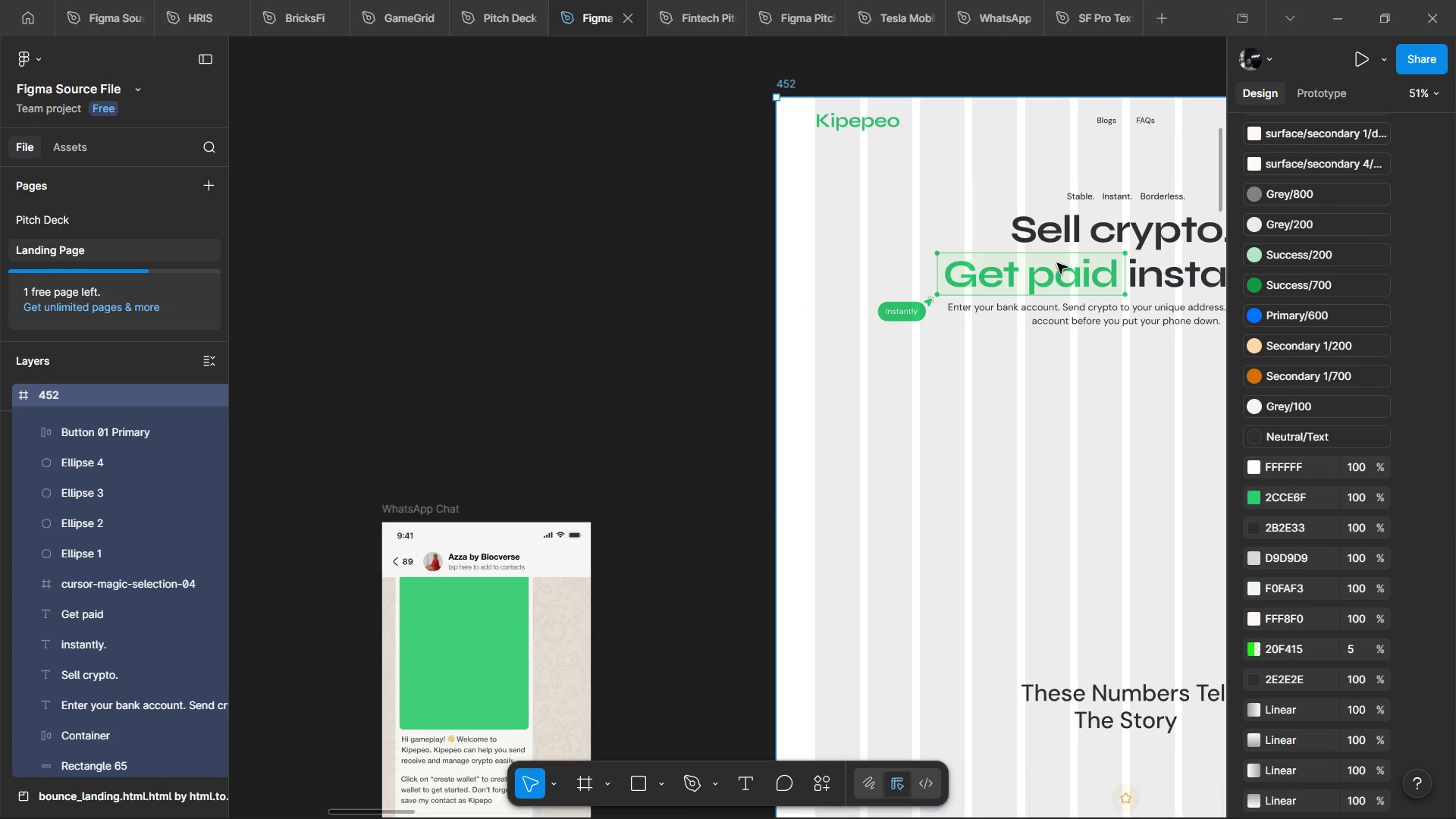 
key(Control+ControlLeft)
 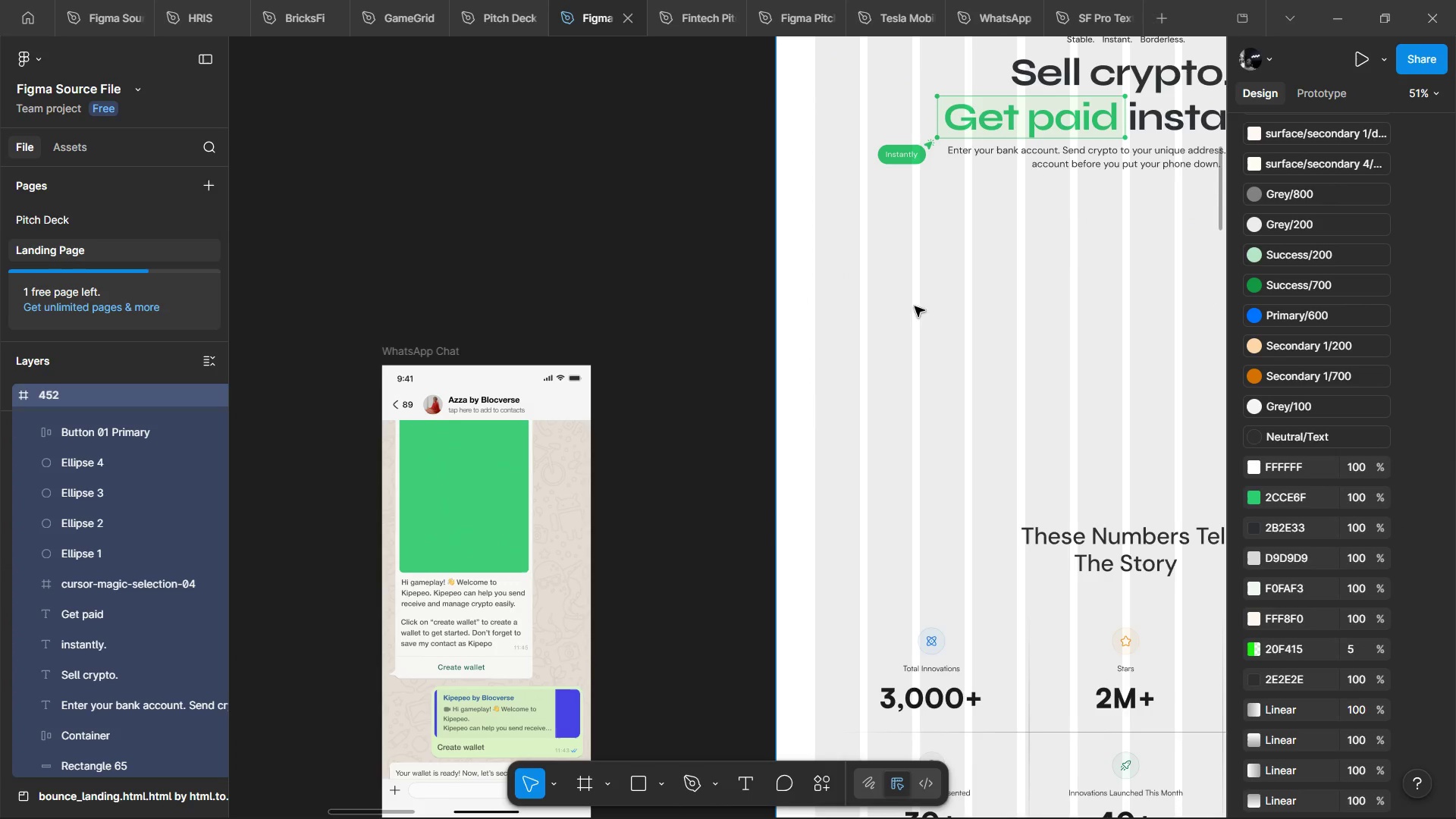 
scroll: coordinate [1057, 263], scroll_direction: down, amount: 5.0
 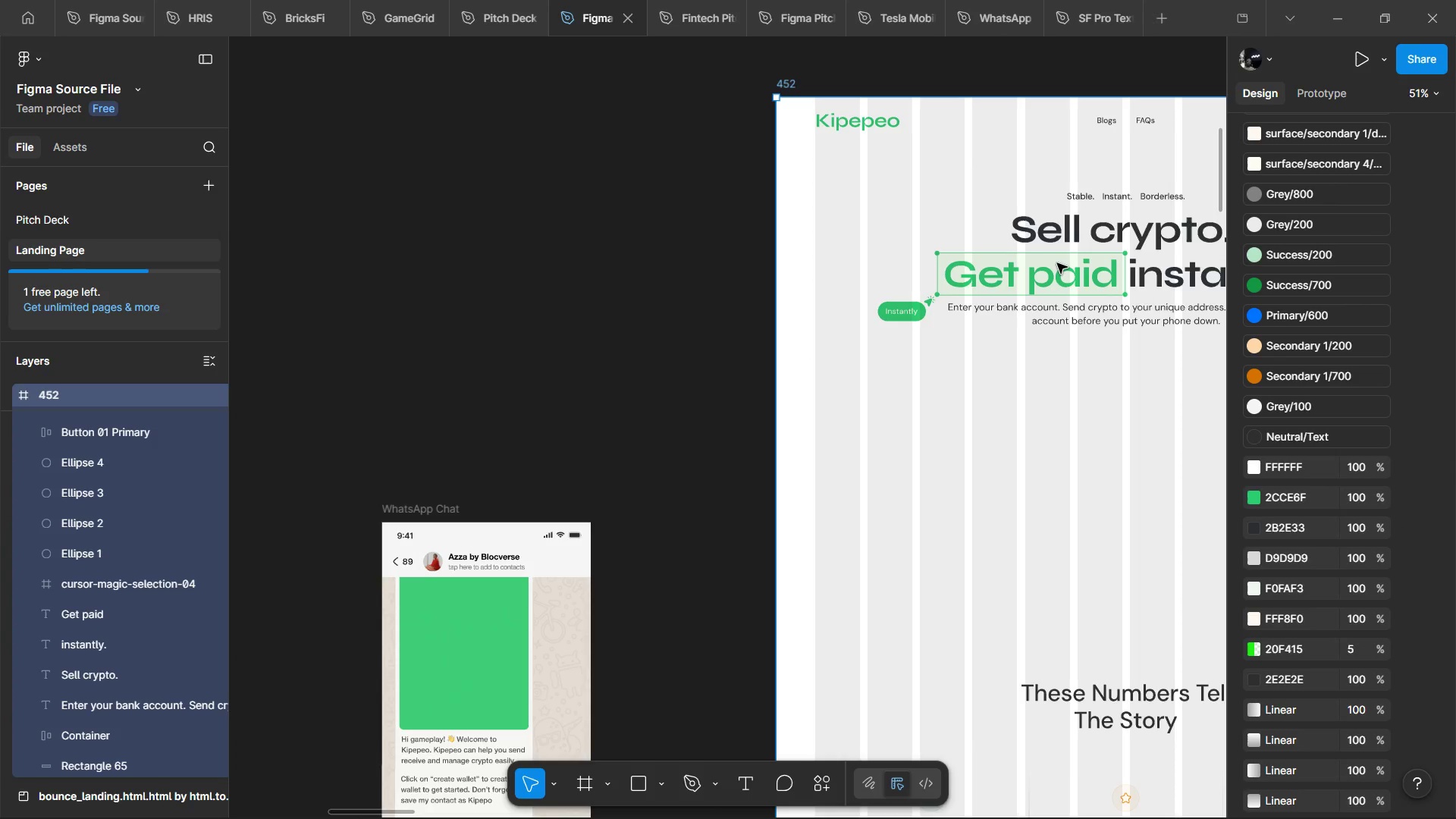 
hold_key(key=ControlLeft, duration=1.03)
 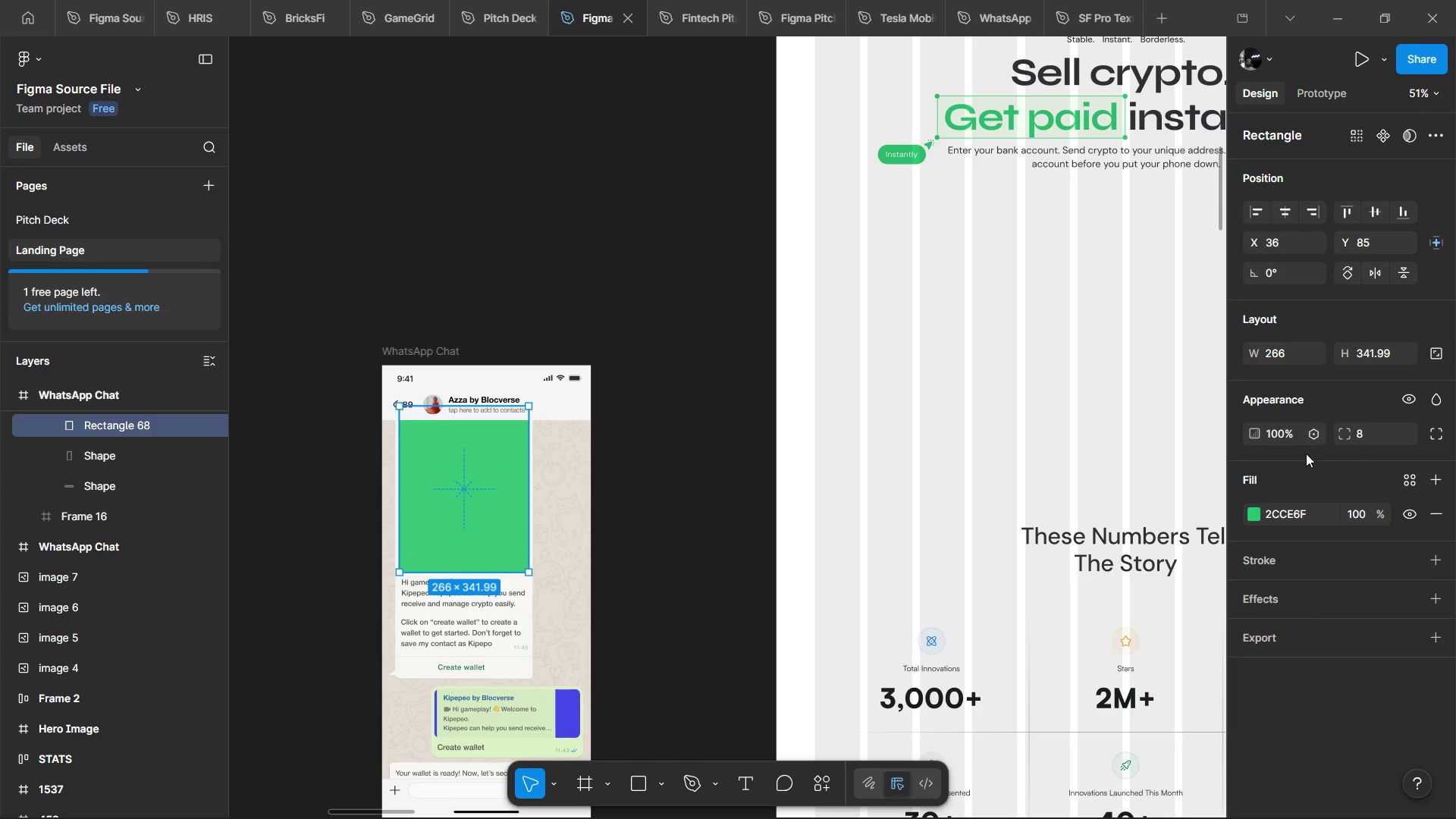 
key(2)
 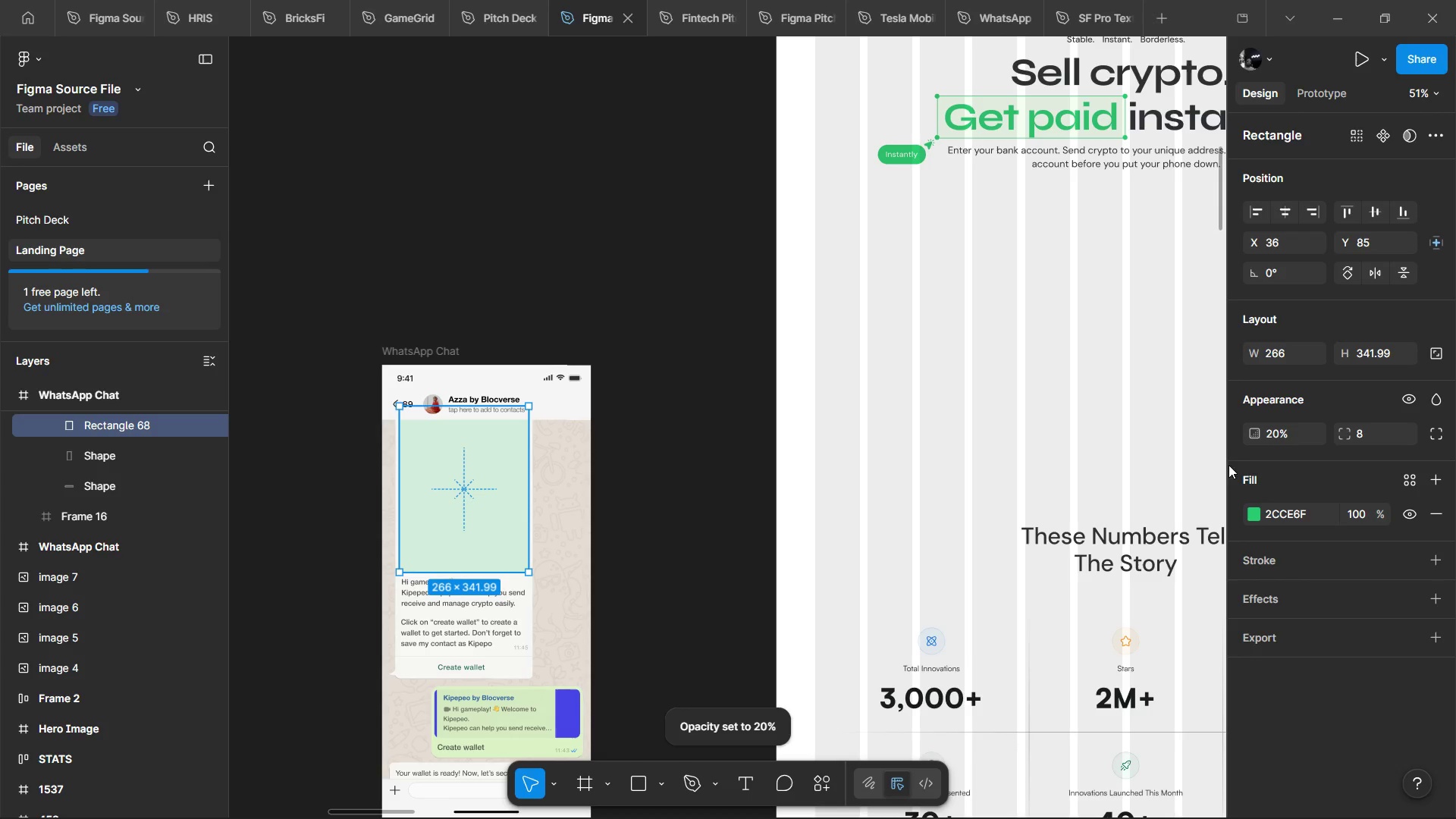 
left_click([1084, 437])
 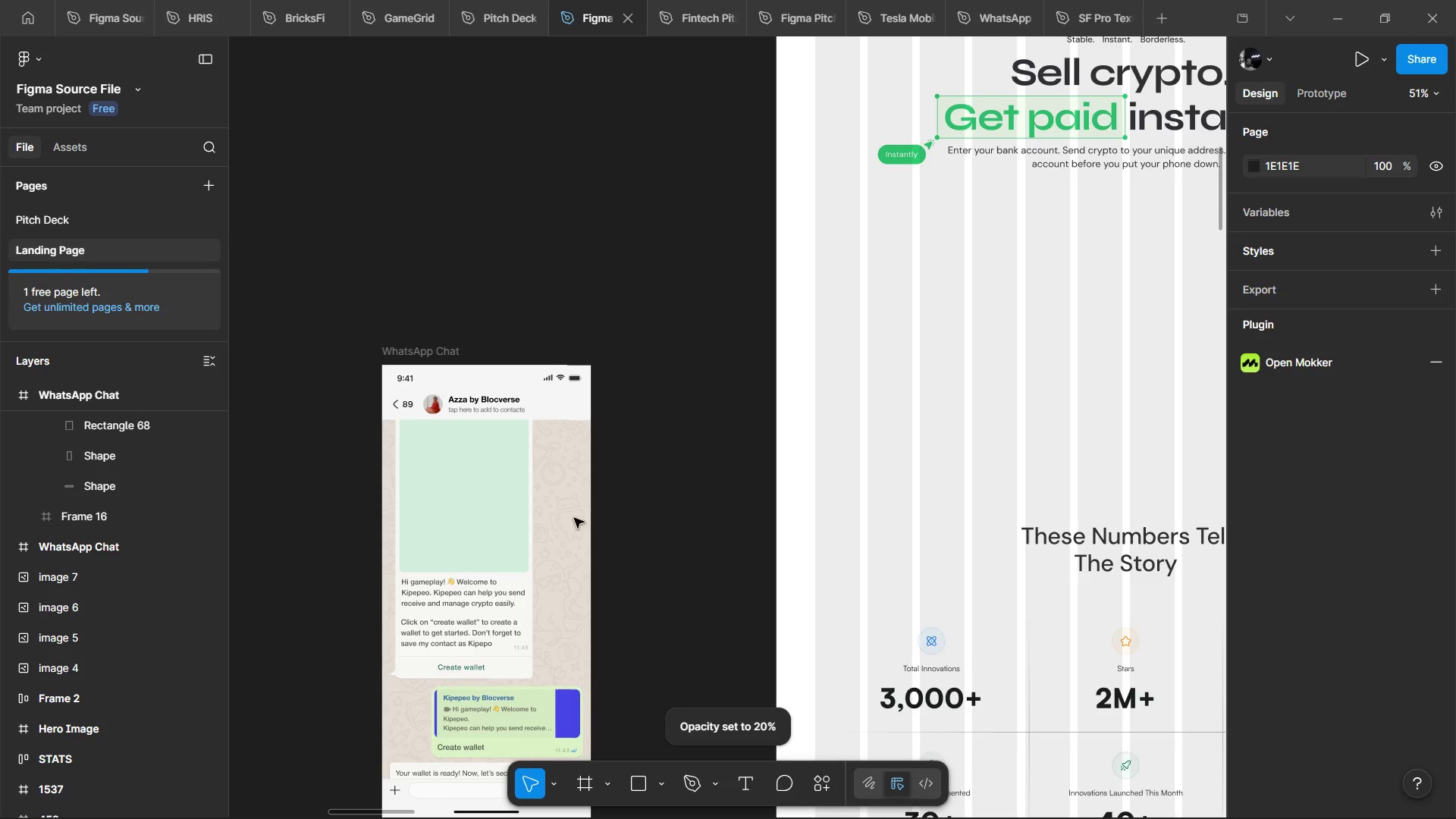 
hold_key(key=ControlLeft, duration=0.48)
 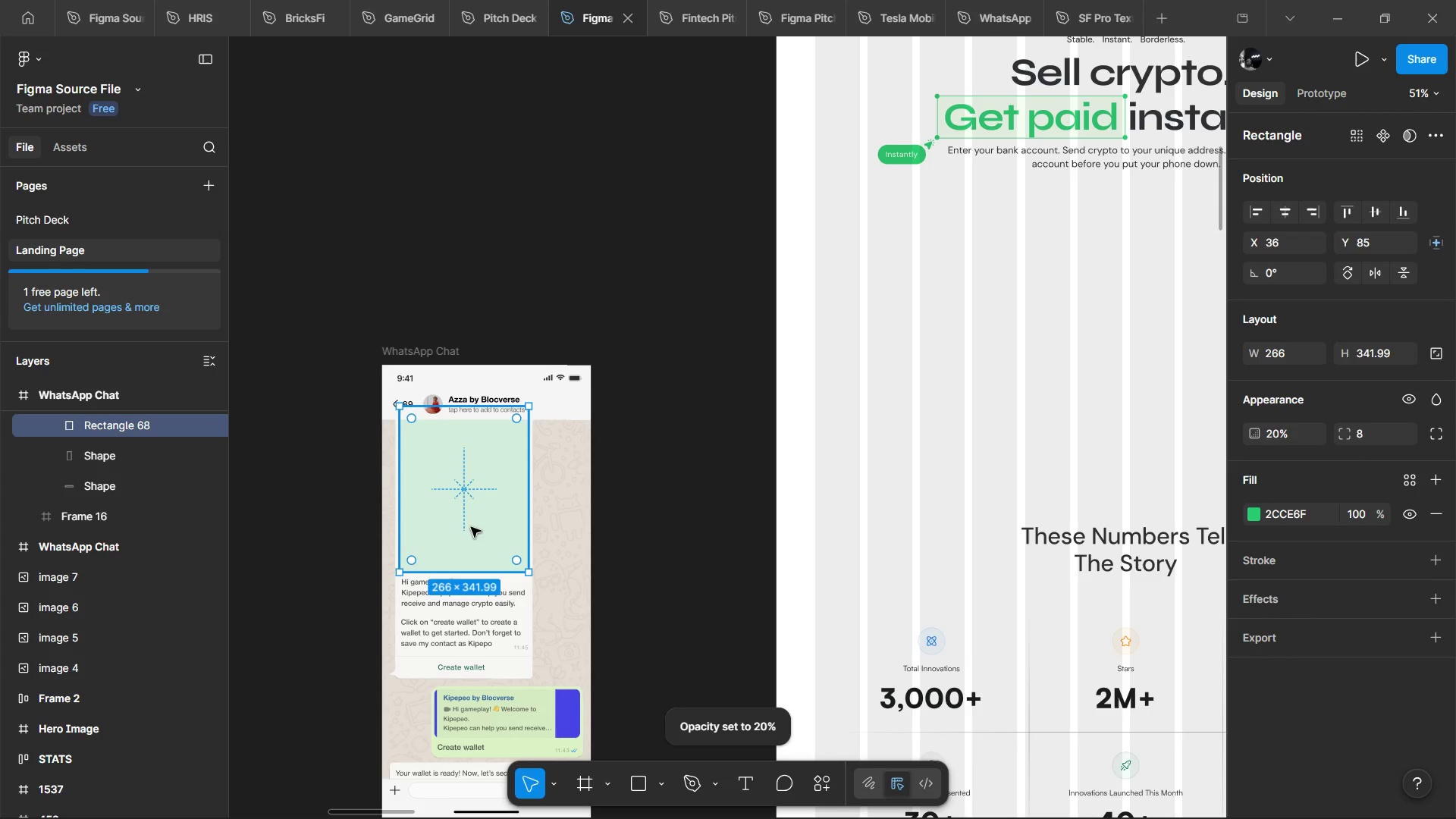 
key(5)
 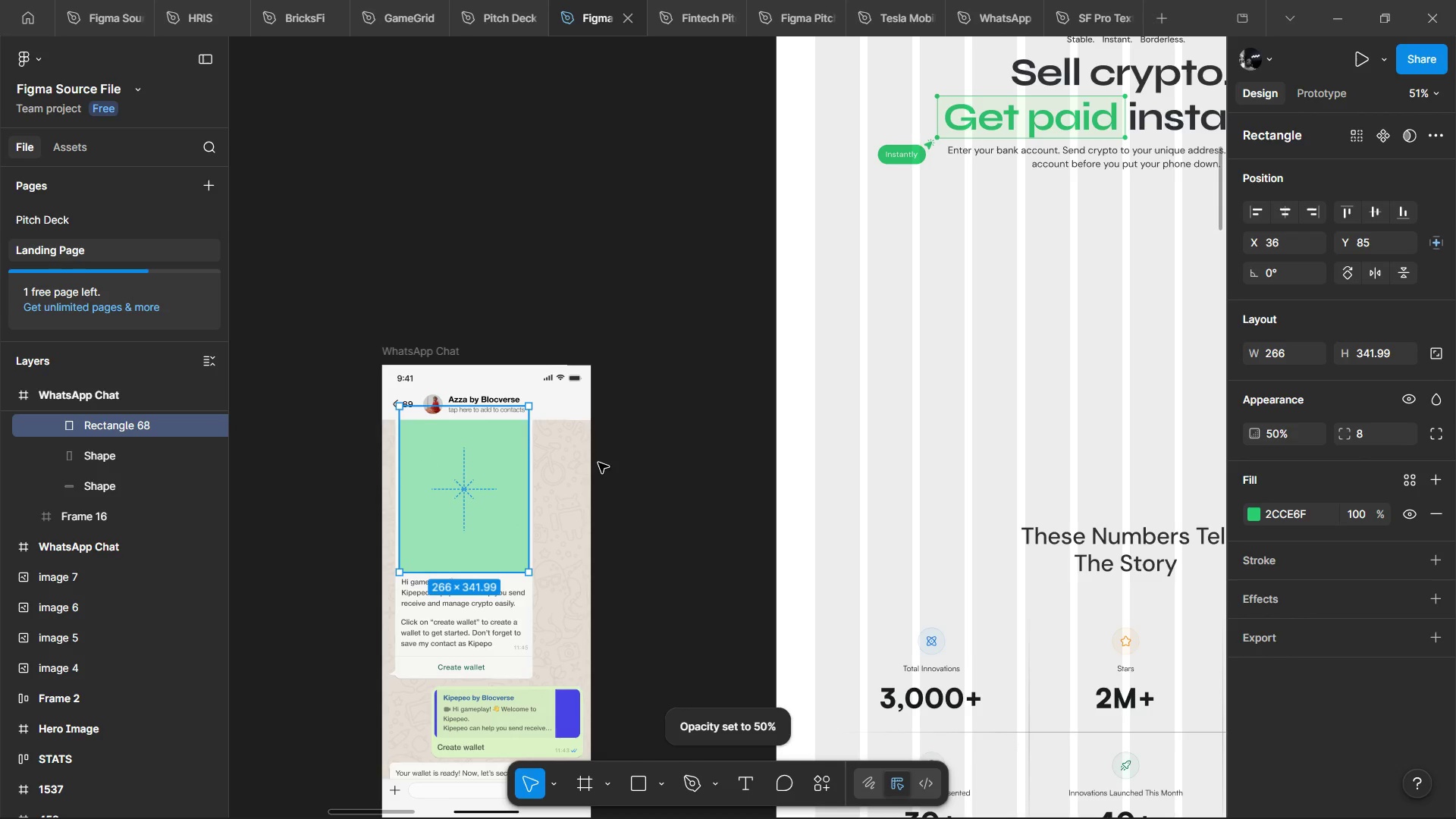 
key(7)
 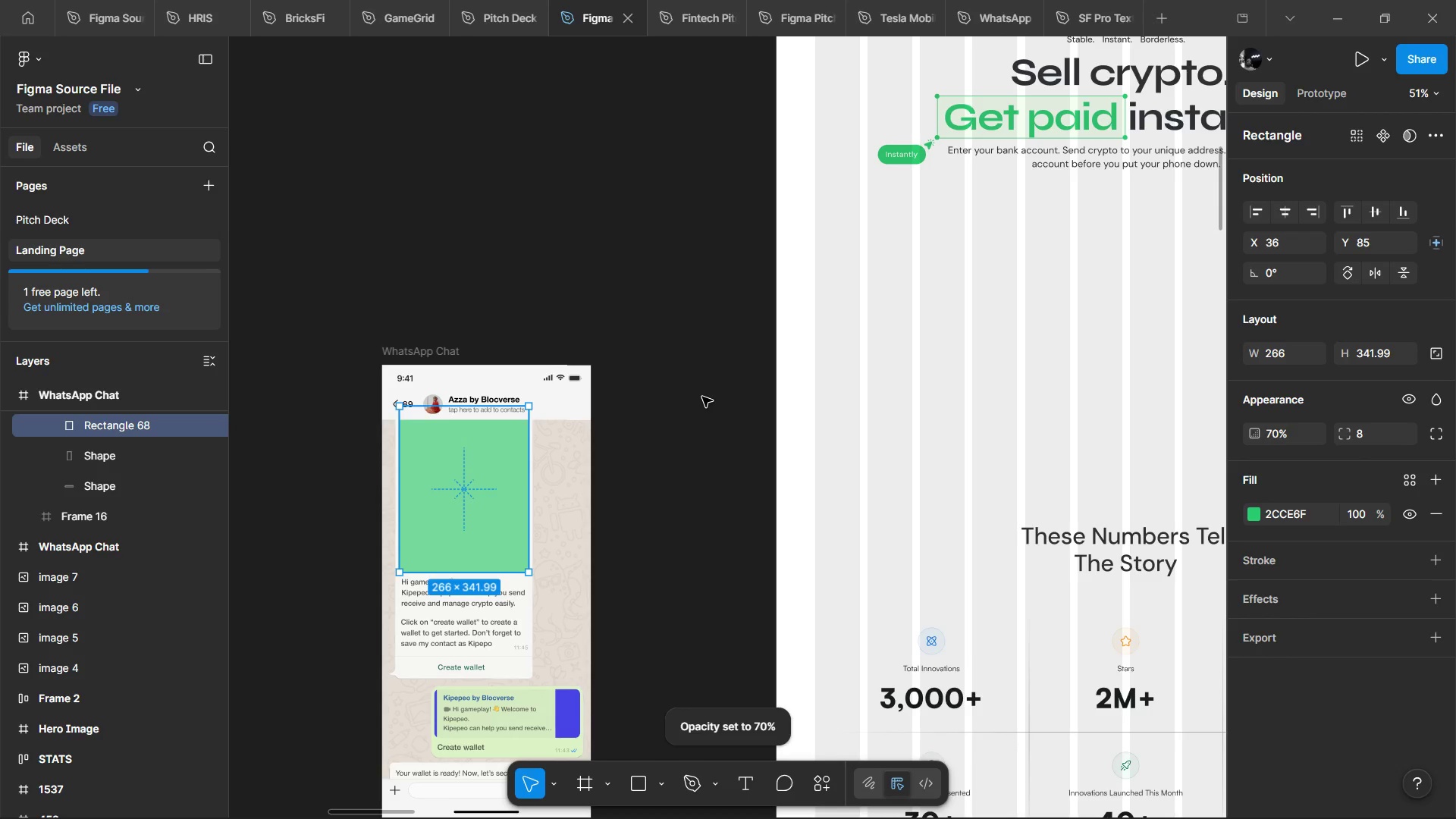 
left_click([702, 397])
 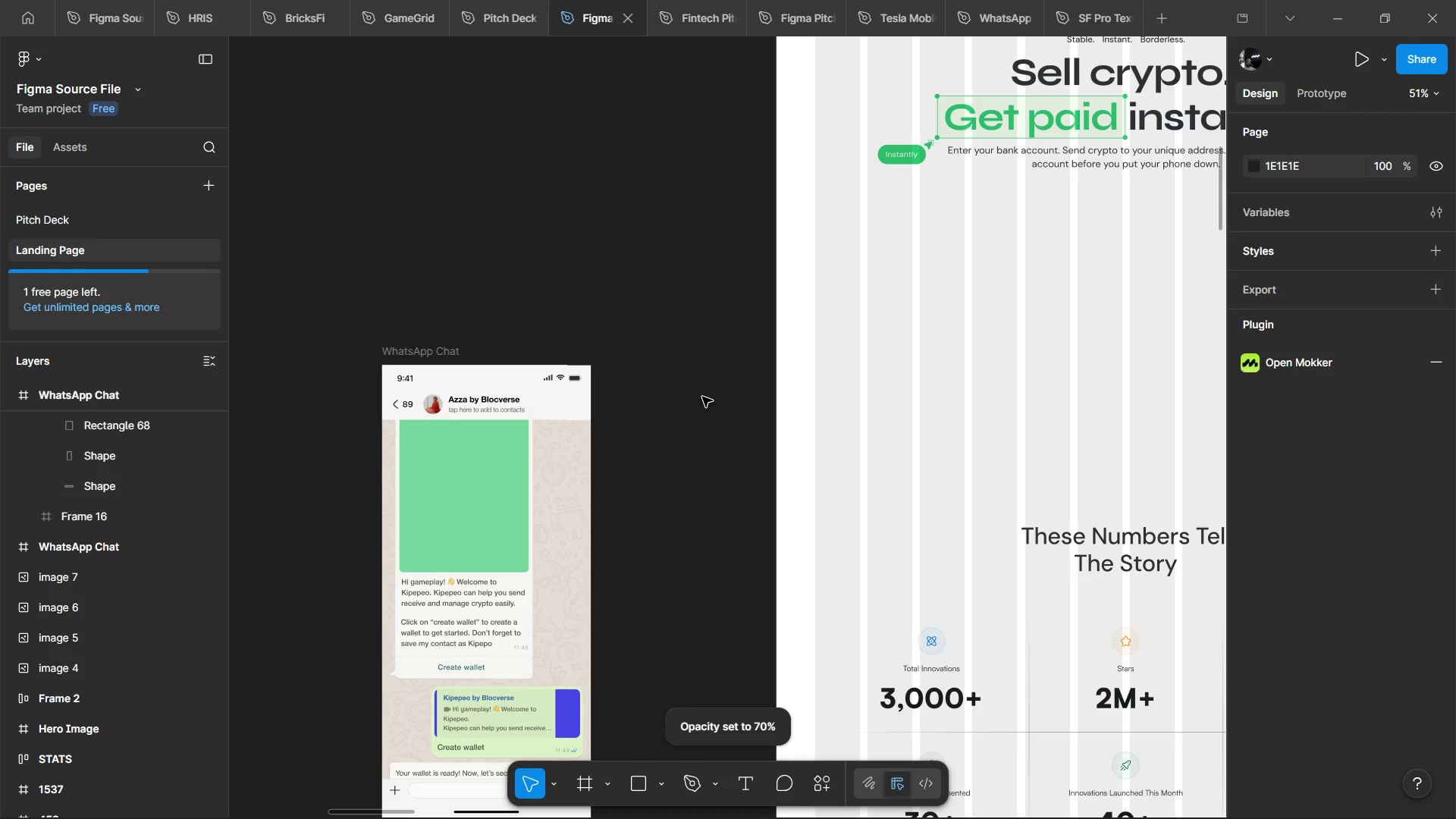 
hold_key(key=ControlLeft, duration=0.78)
scroll: coordinate [723, 391], scroll_direction: down, amount: 4.0
 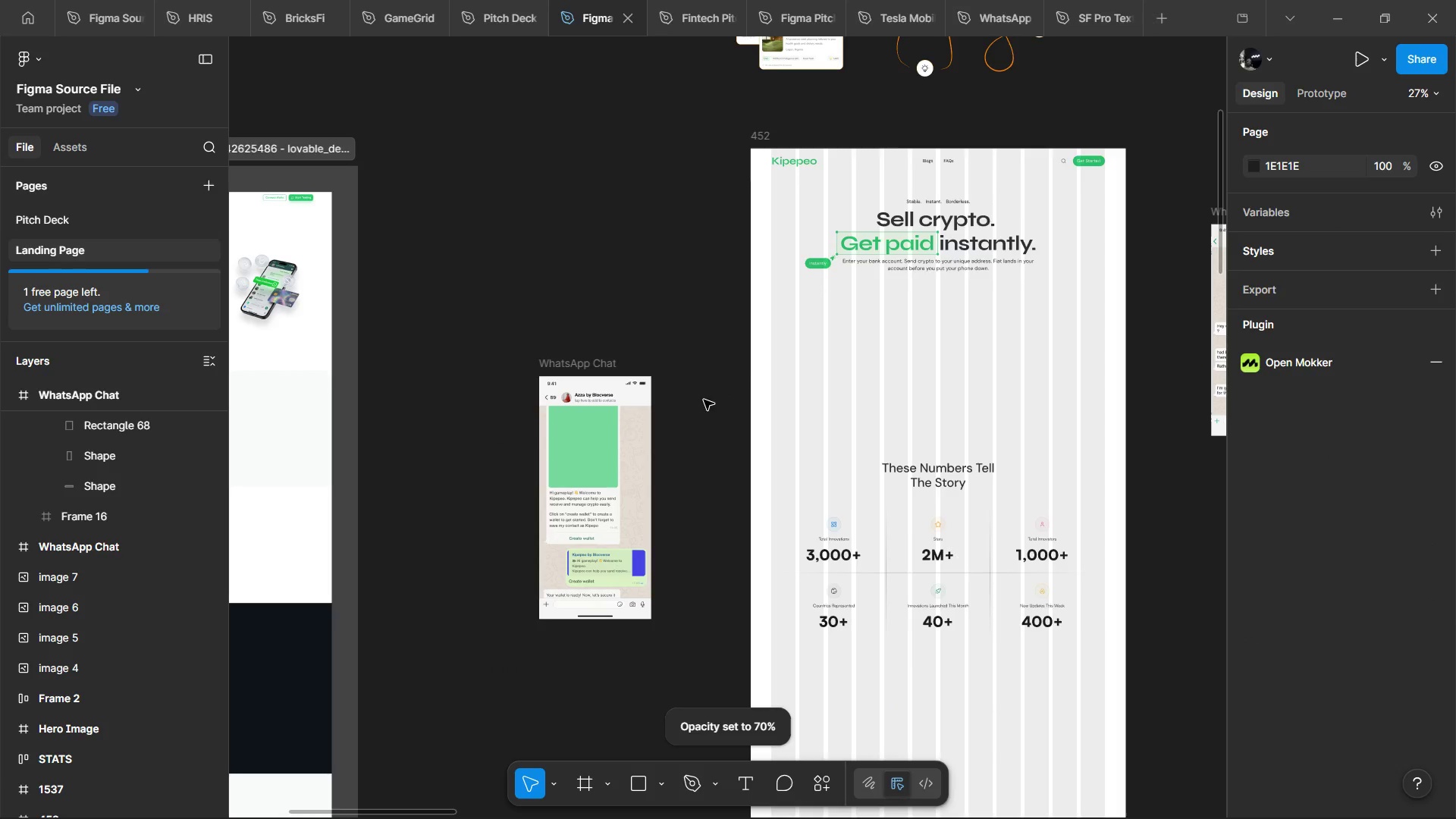 
hold_key(key=ControlLeft, duration=1.52)
 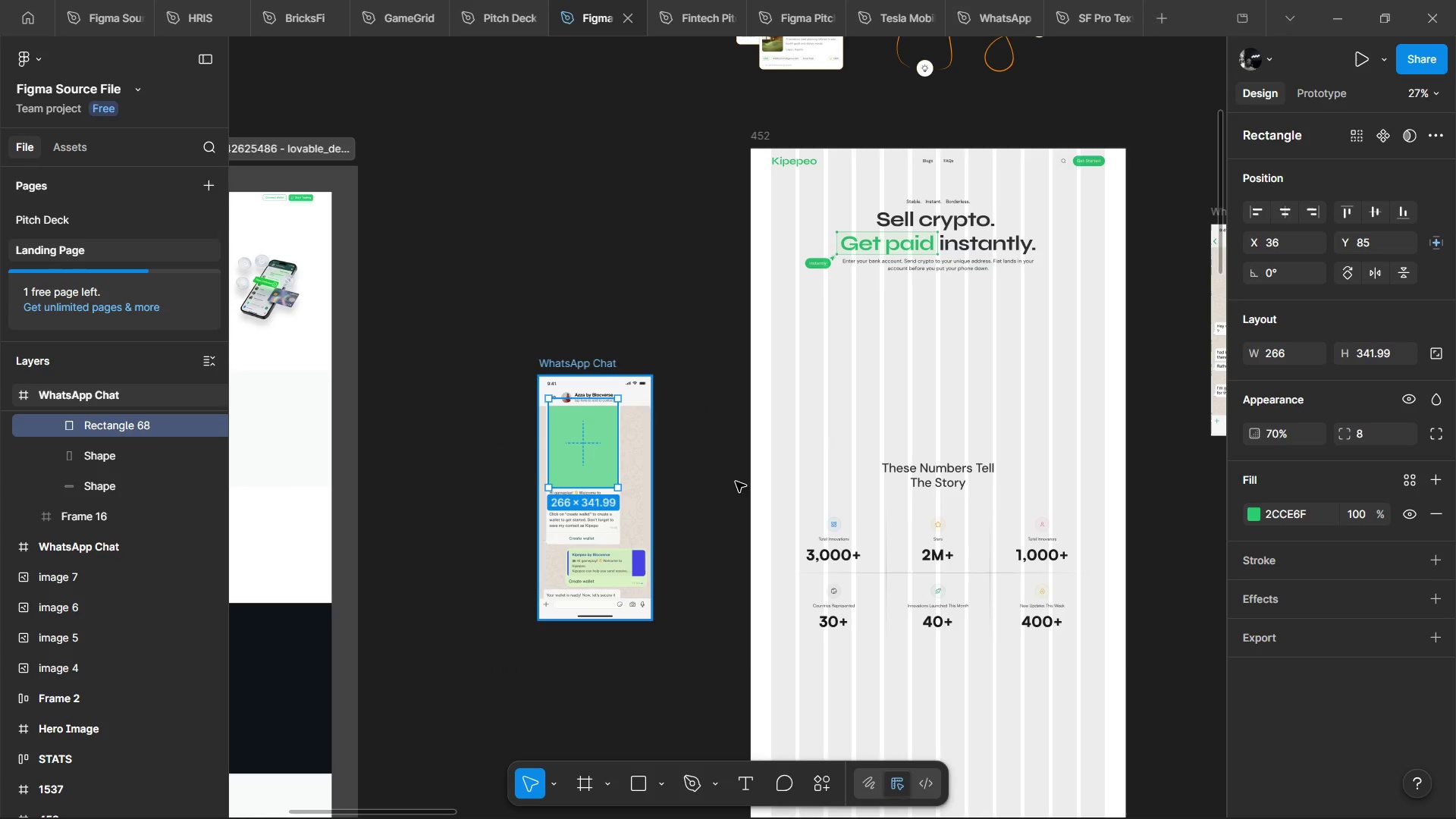 
hold_key(key=ControlLeft, duration=0.53)
left_click([604, 478])
 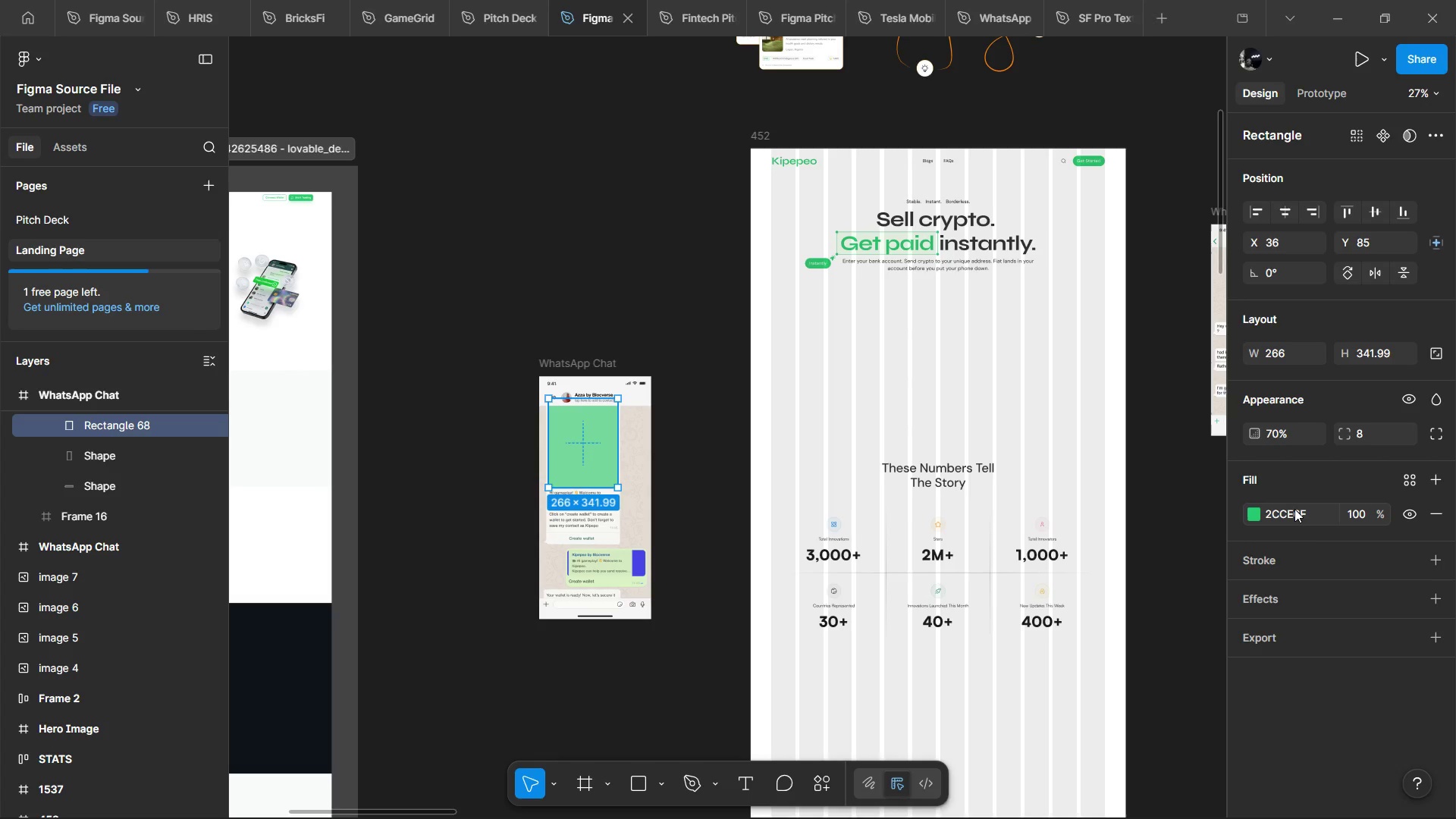 
key(0)
 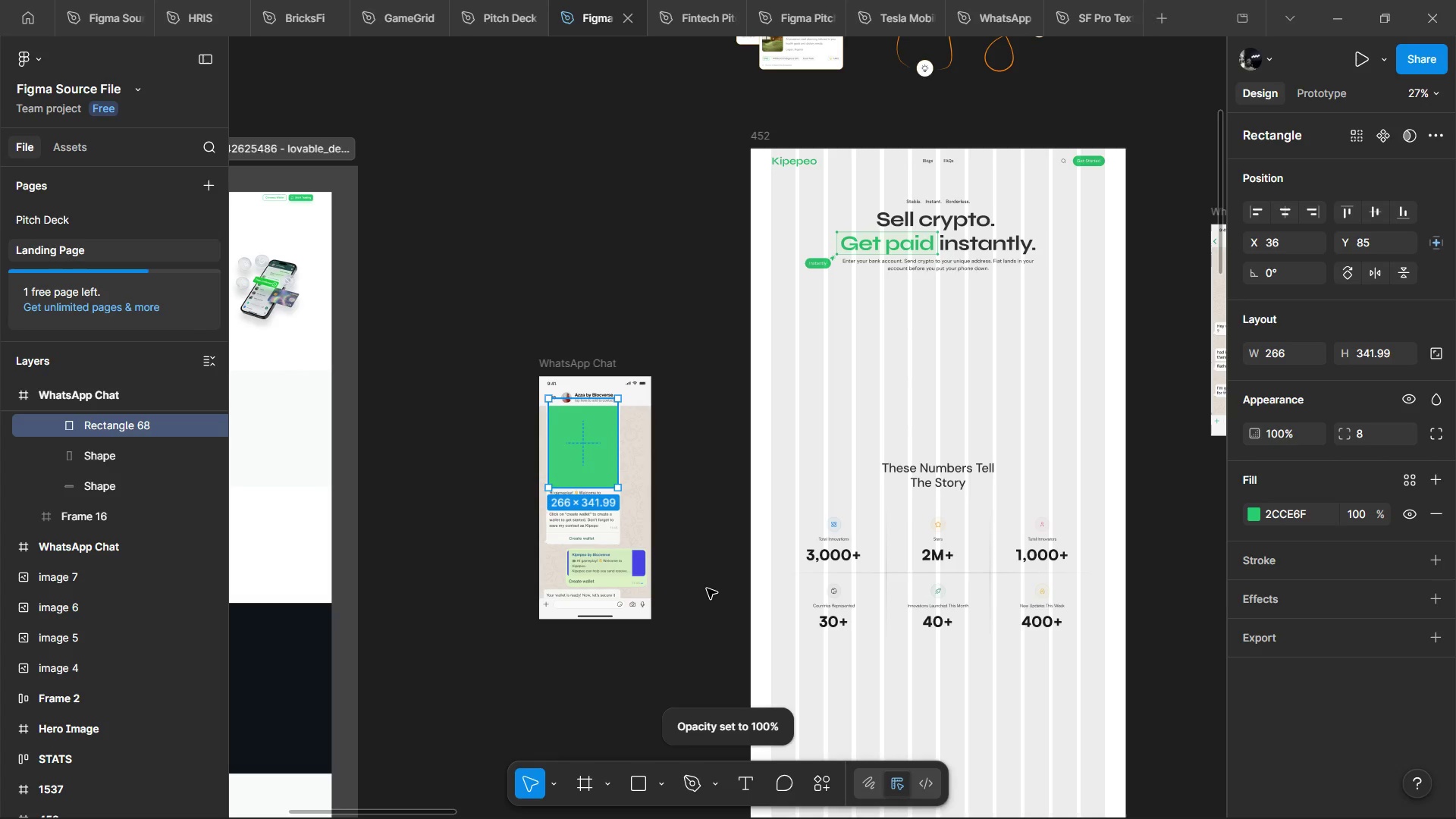 
hold_key(key=ControlLeft, duration=0.95)
left_click([642, 570])
 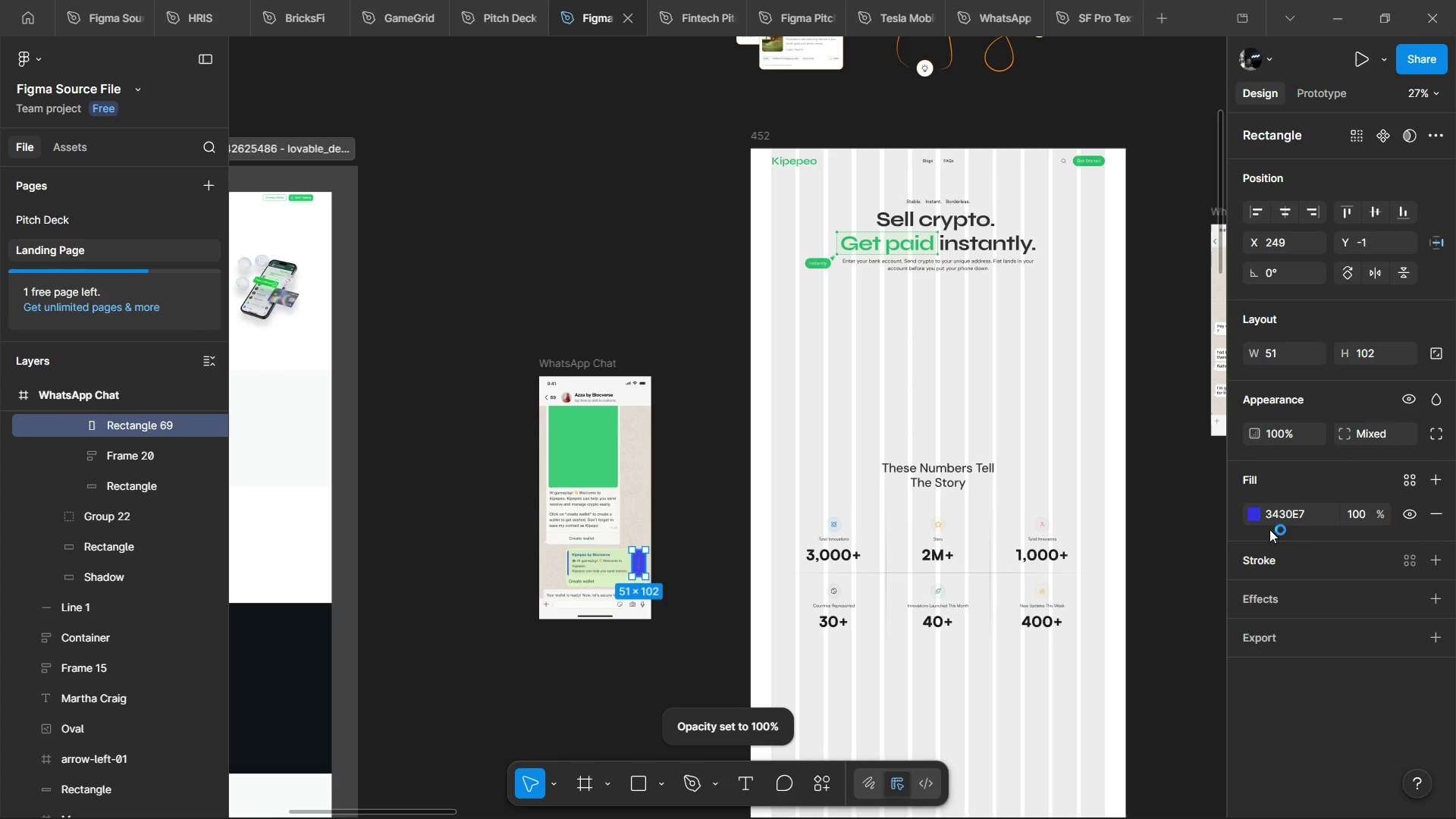 
left_click([1285, 513])
 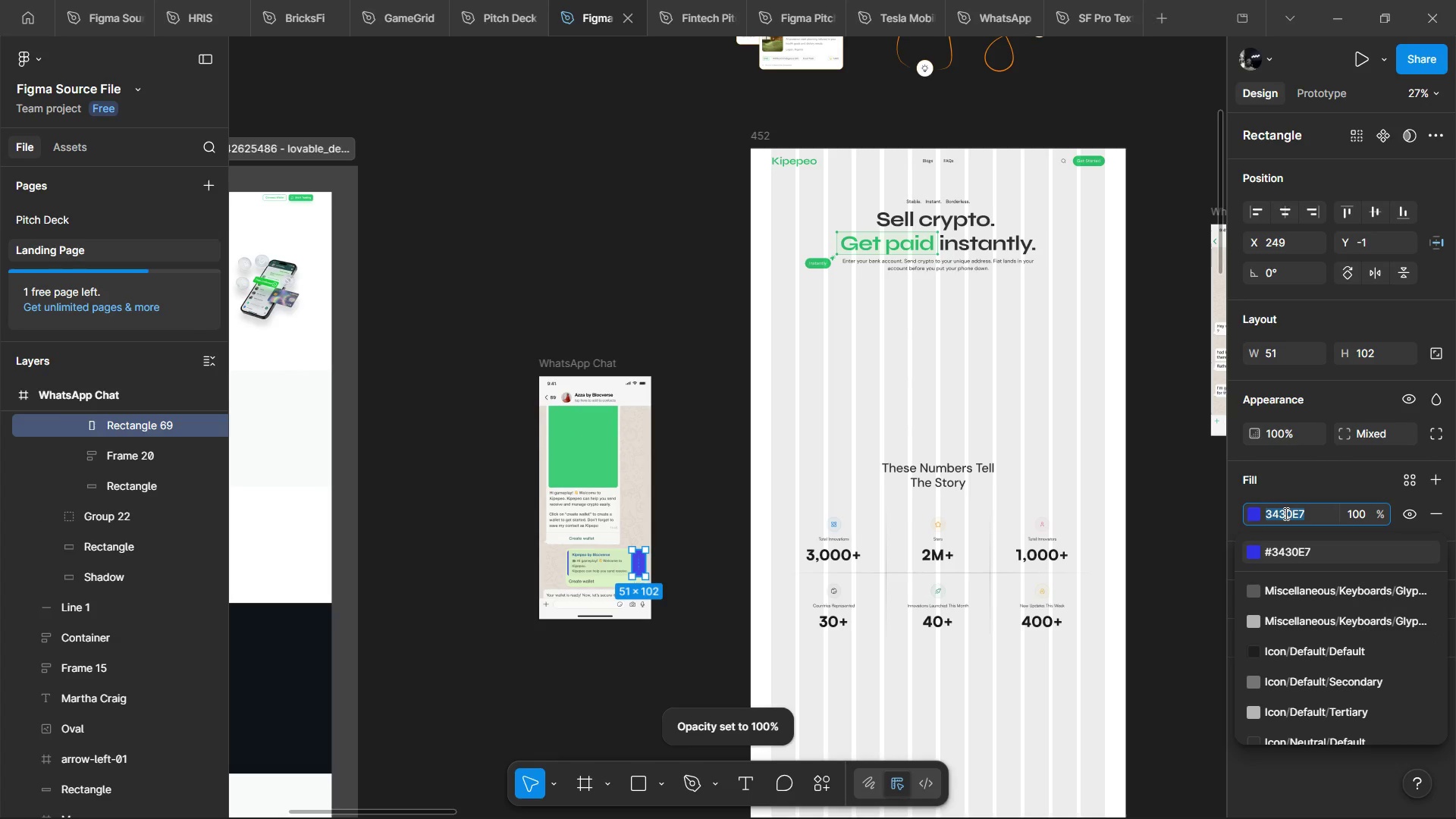 
key(Control+V)
 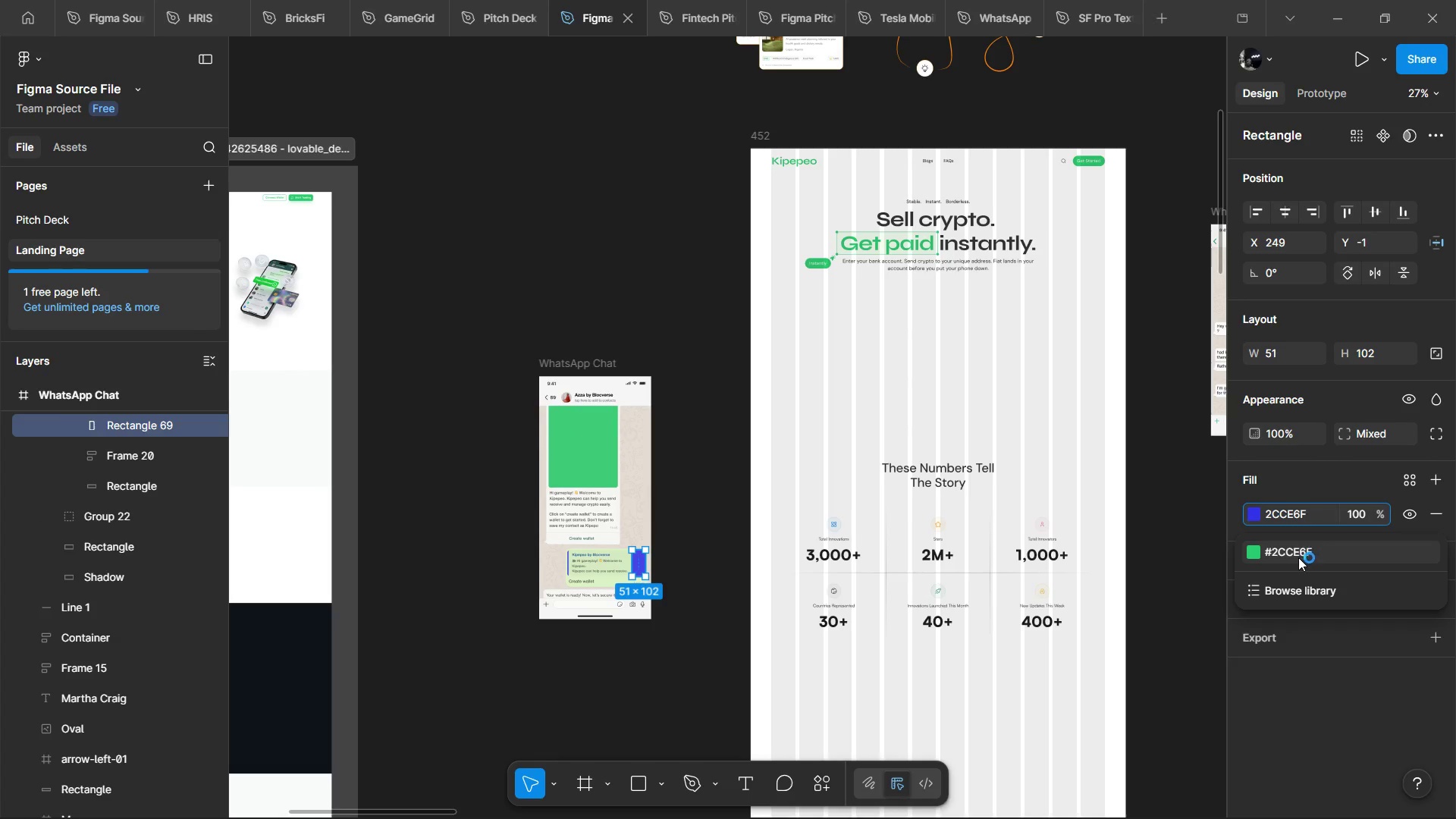 
left_click([1298, 557])
 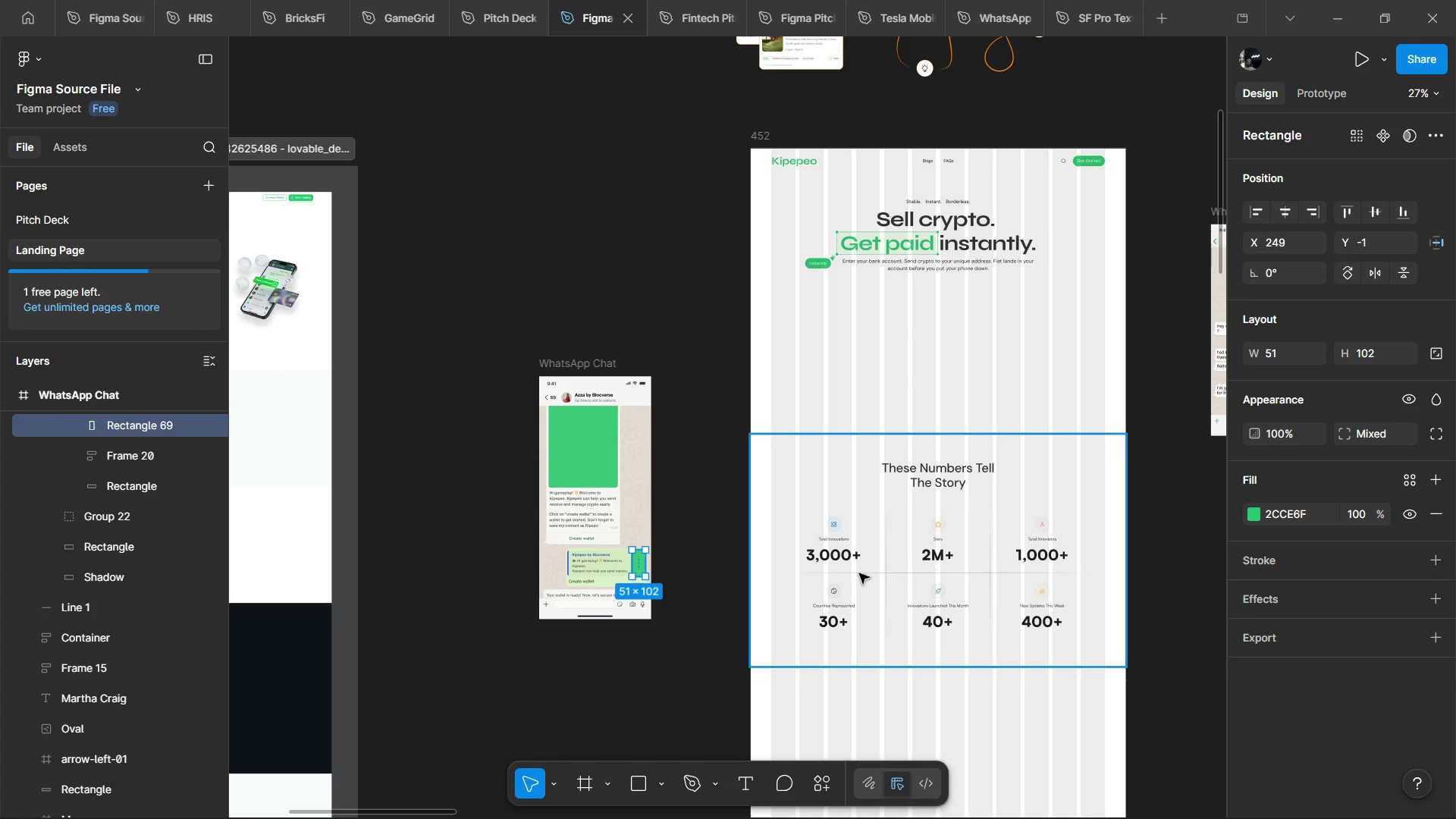 
hold_key(key=ControlLeft, duration=0.86)
scroll: coordinate [594, 553], scroll_direction: up, amount: 4.0
 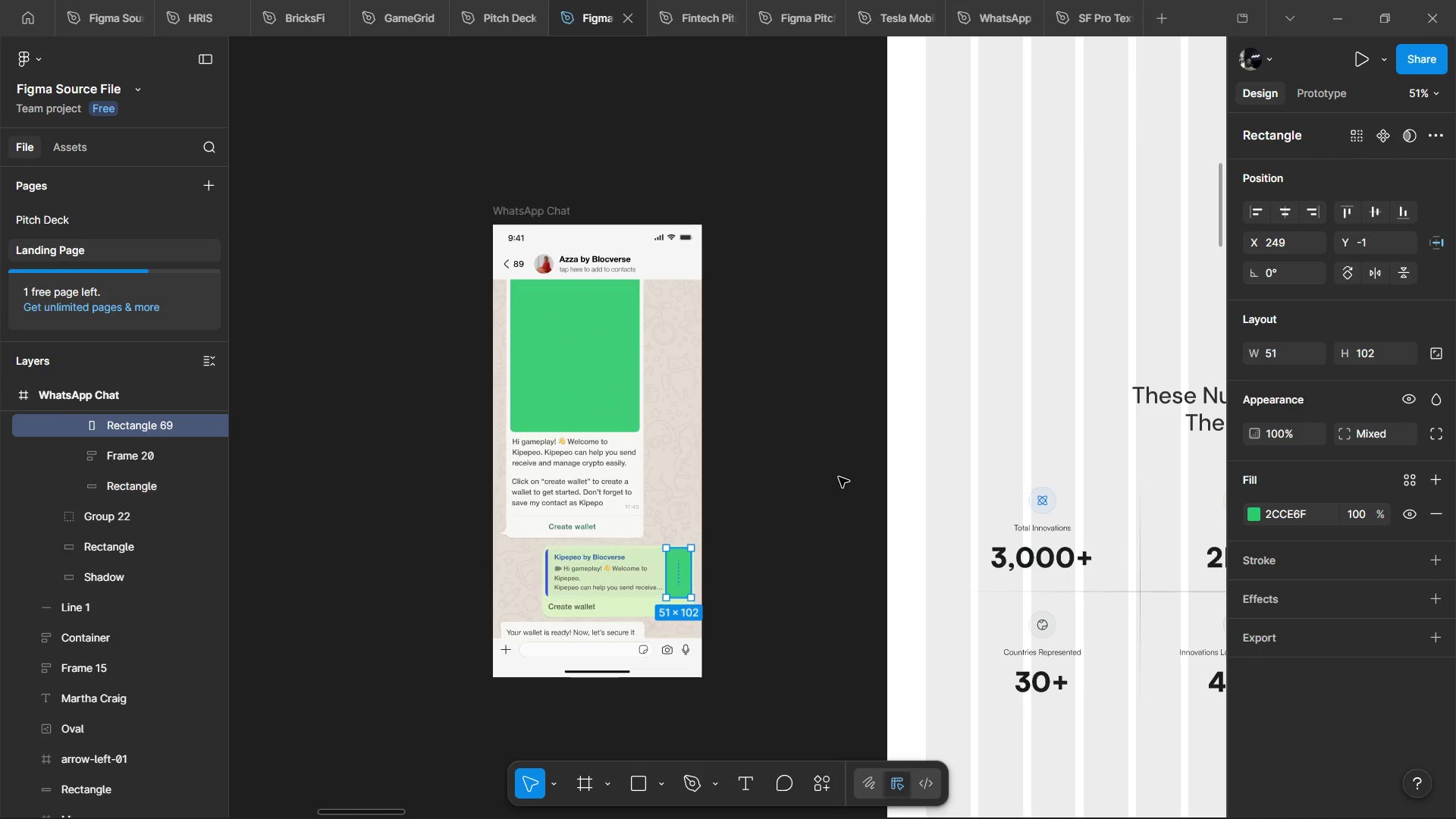 
left_click([840, 476])
 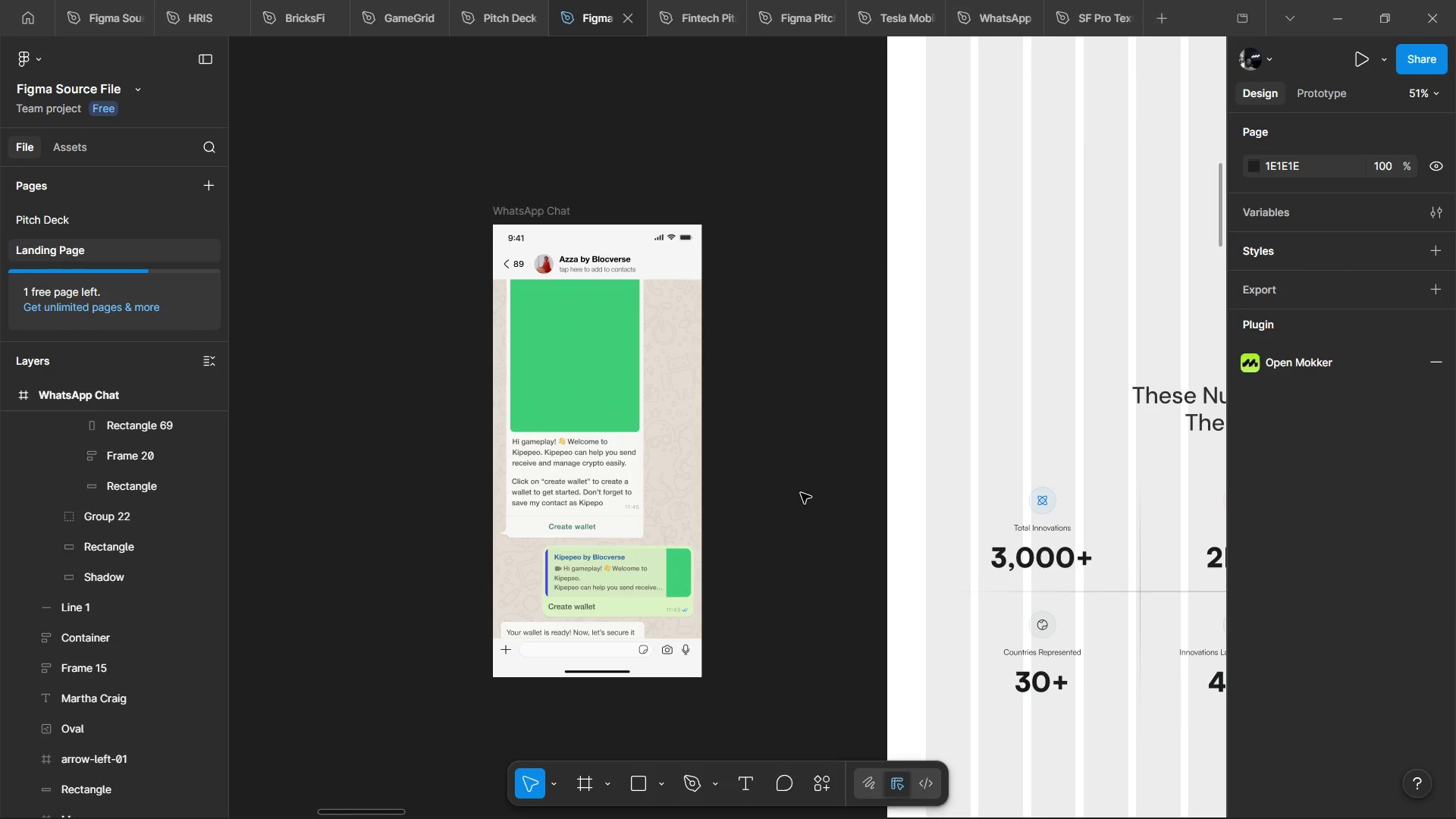 
hold_key(key=ControlLeft, duration=1.42)
scroll: coordinate [764, 515], scroll_direction: up, amount: 5.0
 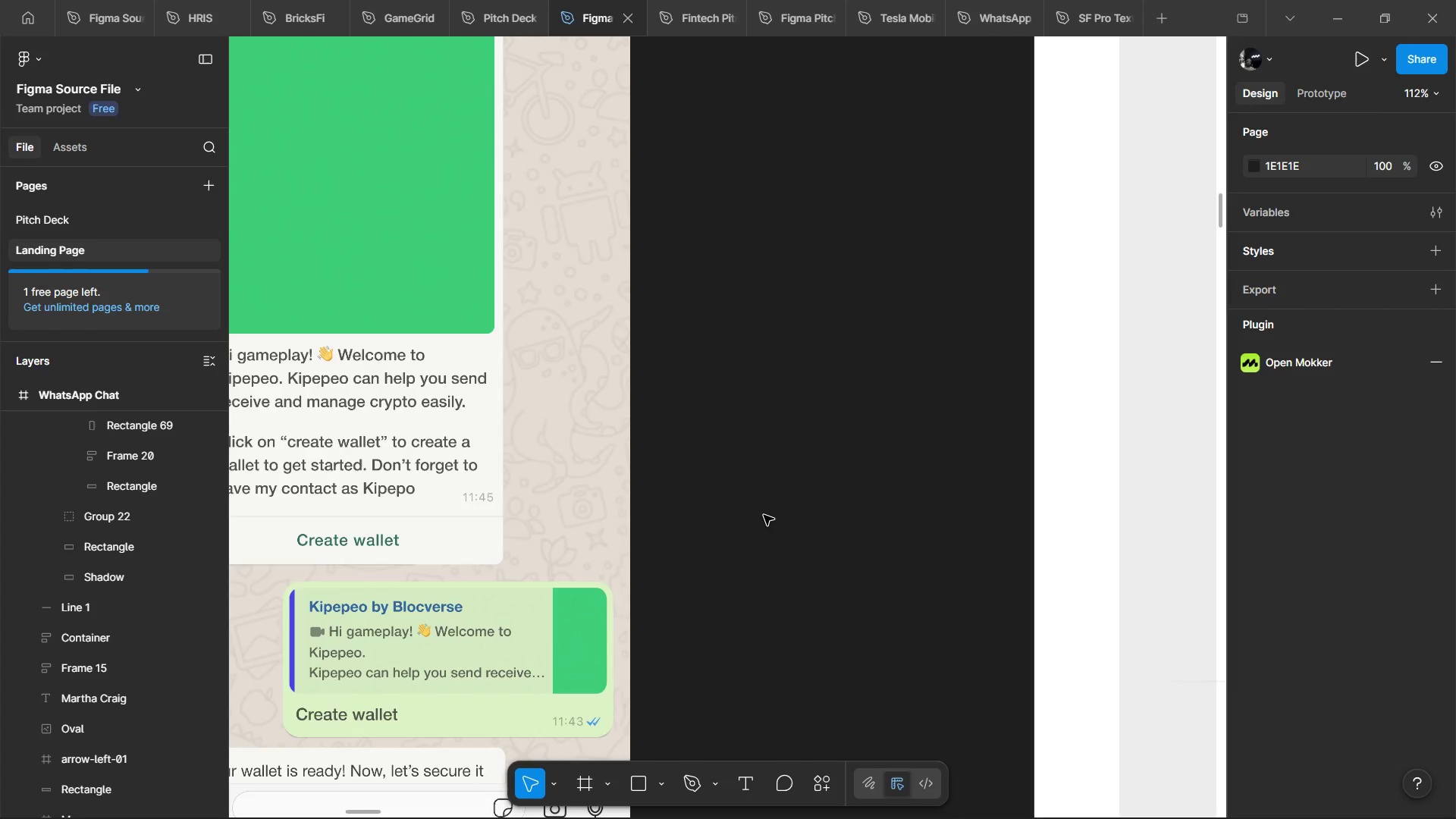 
scroll: coordinate [764, 515], scroll_direction: down, amount: 5.0
 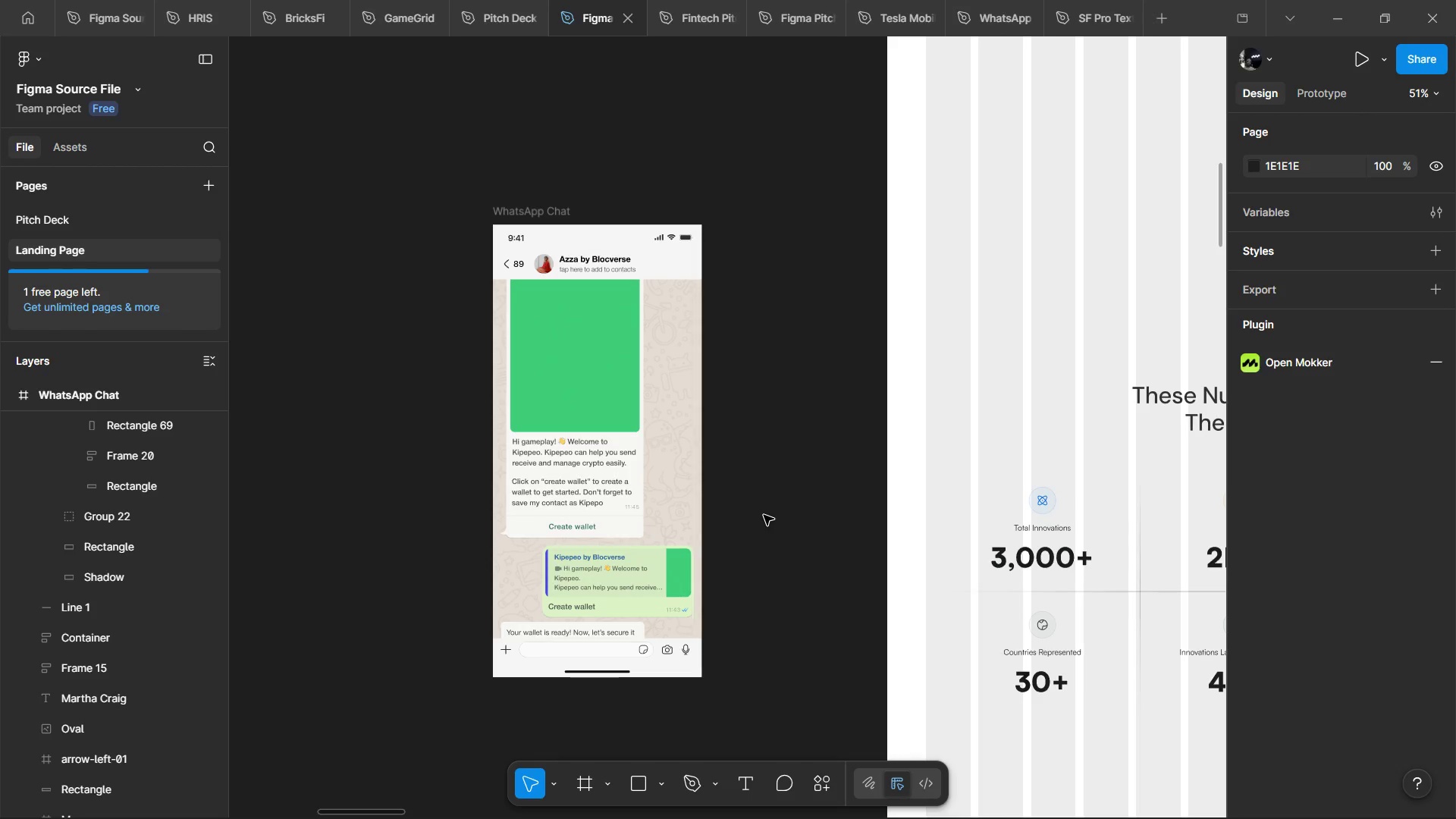 
hold_key(key=ControlLeft, duration=0.48)
 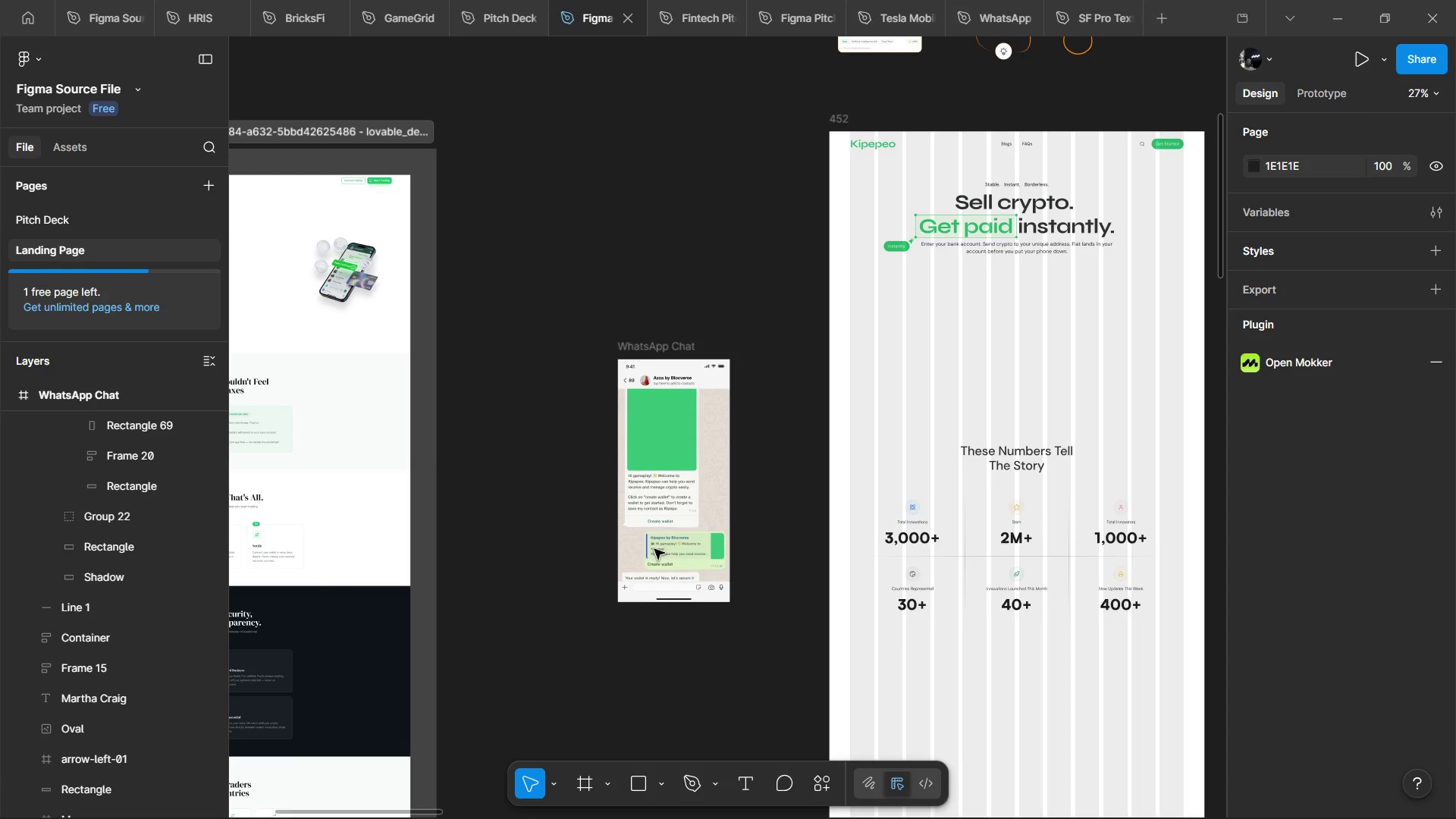 
hold_key(key=ControlLeft, duration=1.51)
scroll: coordinate [651, 533], scroll_direction: up, amount: 12.0
 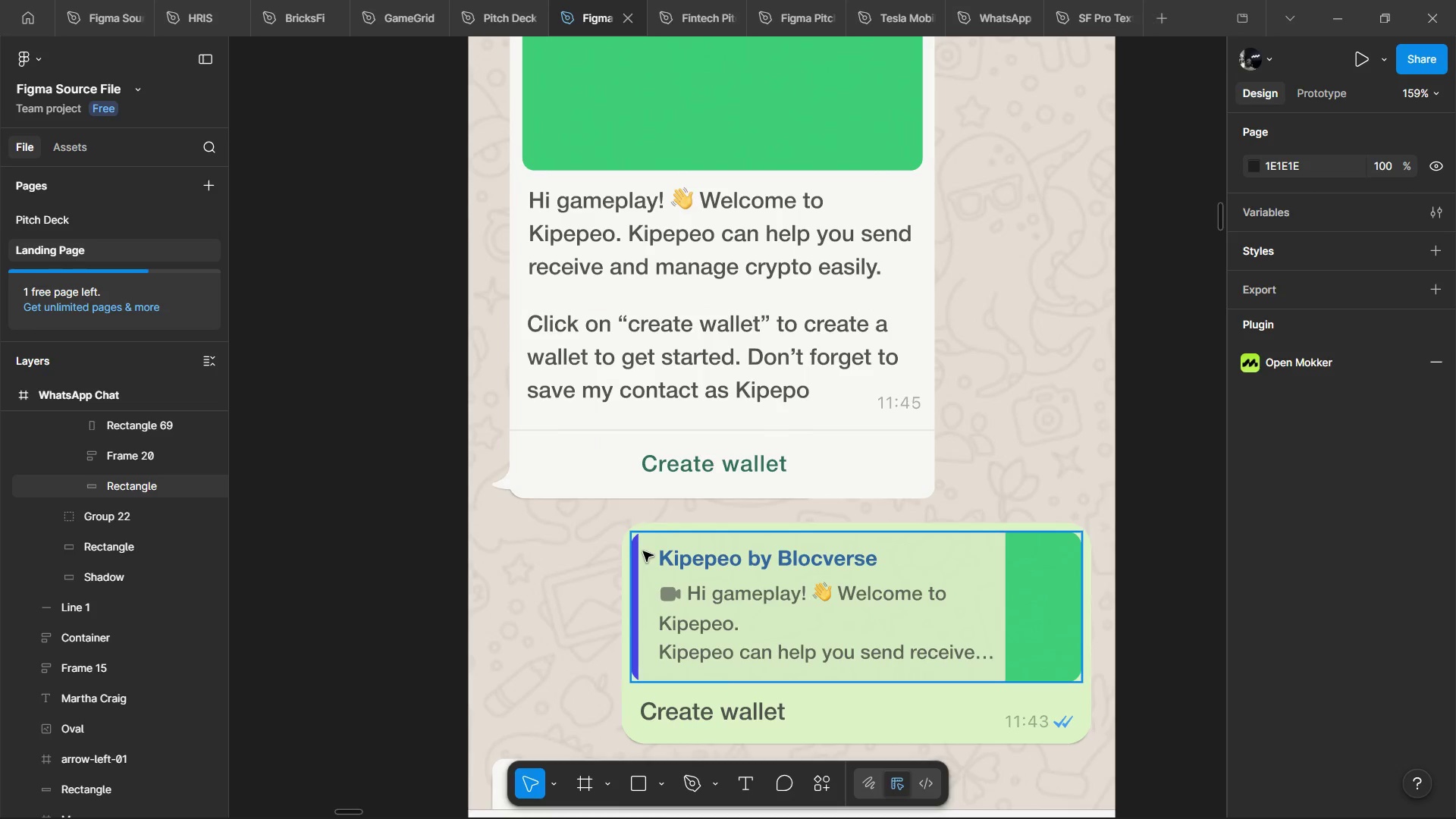 
hold_key(key=ControlLeft, duration=0.67)
left_click([632, 571])
 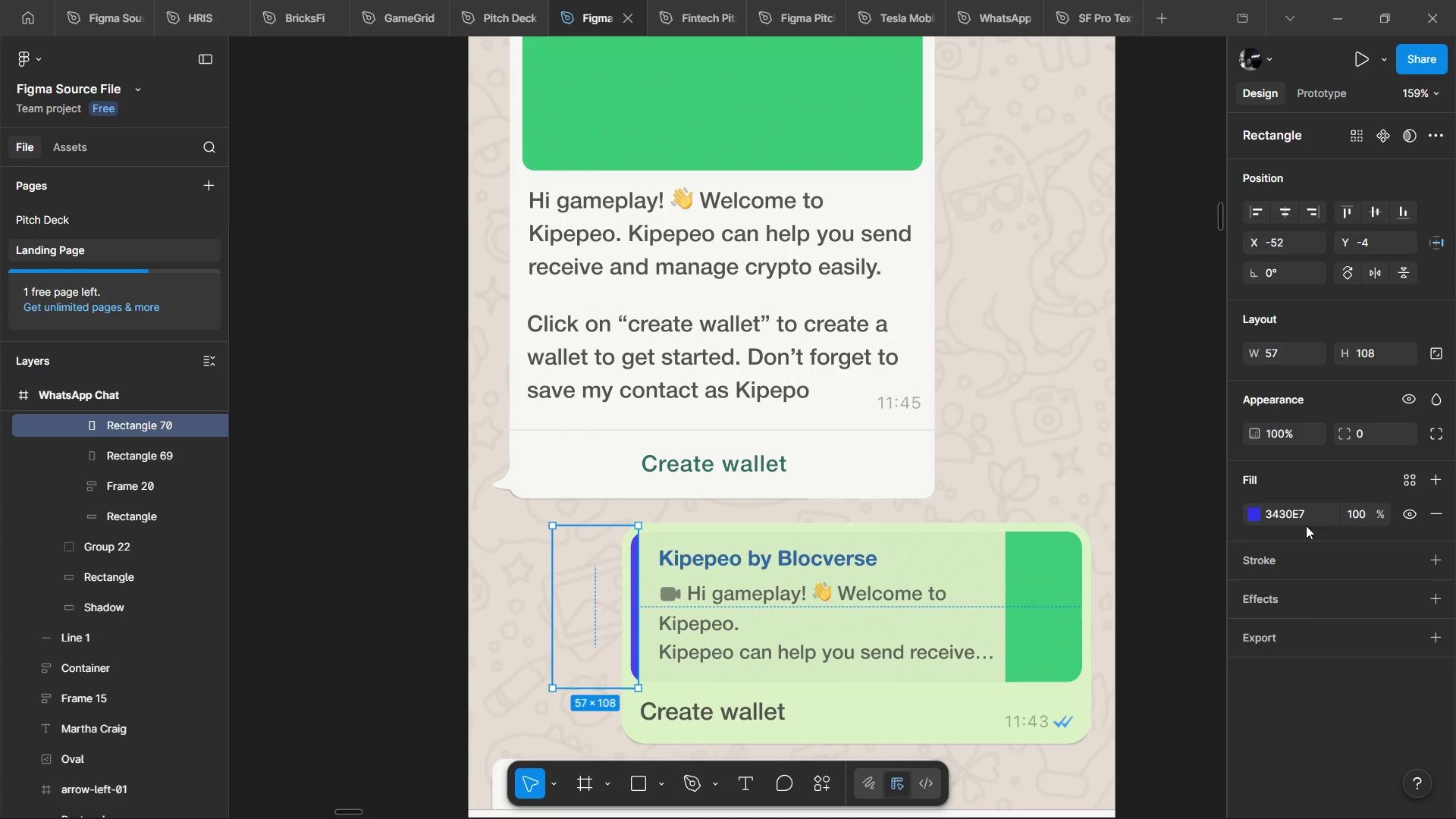 
left_click([1312, 509])
 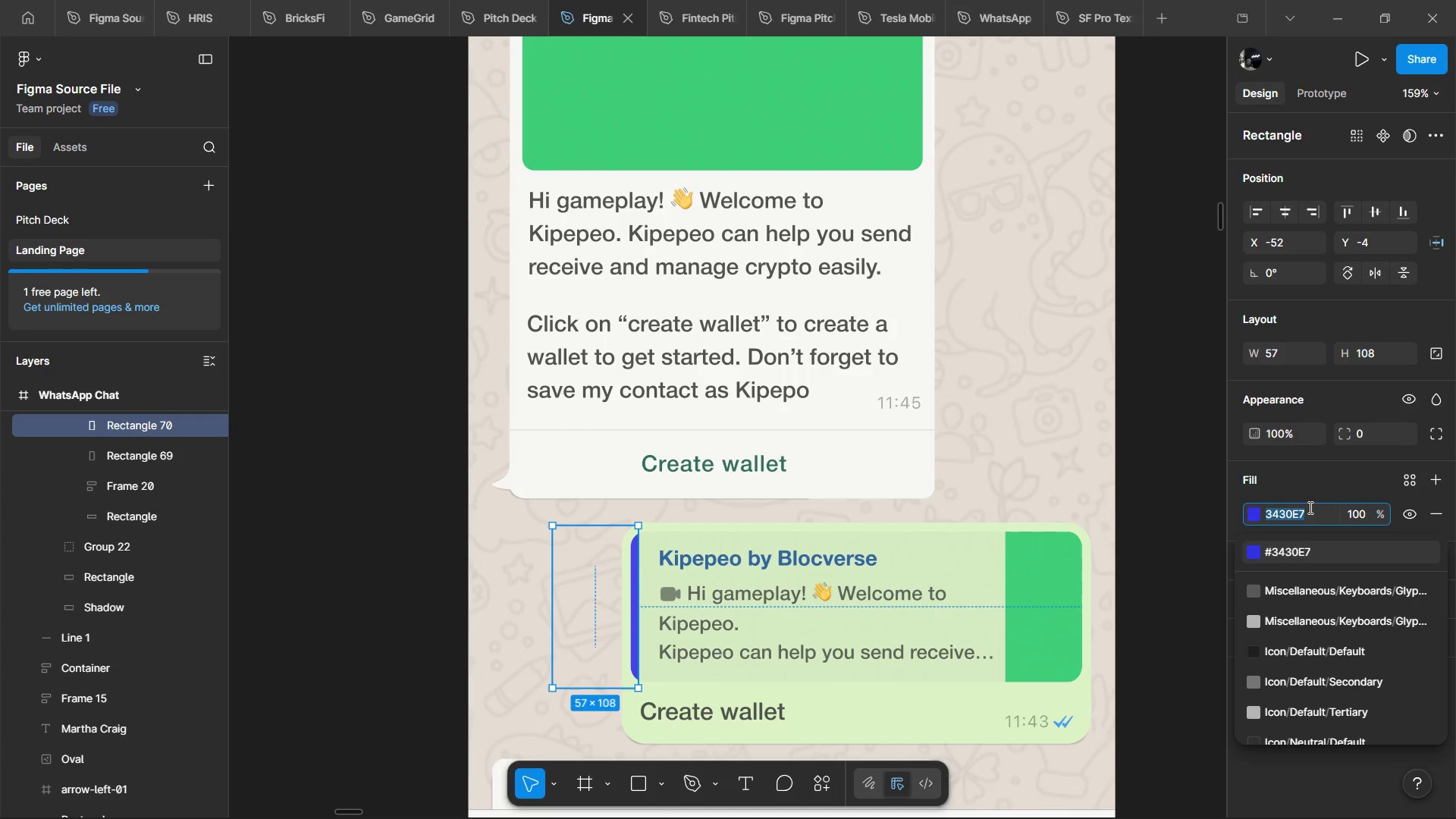 
key(Control+V)
 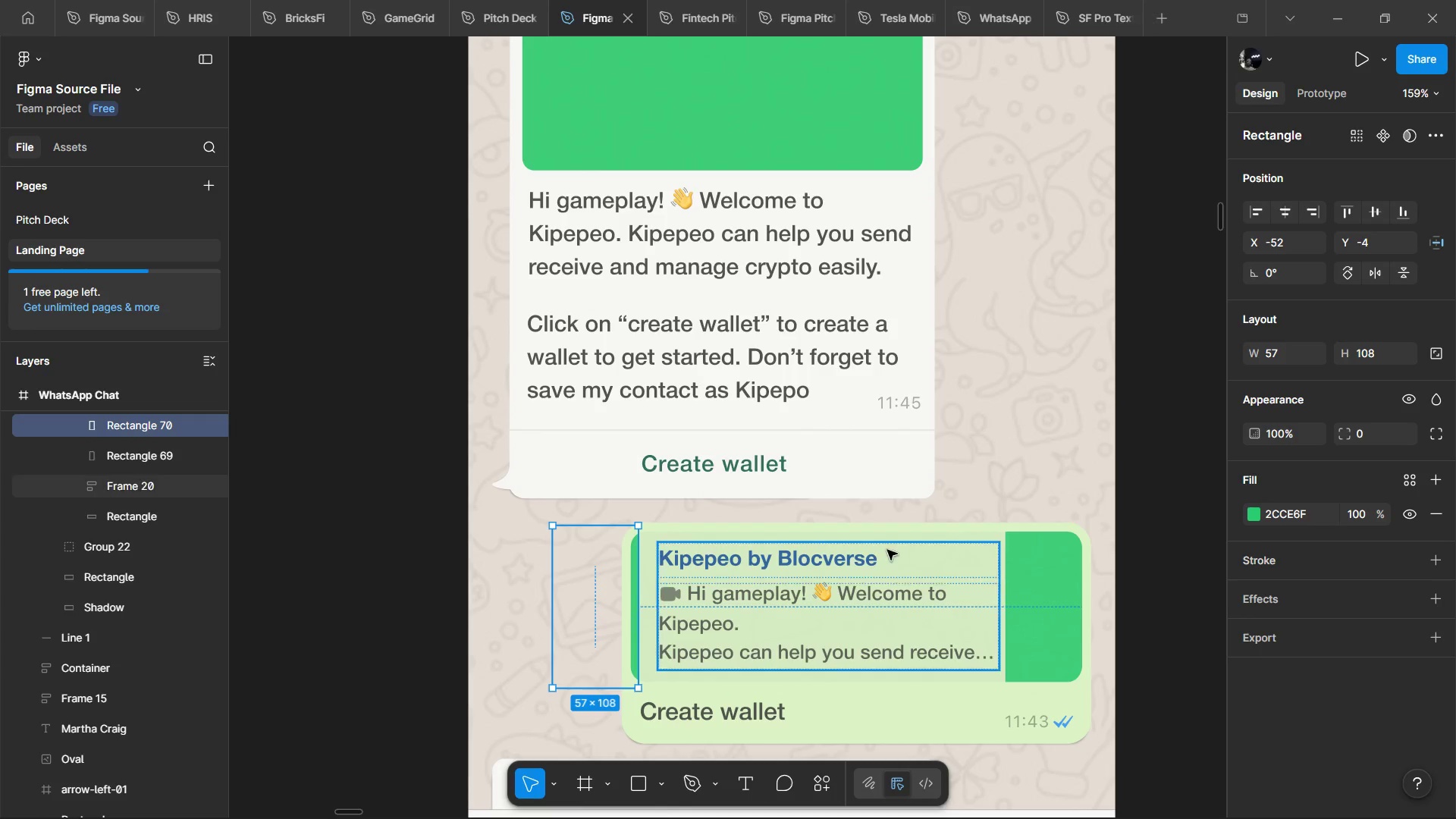 
hold_key(key=ControlLeft, duration=0.47)
left_click([820, 560])
 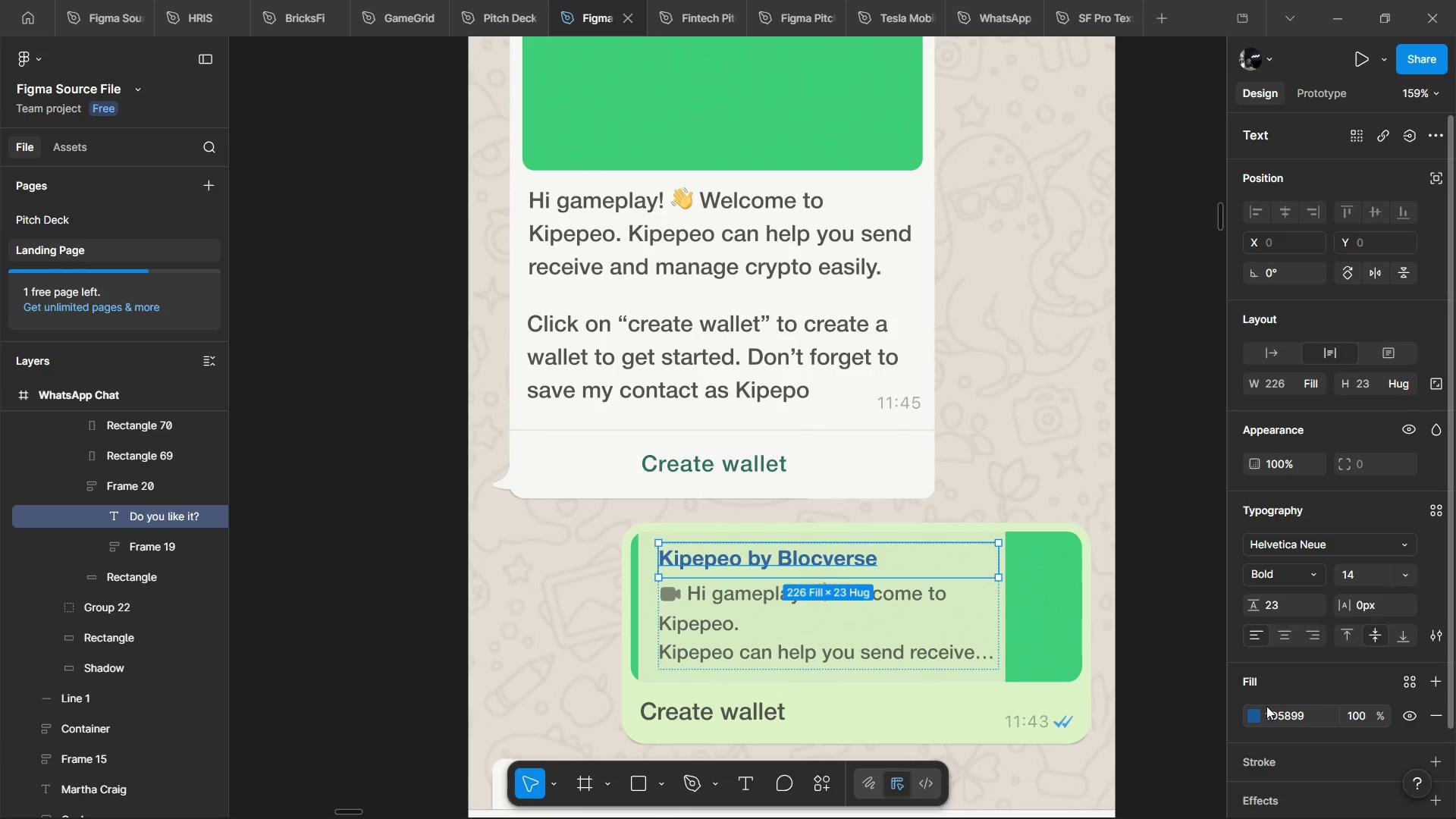 
left_click([1266, 711])
 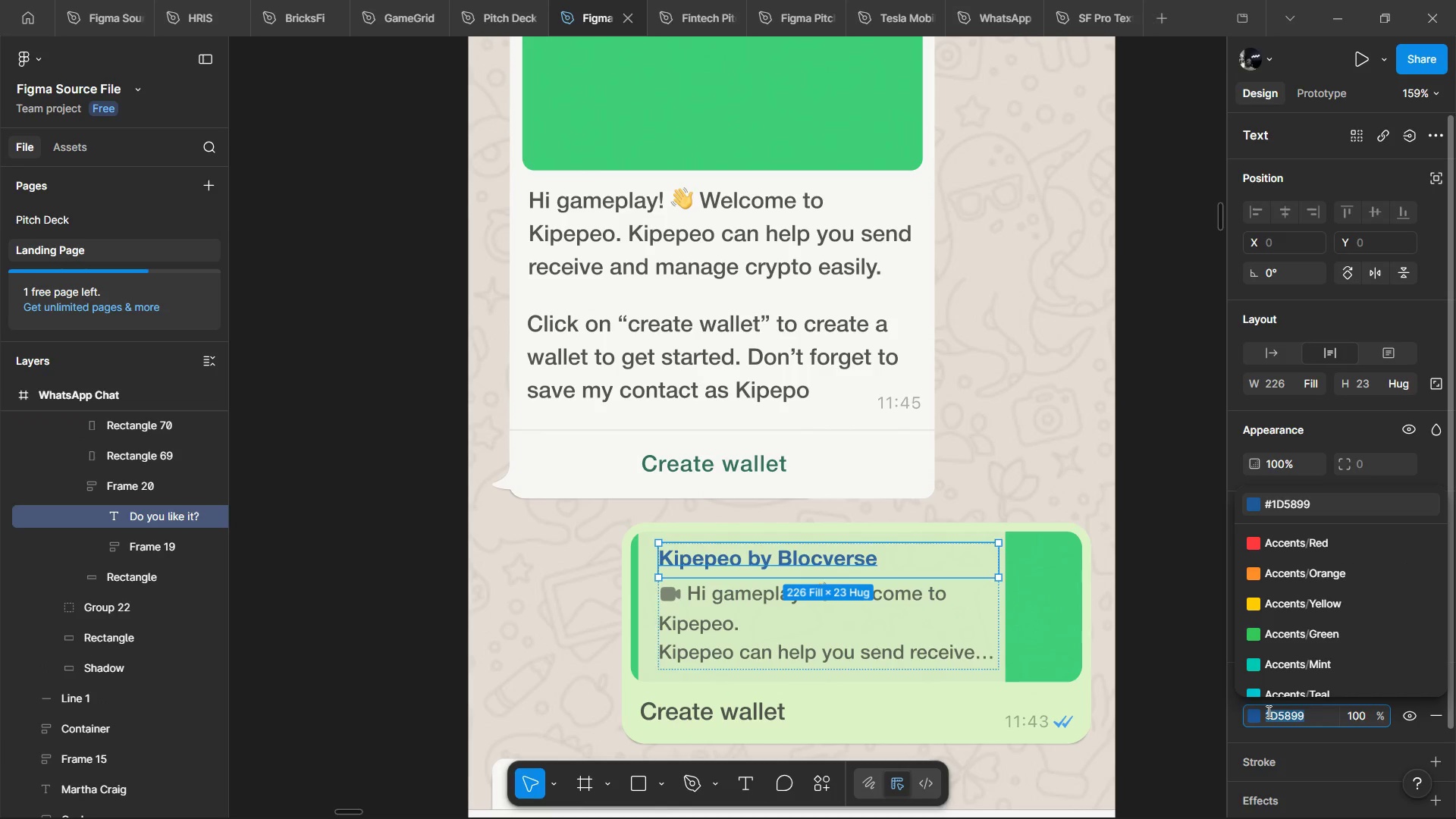 
key(Control+V)
 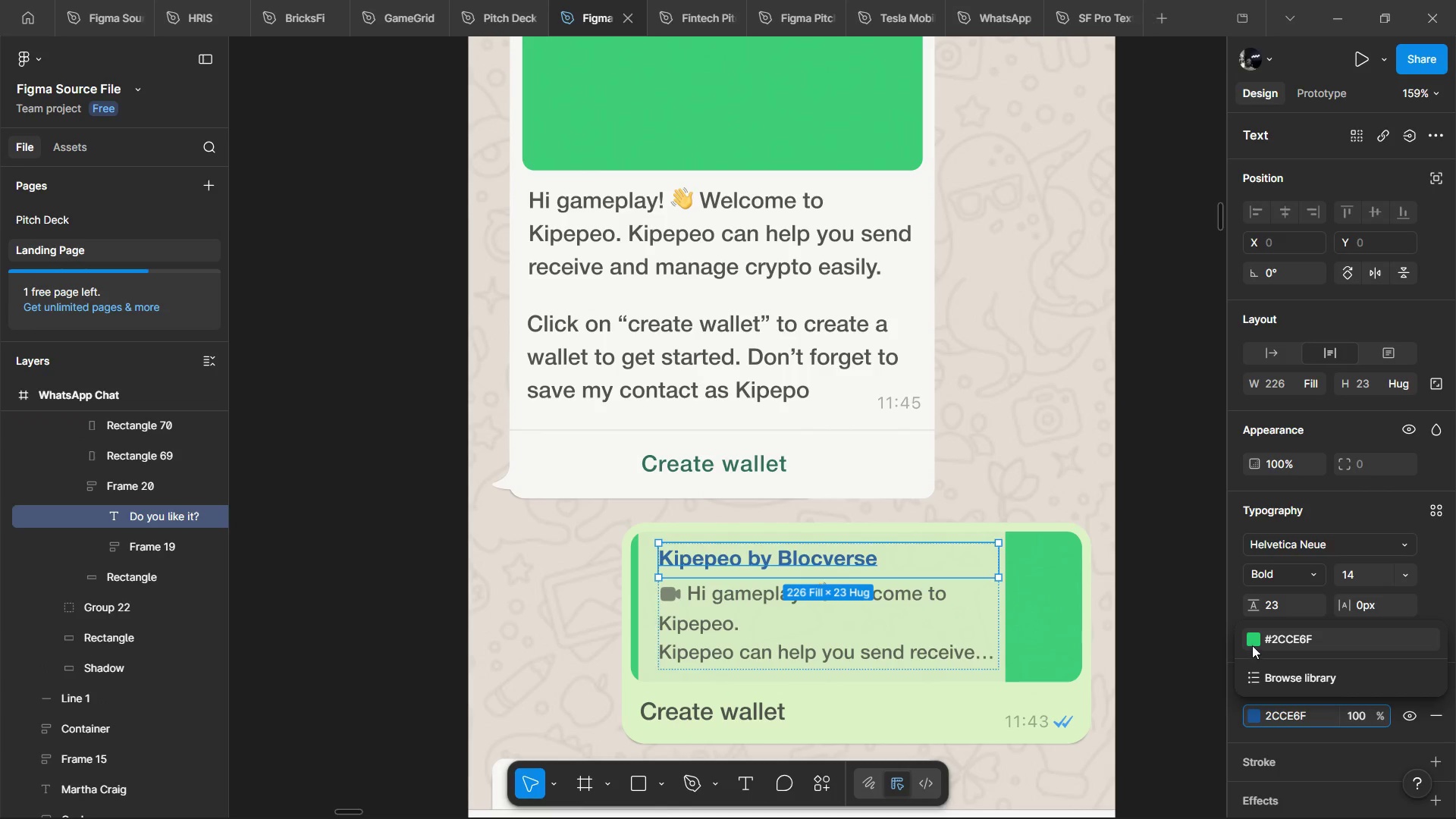 
left_click([1254, 631])
 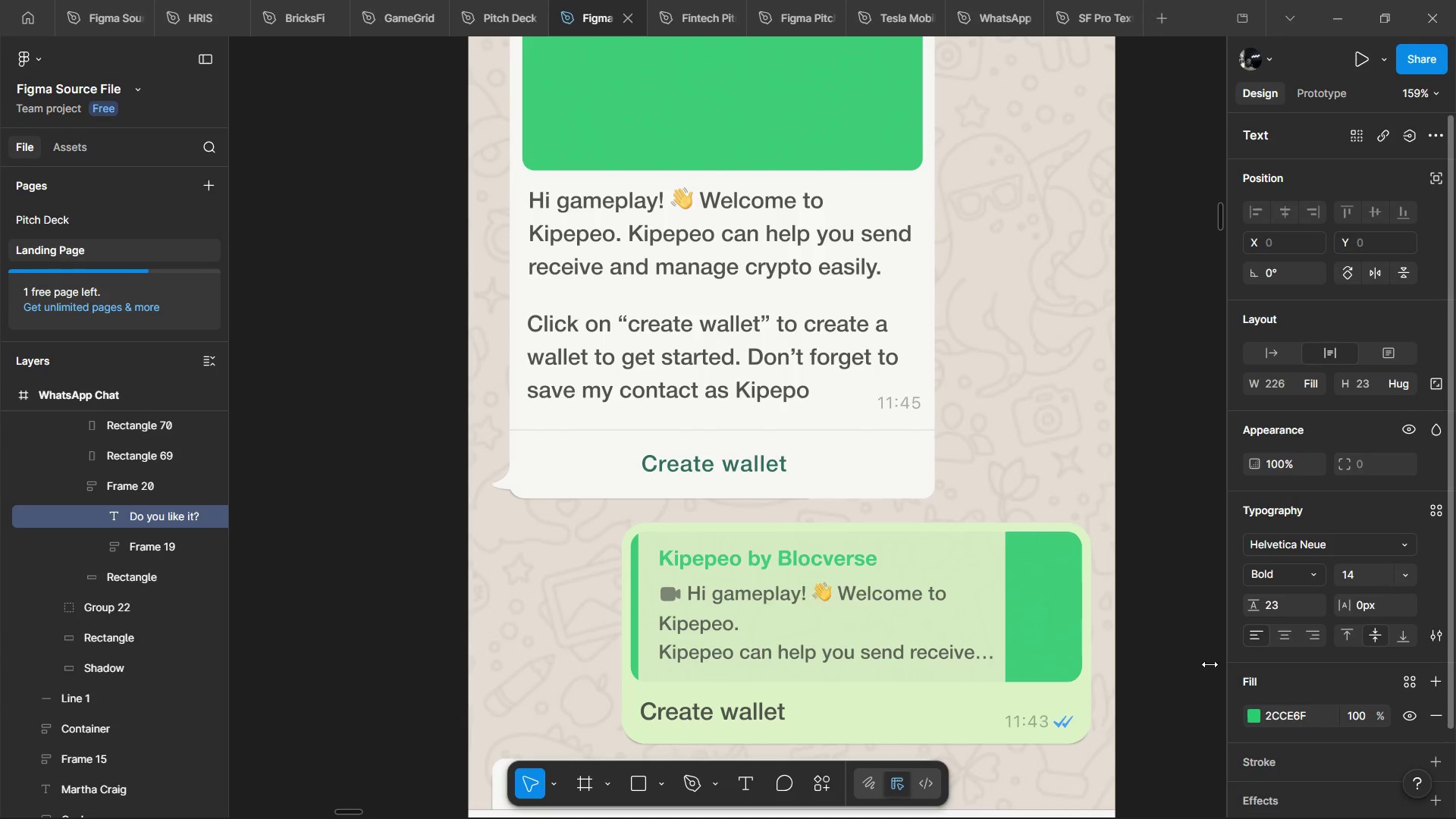 
hold_key(key=ControlLeft, duration=0.47)
scroll: coordinate [1194, 527], scroll_direction: down, amount: 5.0
 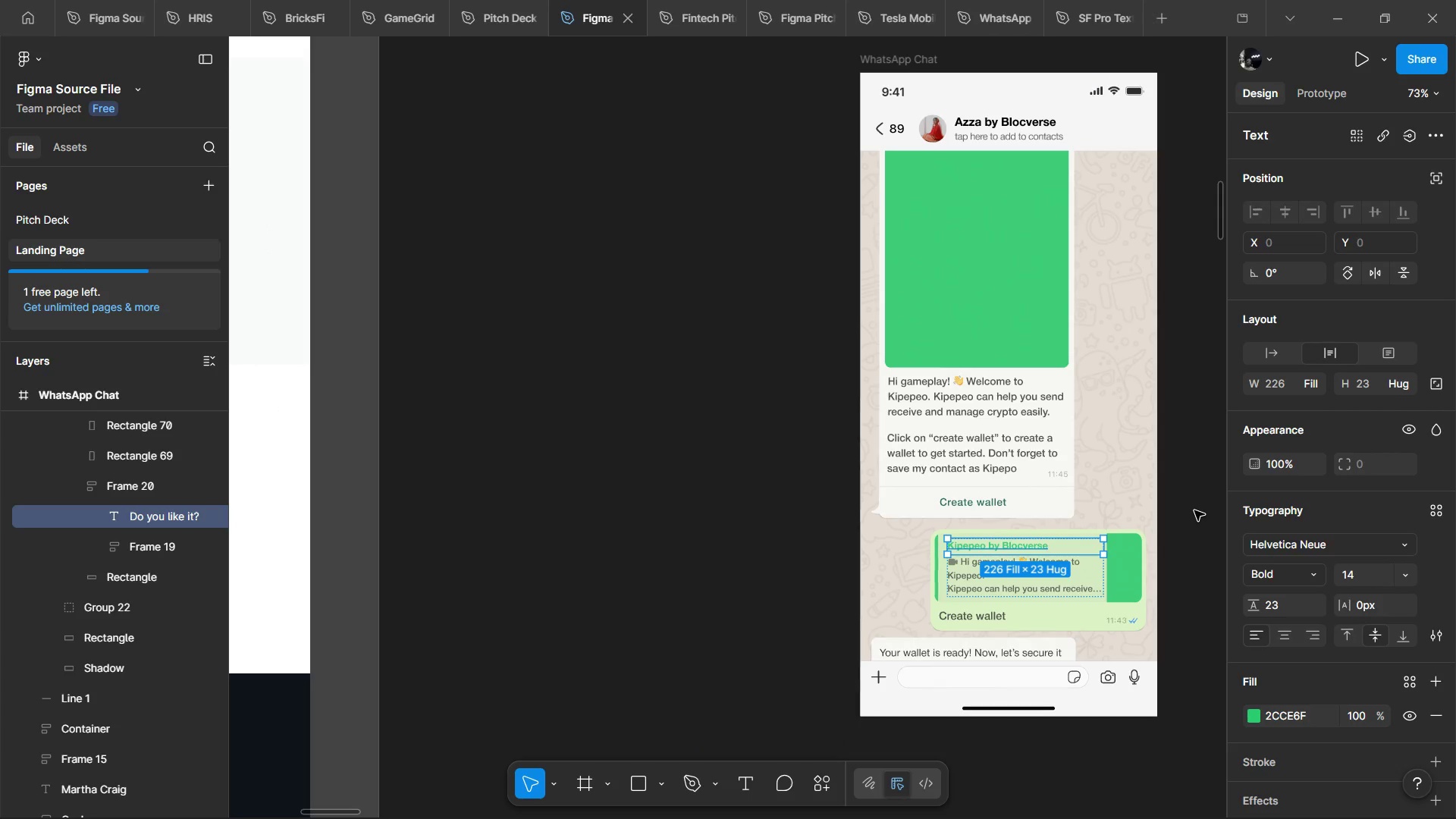 
left_click([1194, 510])
 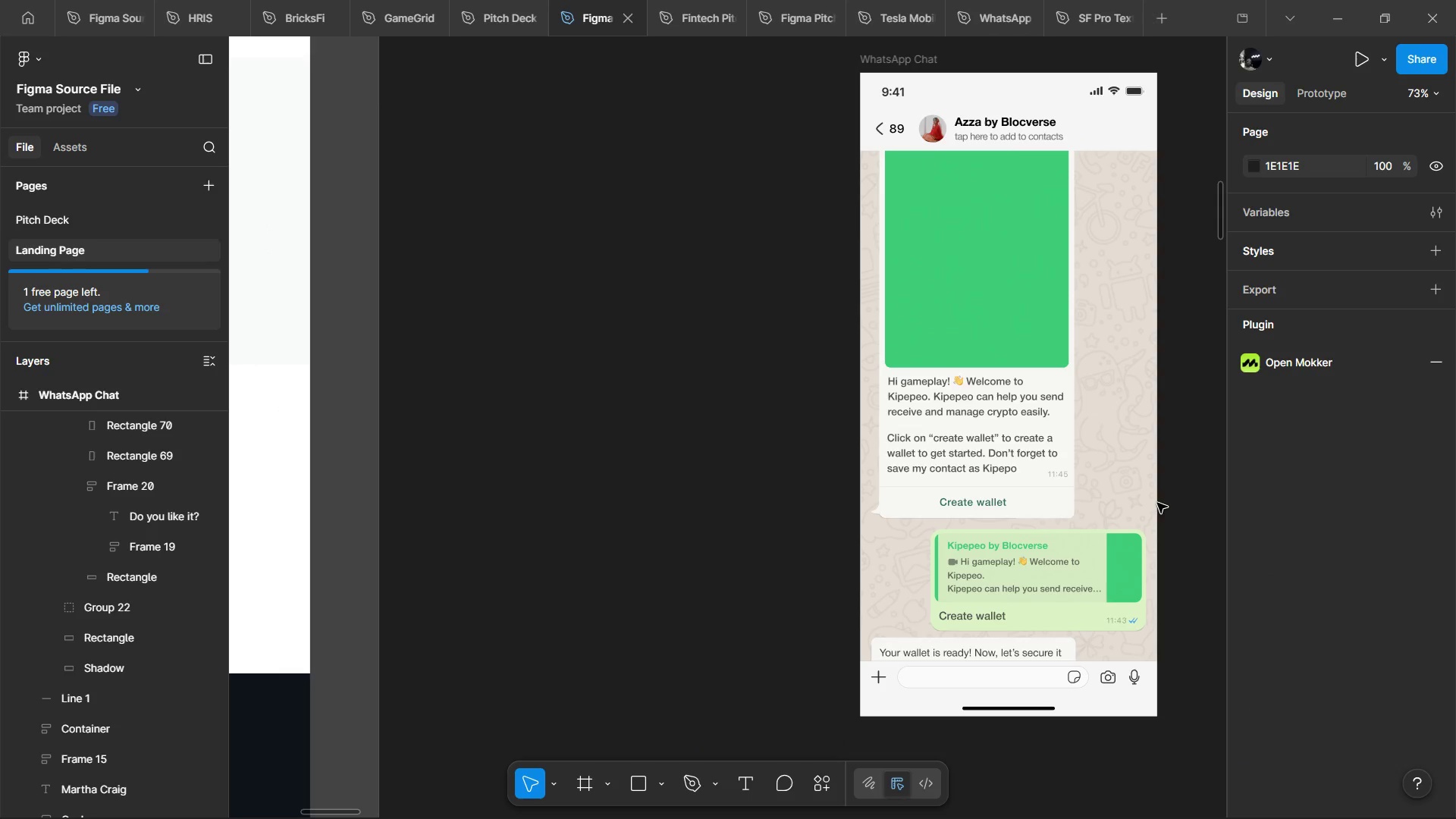 
hold_key(key=ControlLeft, duration=0.45)
hold_key(key=ShiftLeft, duration=0.69)
scroll: coordinate [1005, 416], scroll_direction: down, amount: 6.0
 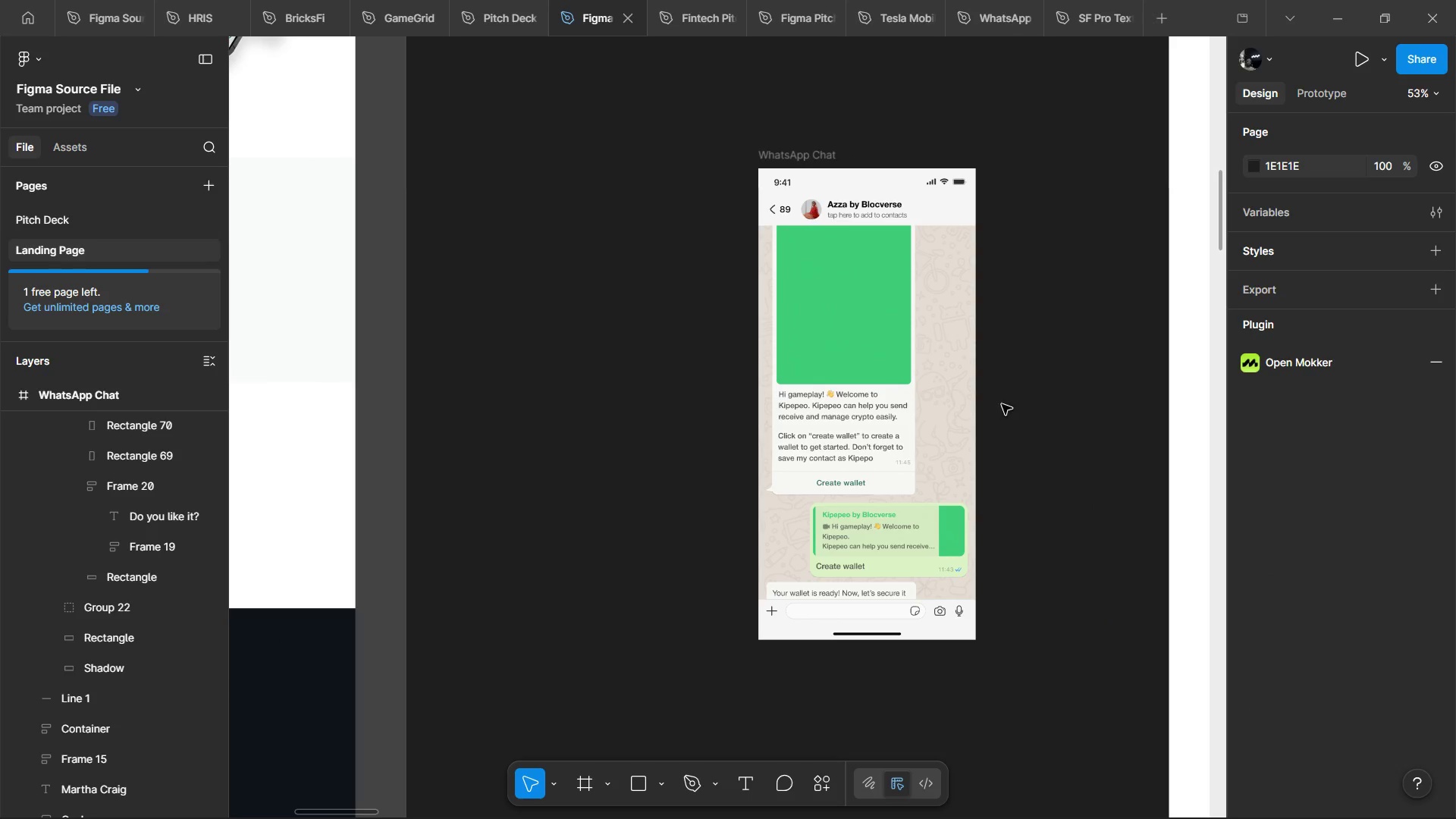 
hold_key(key=ShiftLeft, duration=0.59)
scroll: coordinate [1002, 264], scroll_direction: down, amount: 4.0
 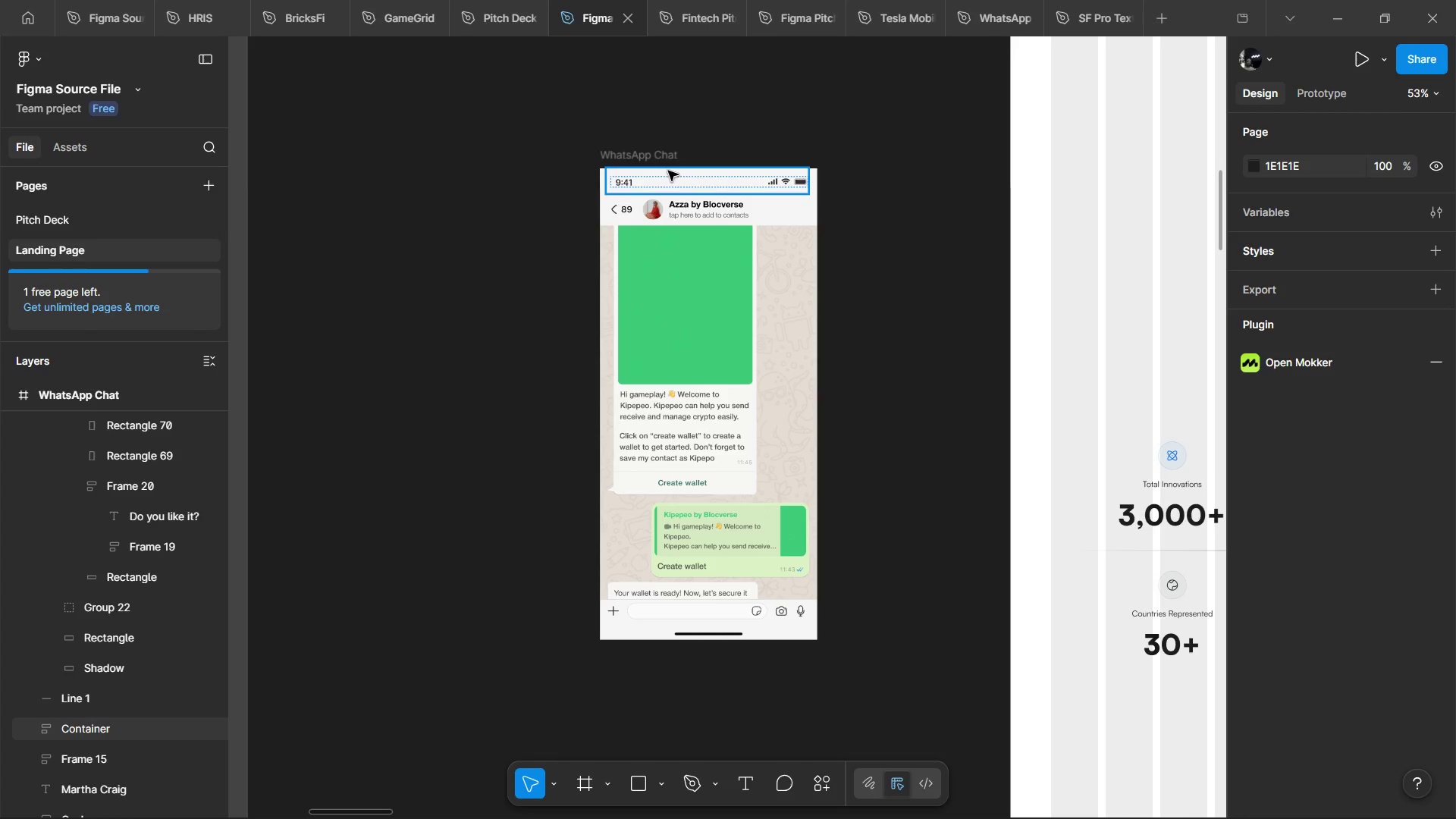 
hold_key(key=ControlLeft, duration=1.2)
scroll: coordinate [664, 419], scroll_direction: up, amount: 3.0
 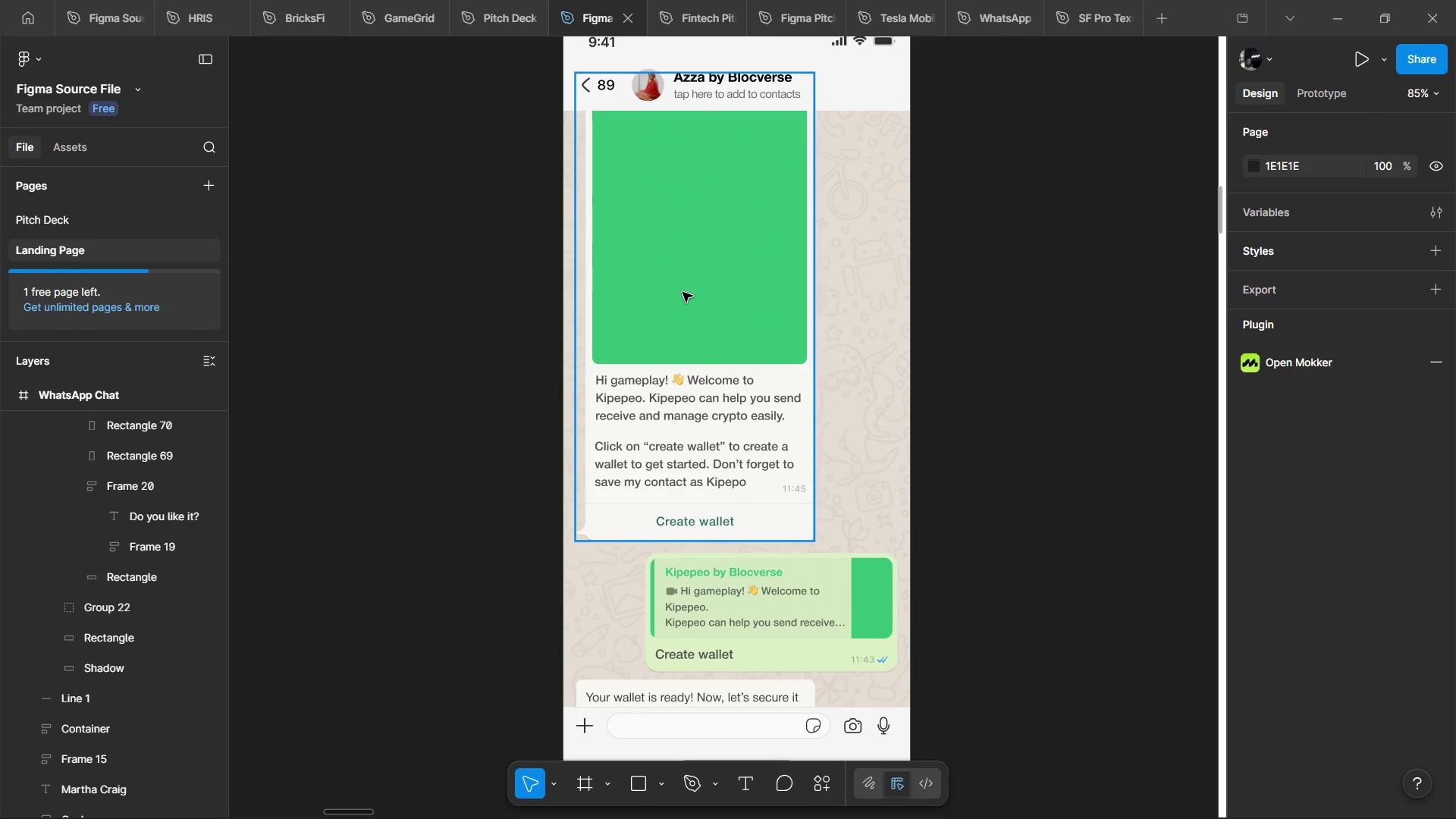 
hold_key(key=ControlLeft, duration=0.89)
left_click([695, 80])
 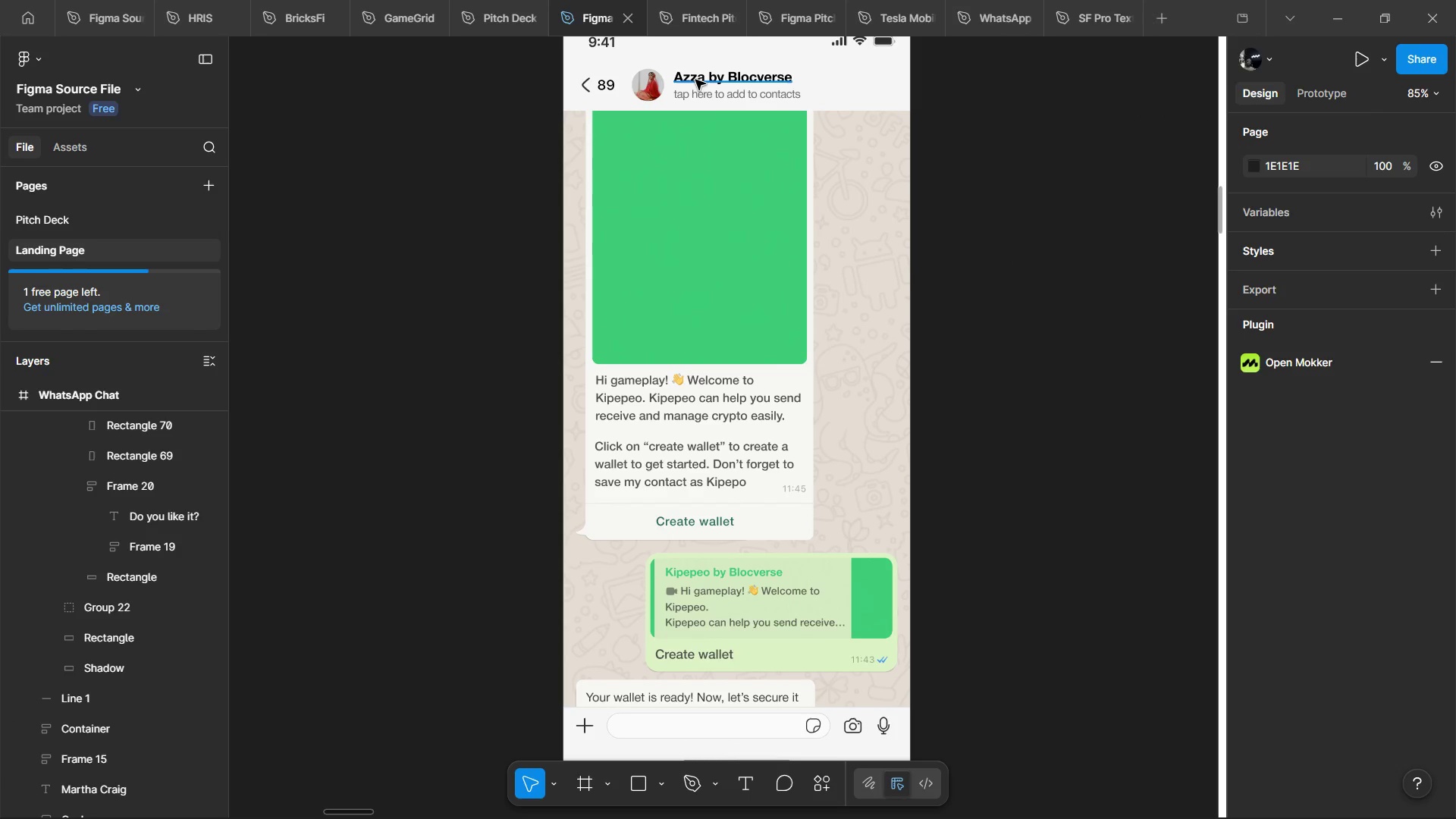 
double_click([695, 80])
 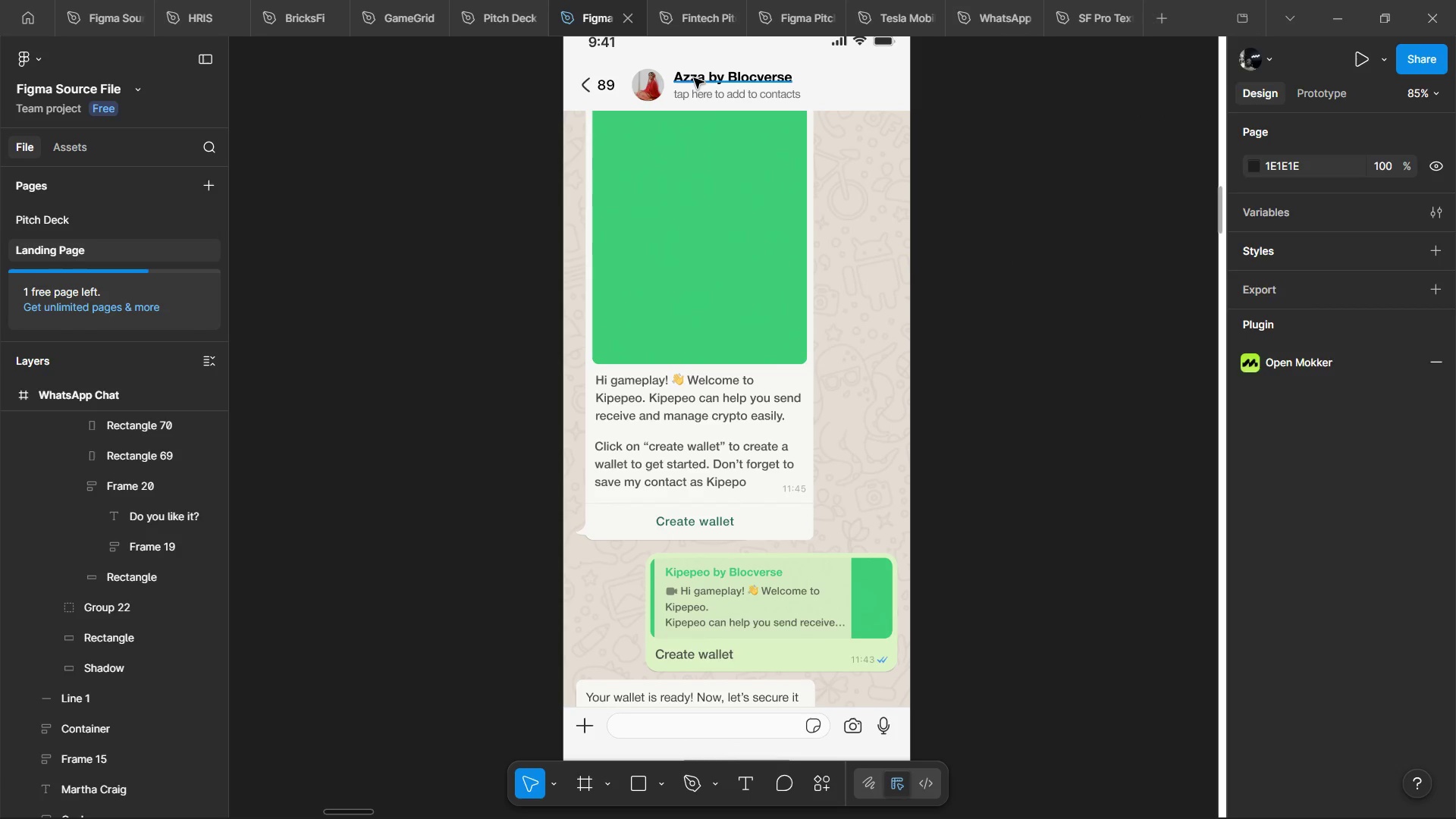 
triple_click([695, 80])
 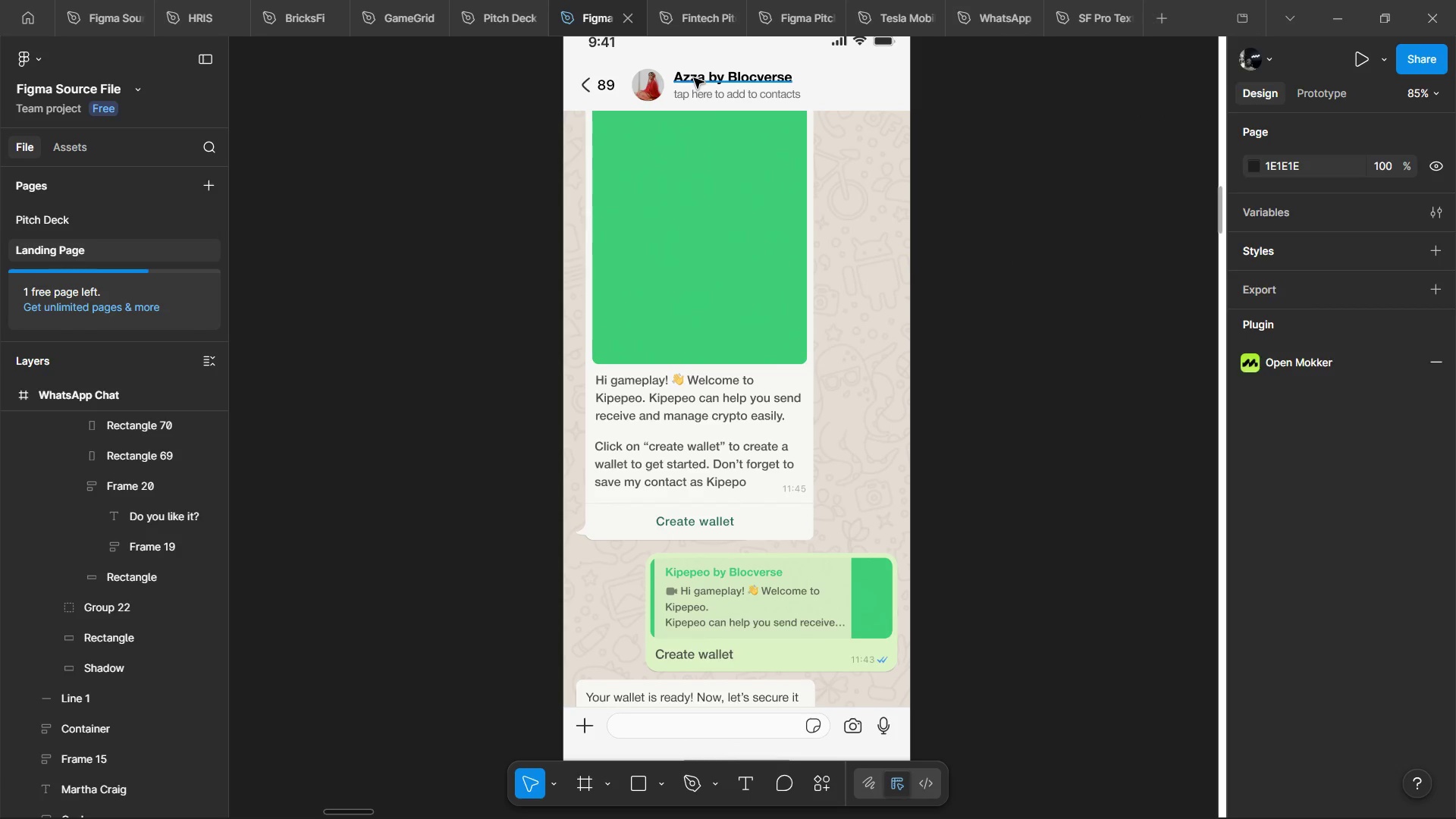 
hold_key(key=ControlLeft, duration=10.97)
triple_click([689, 77])
 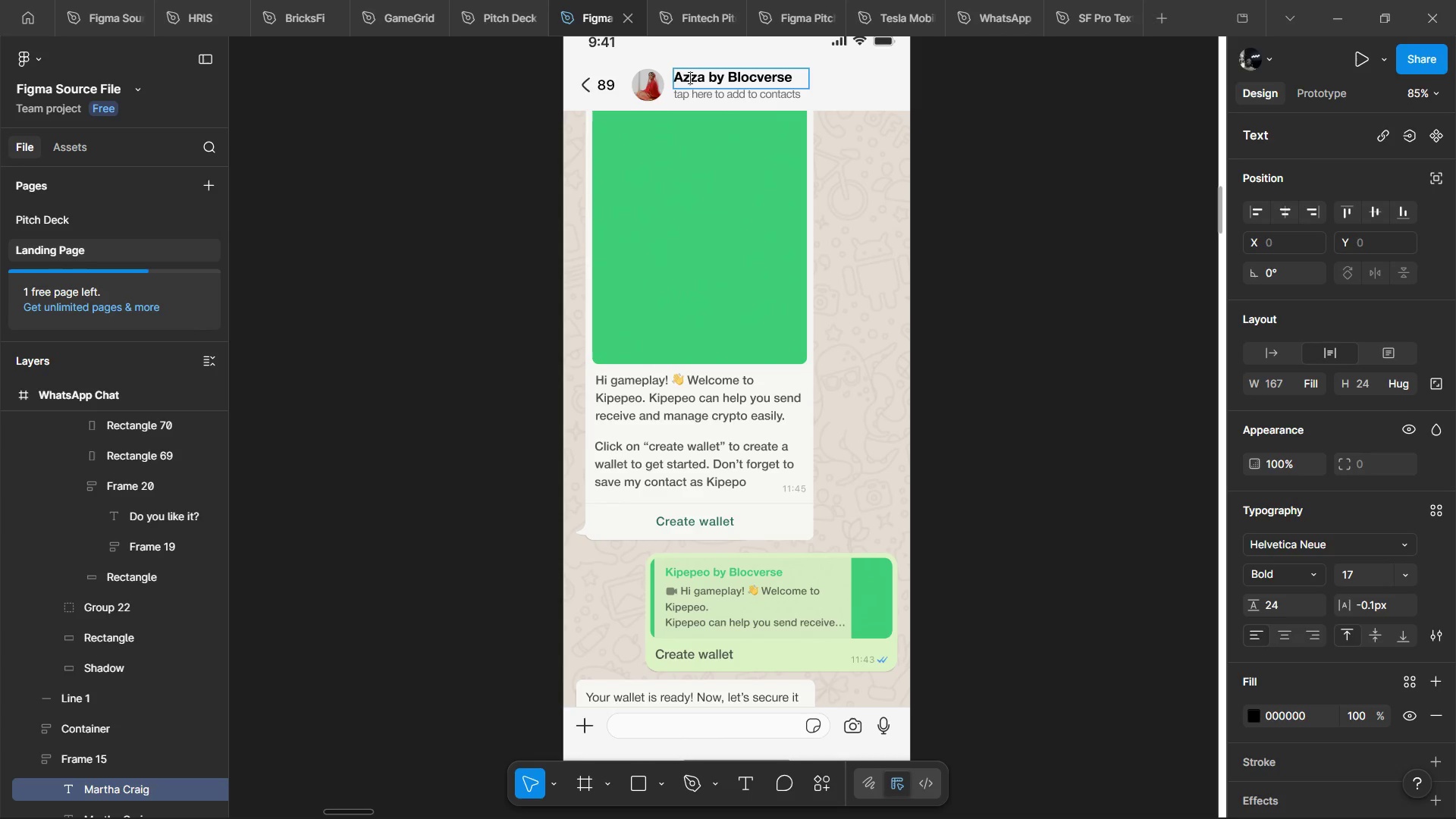 
triple_click([689, 77])
 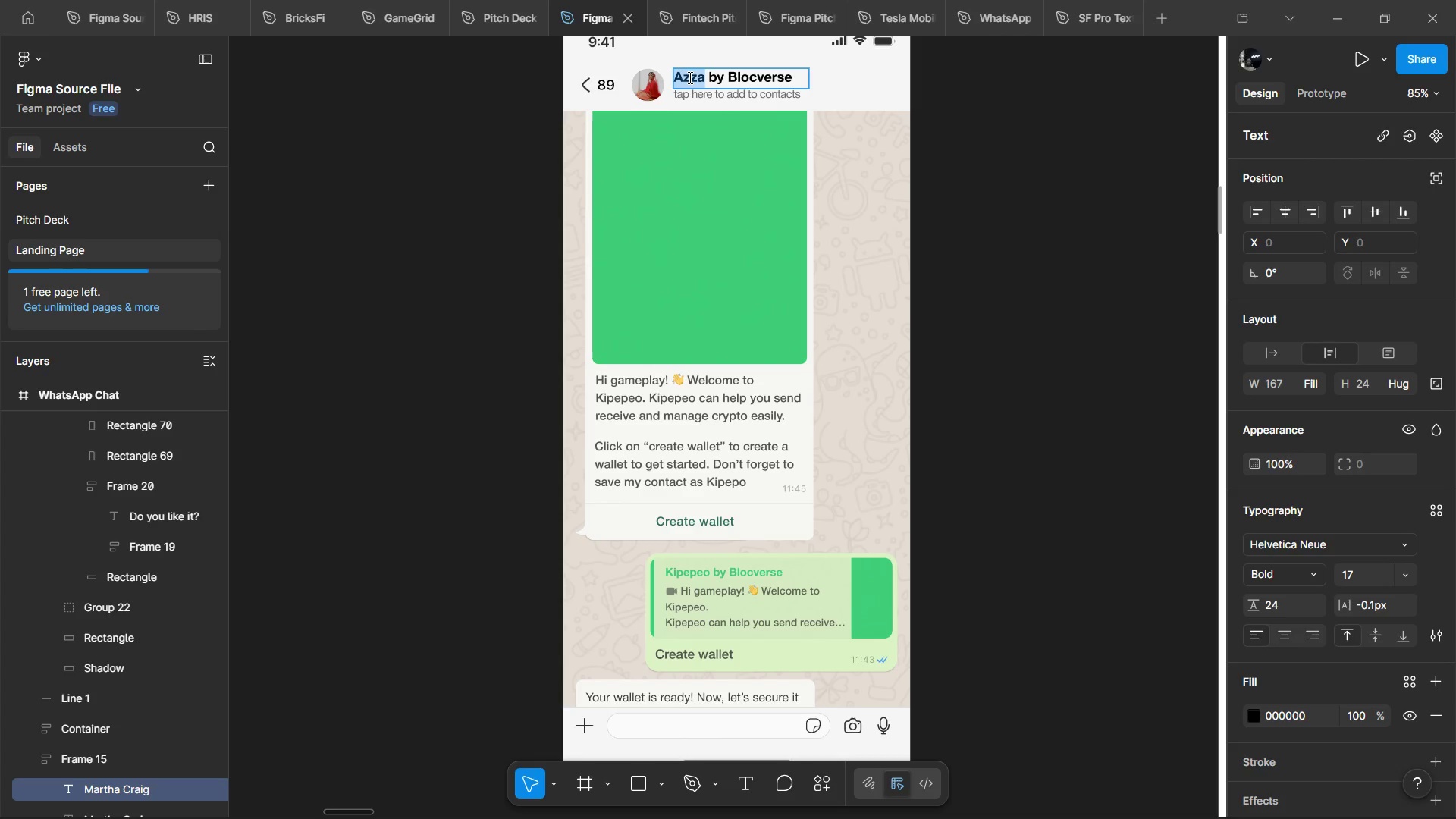 
double_click([689, 77])
 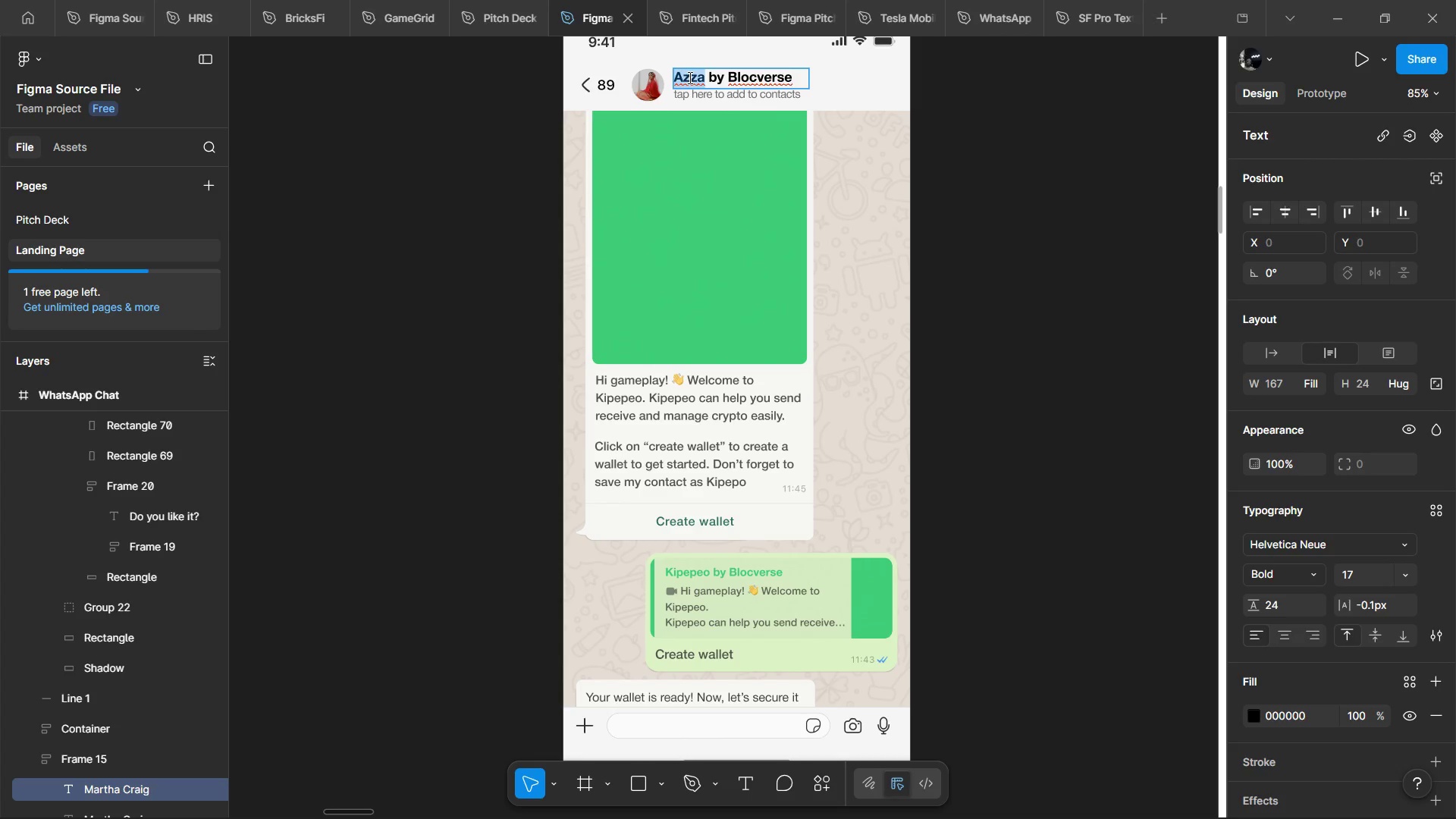 
triple_click([689, 77])
 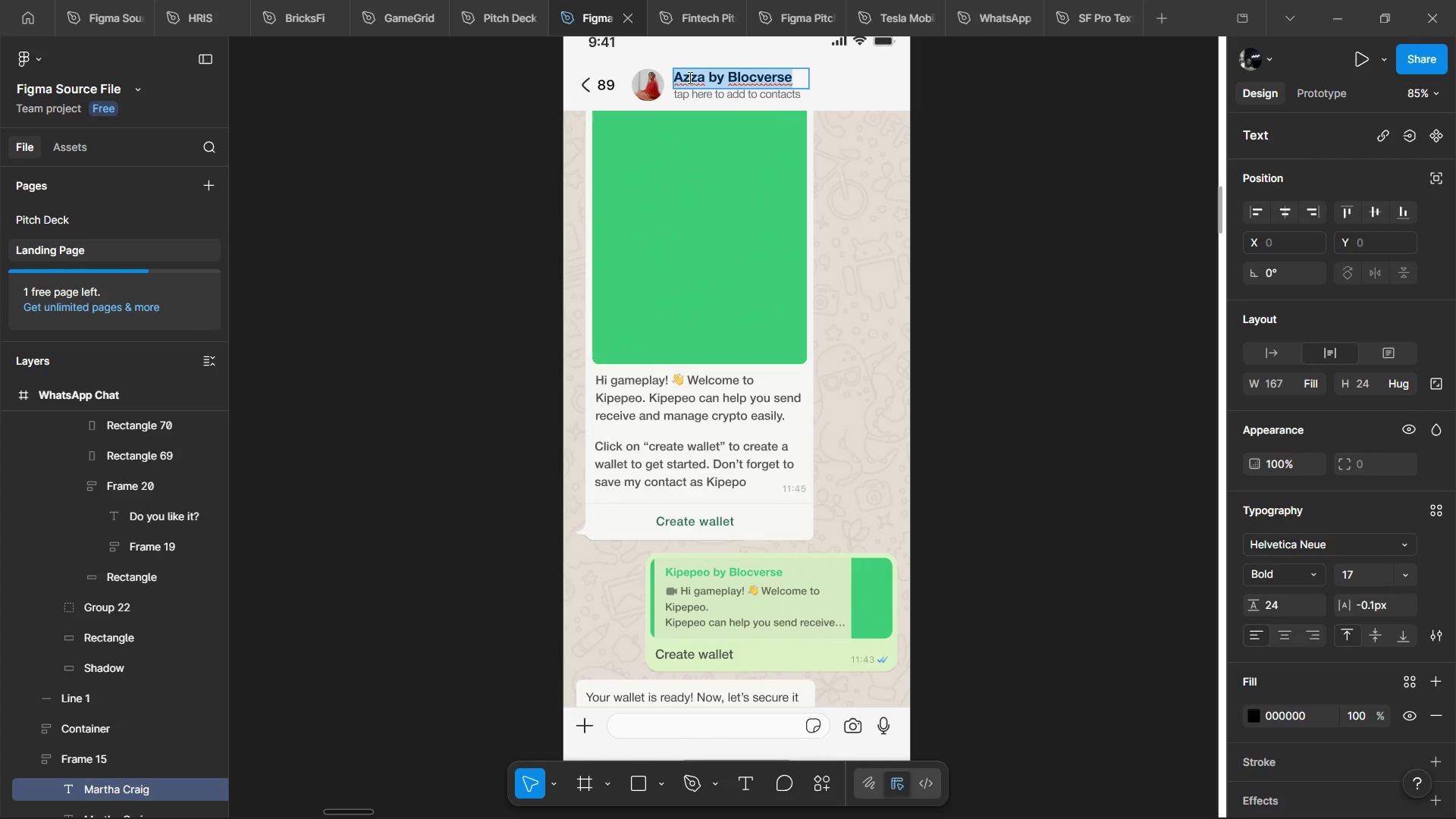 
type(Kipe)
 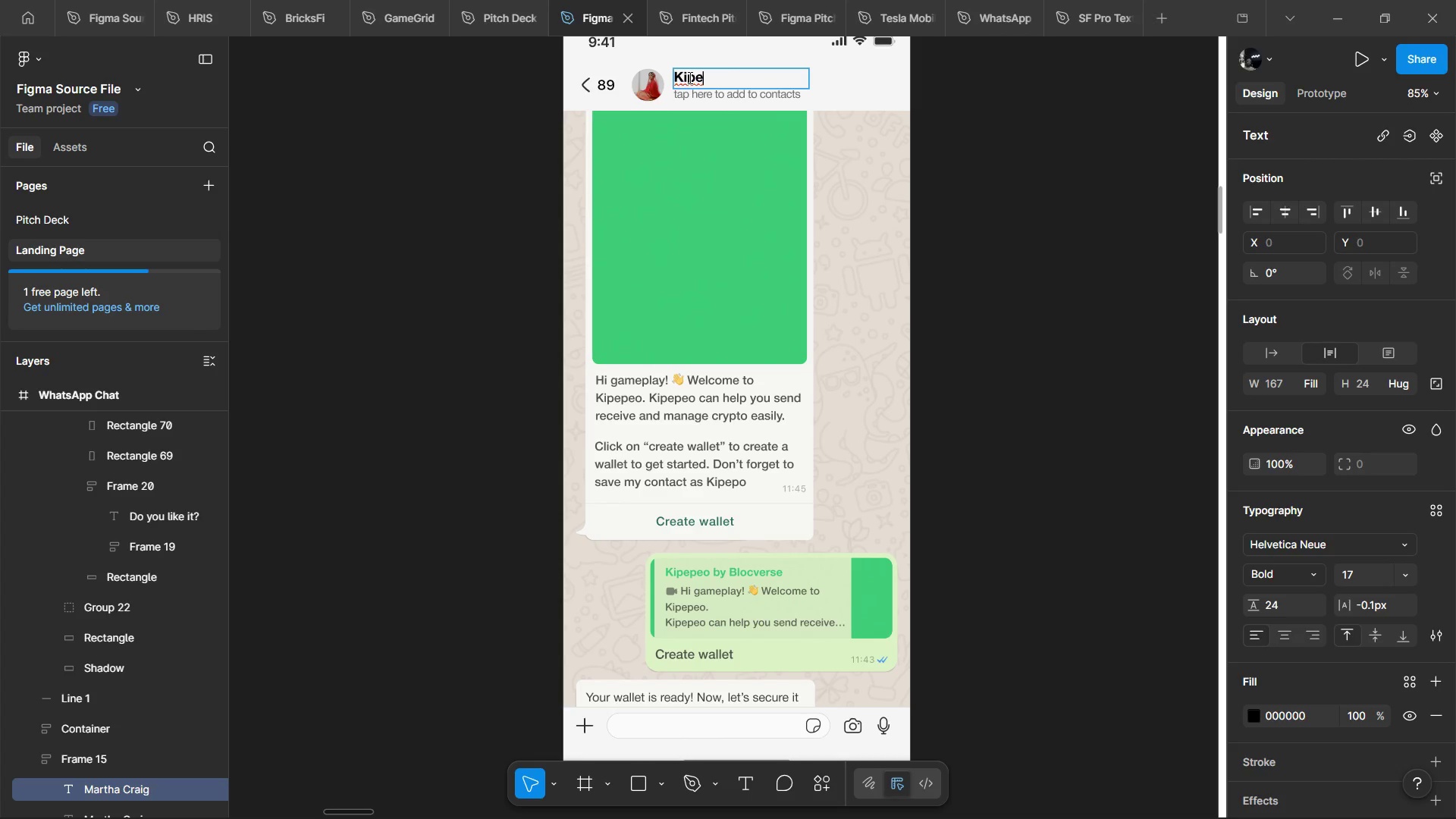 
type(peo Chain)
 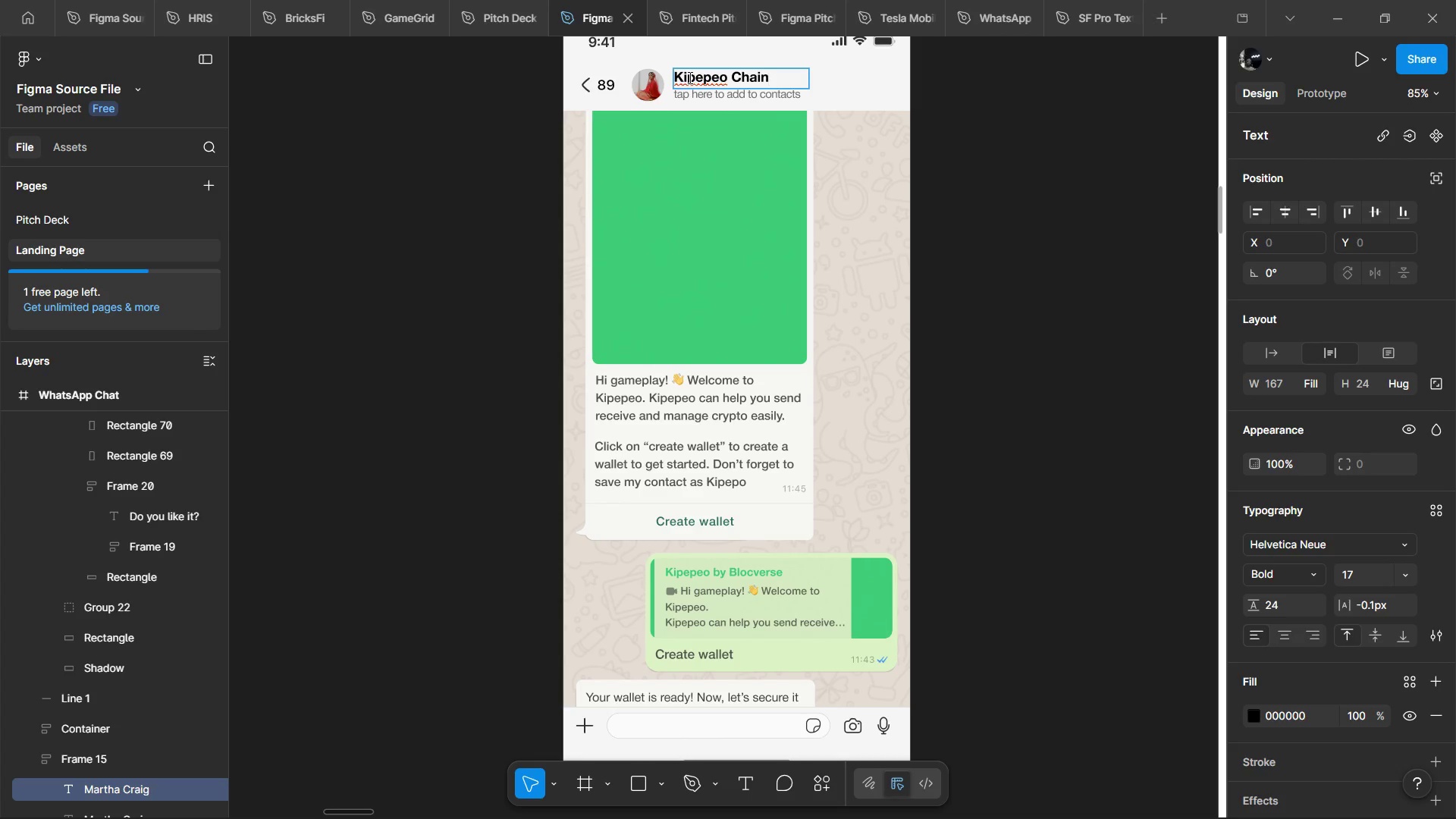 
key(Control+Backspace)
 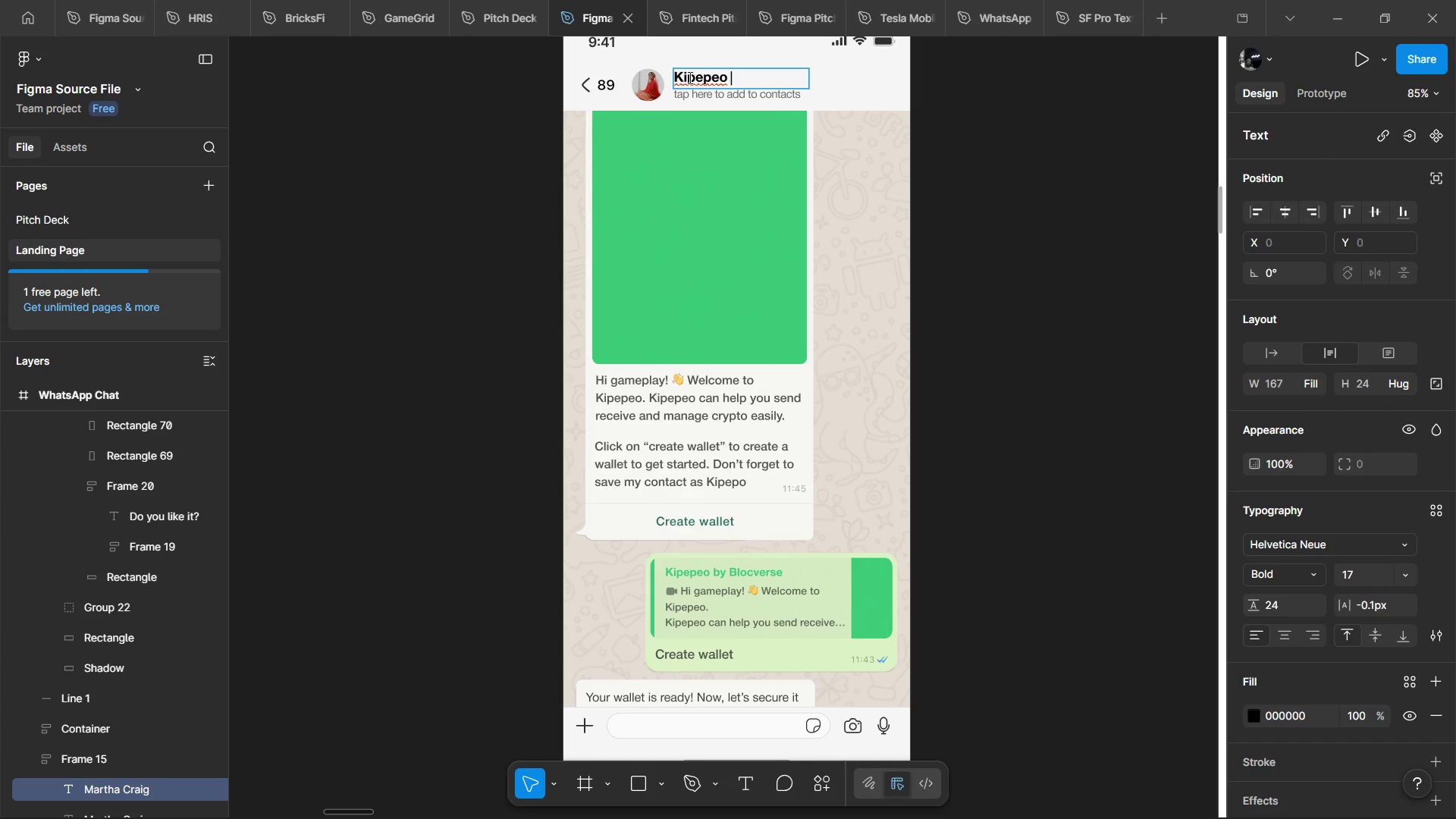 
type(Finance)
 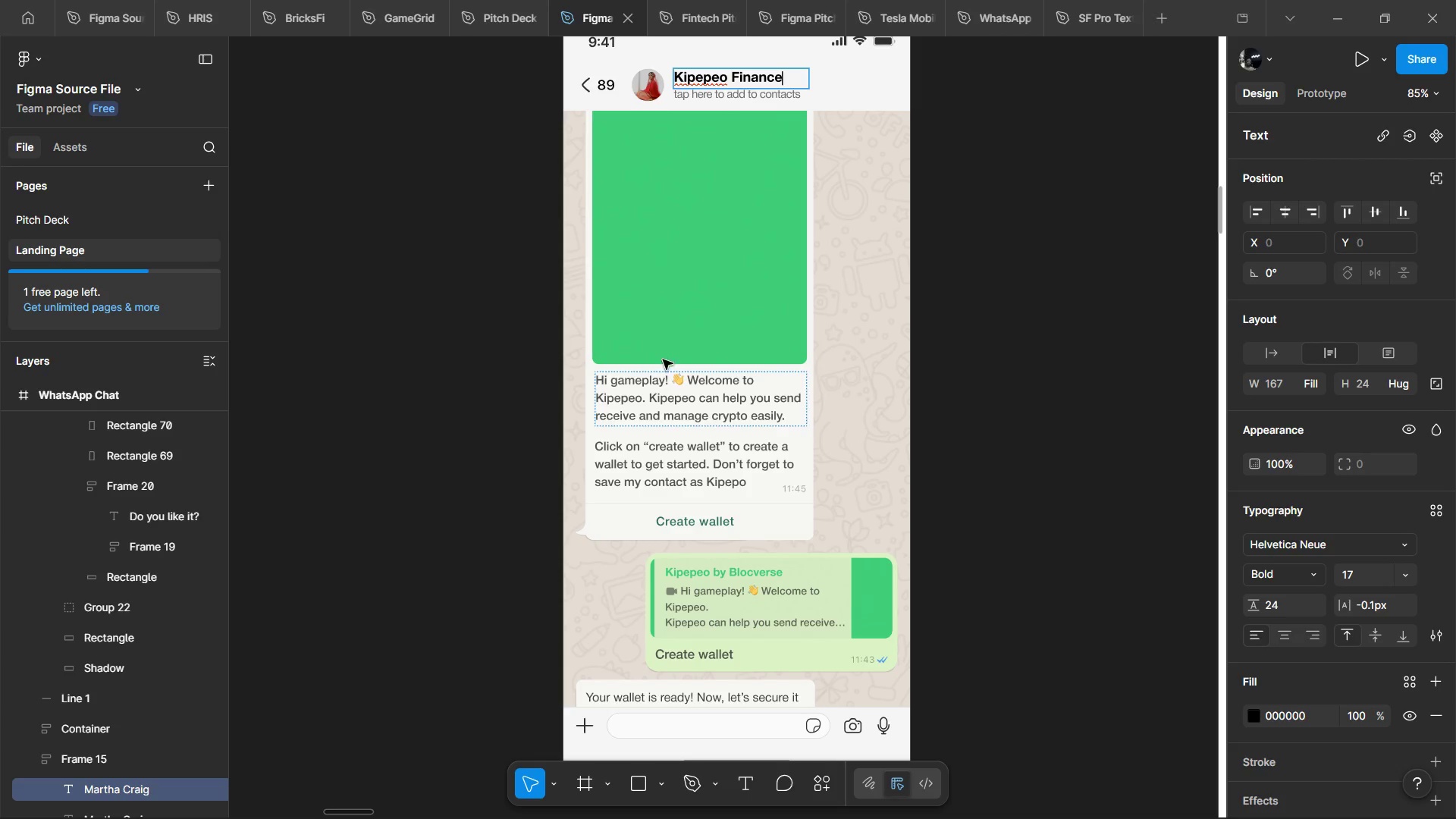 
double_click([945, 254])
 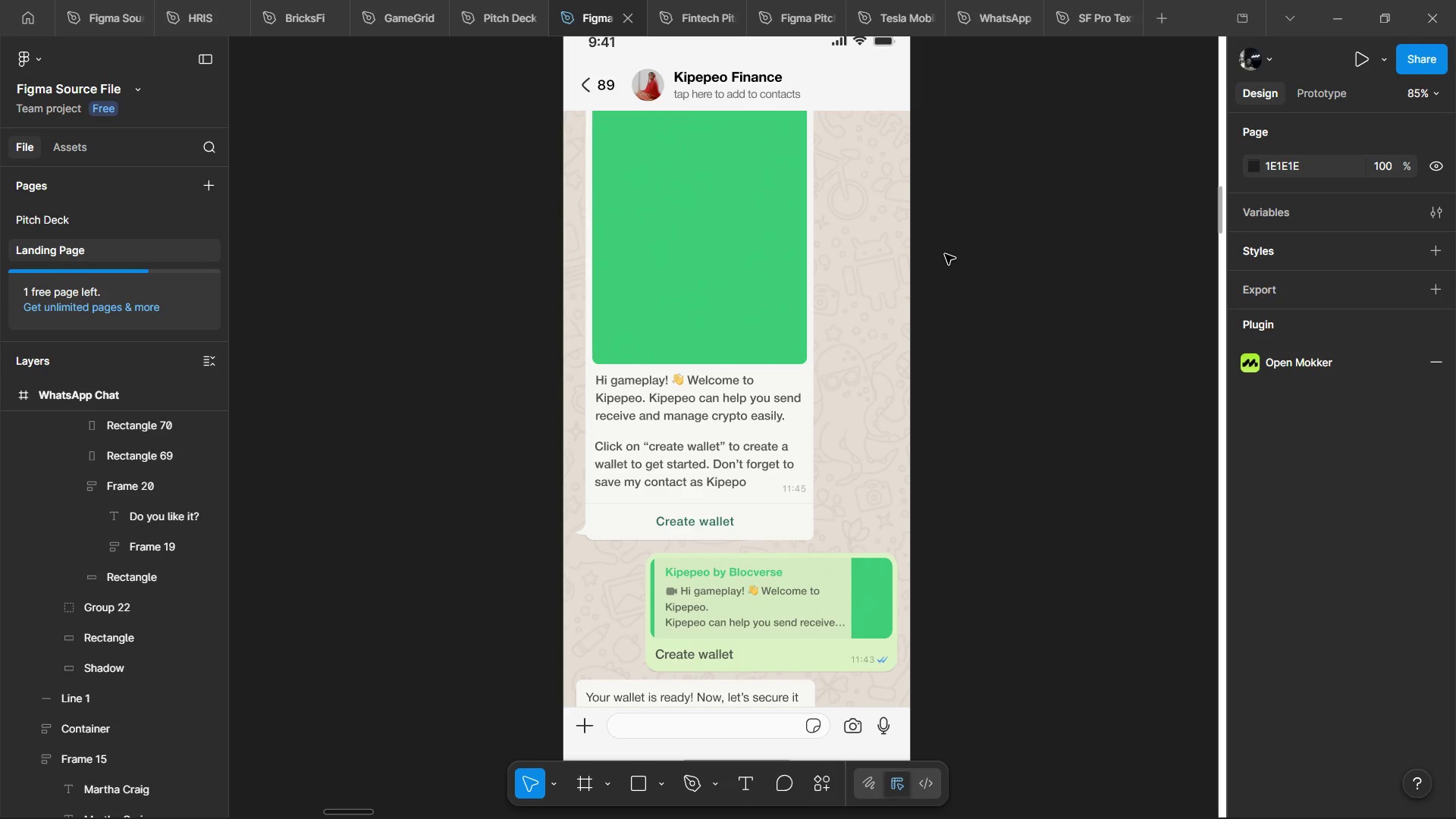 
hold_key(key=ControlLeft, duration=0.53)
scroll: coordinate [945, 254], scroll_direction: down, amount: 2.0
 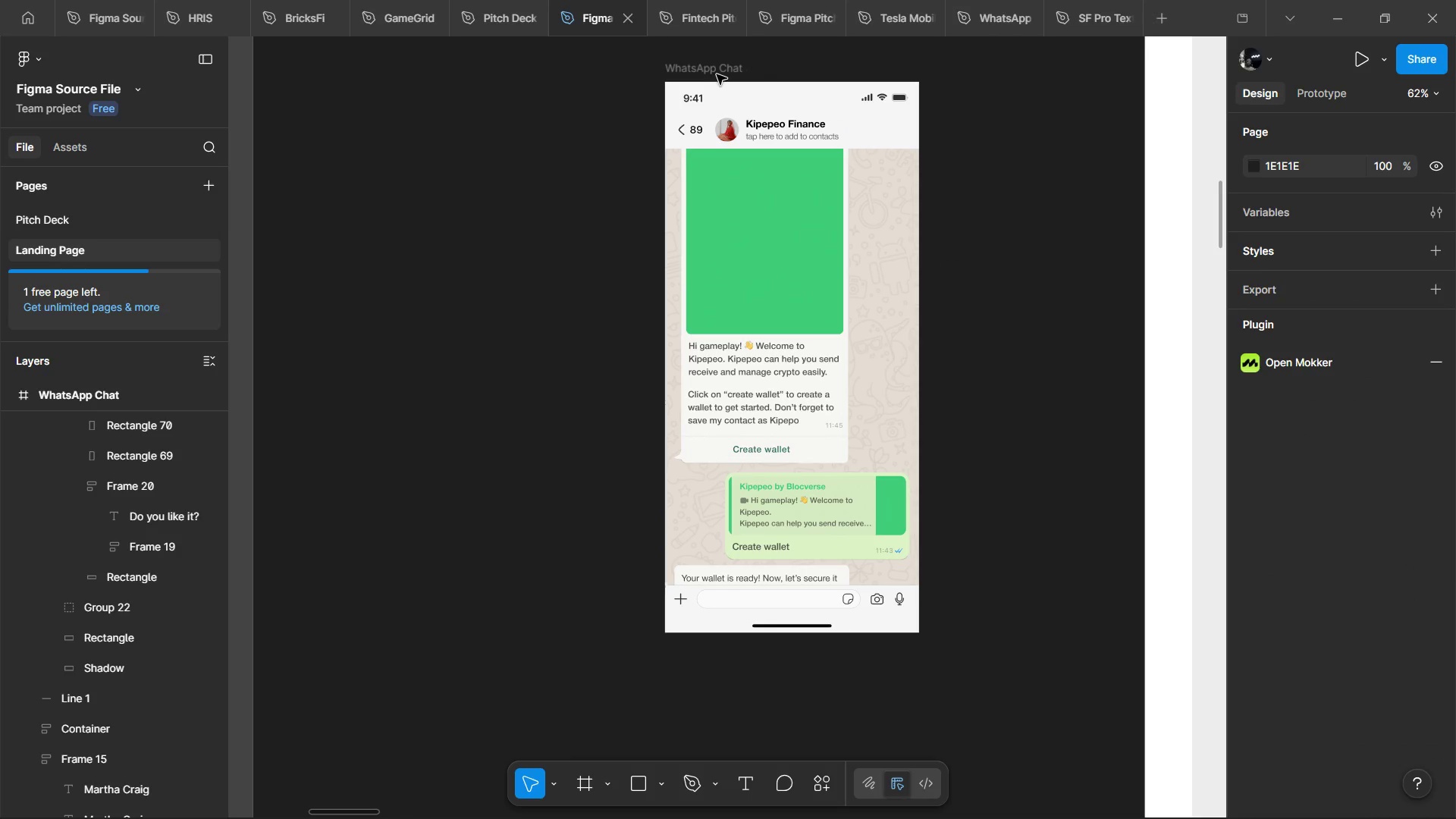 
left_click([711, 75])
 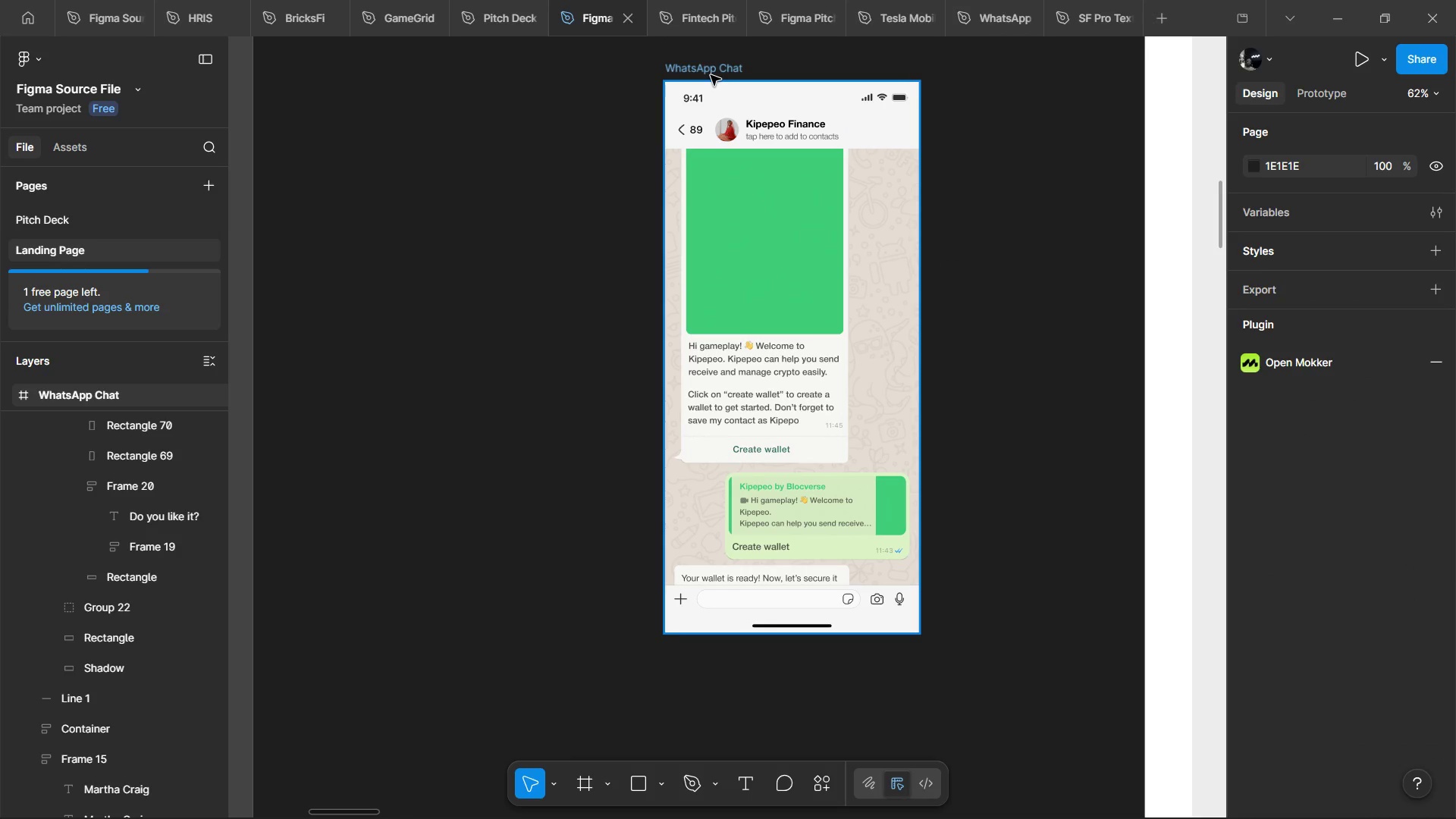 
right_click([711, 75])
 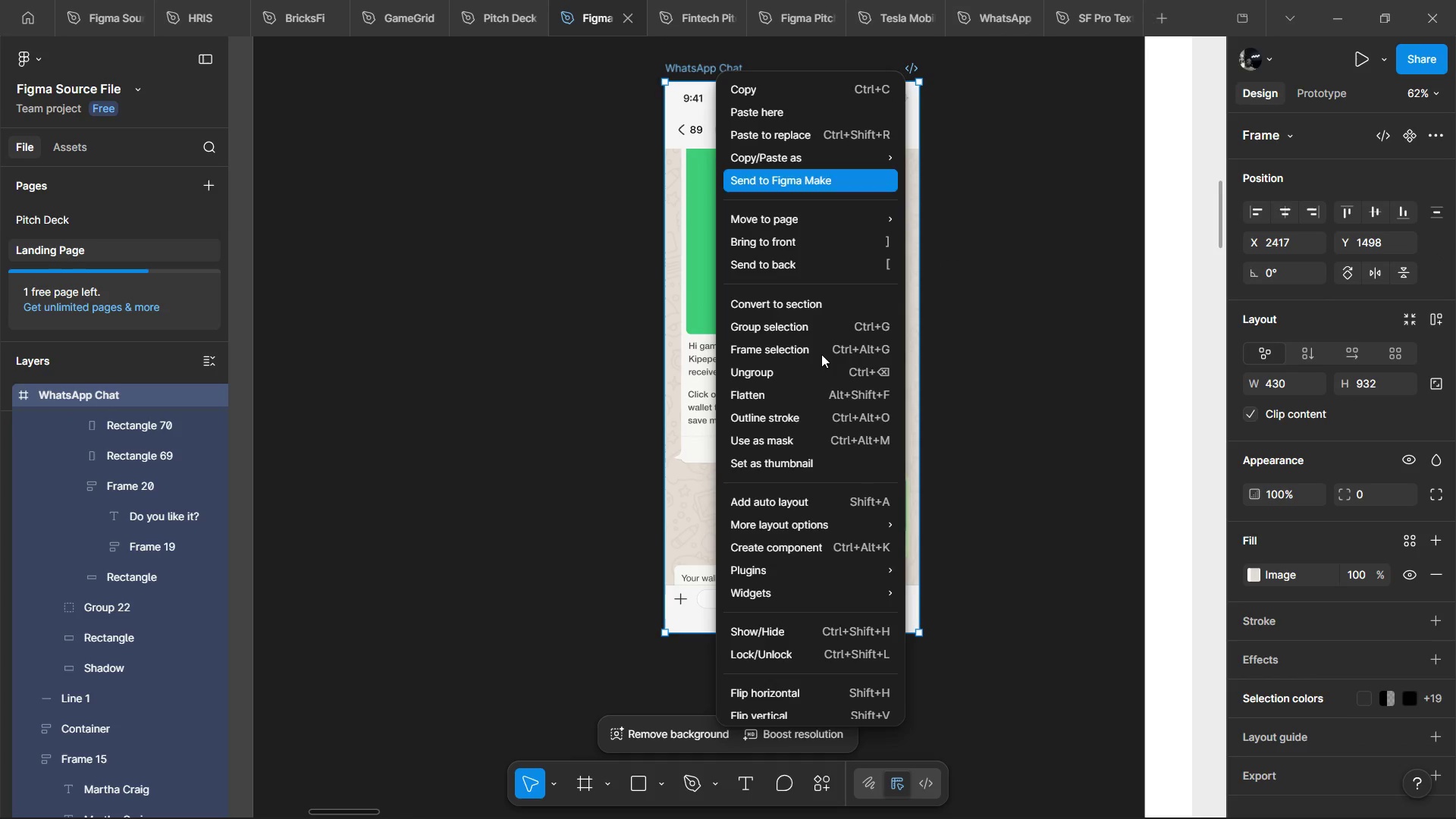 
mouse_move([830, 557])
 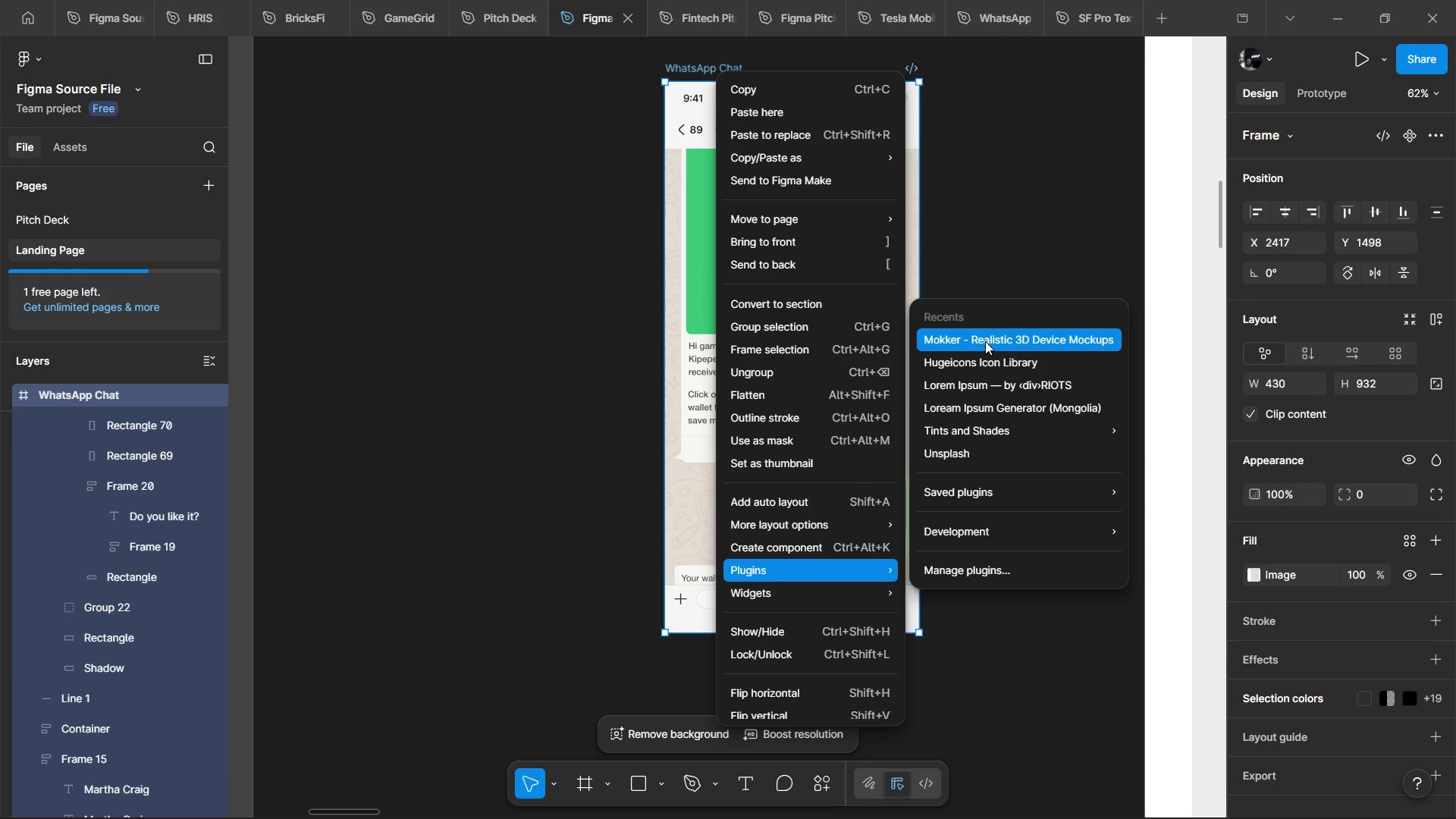 
left_click([985, 341])
 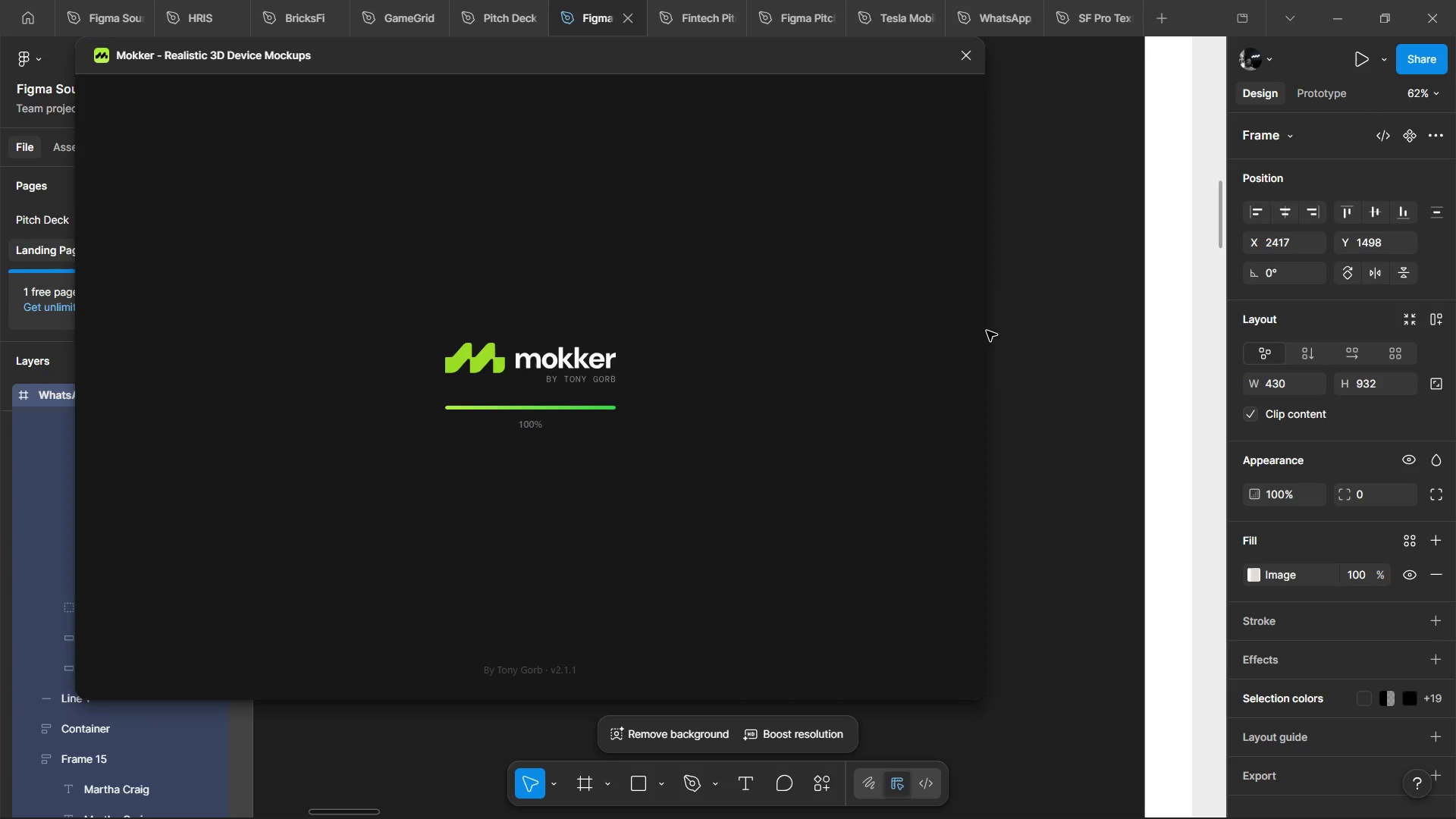 
wait(20.41)
 